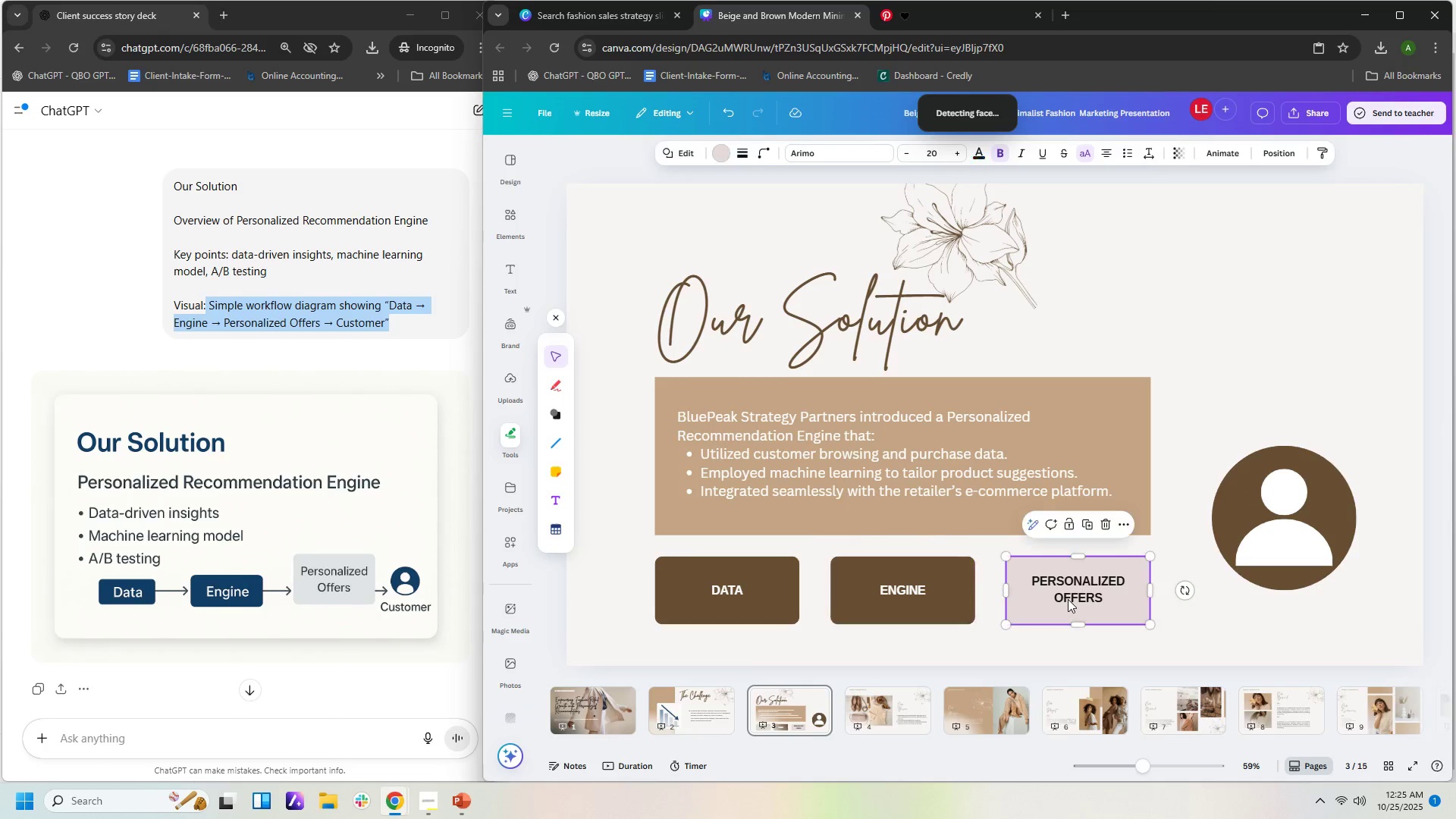 
double_click([1083, 588])
 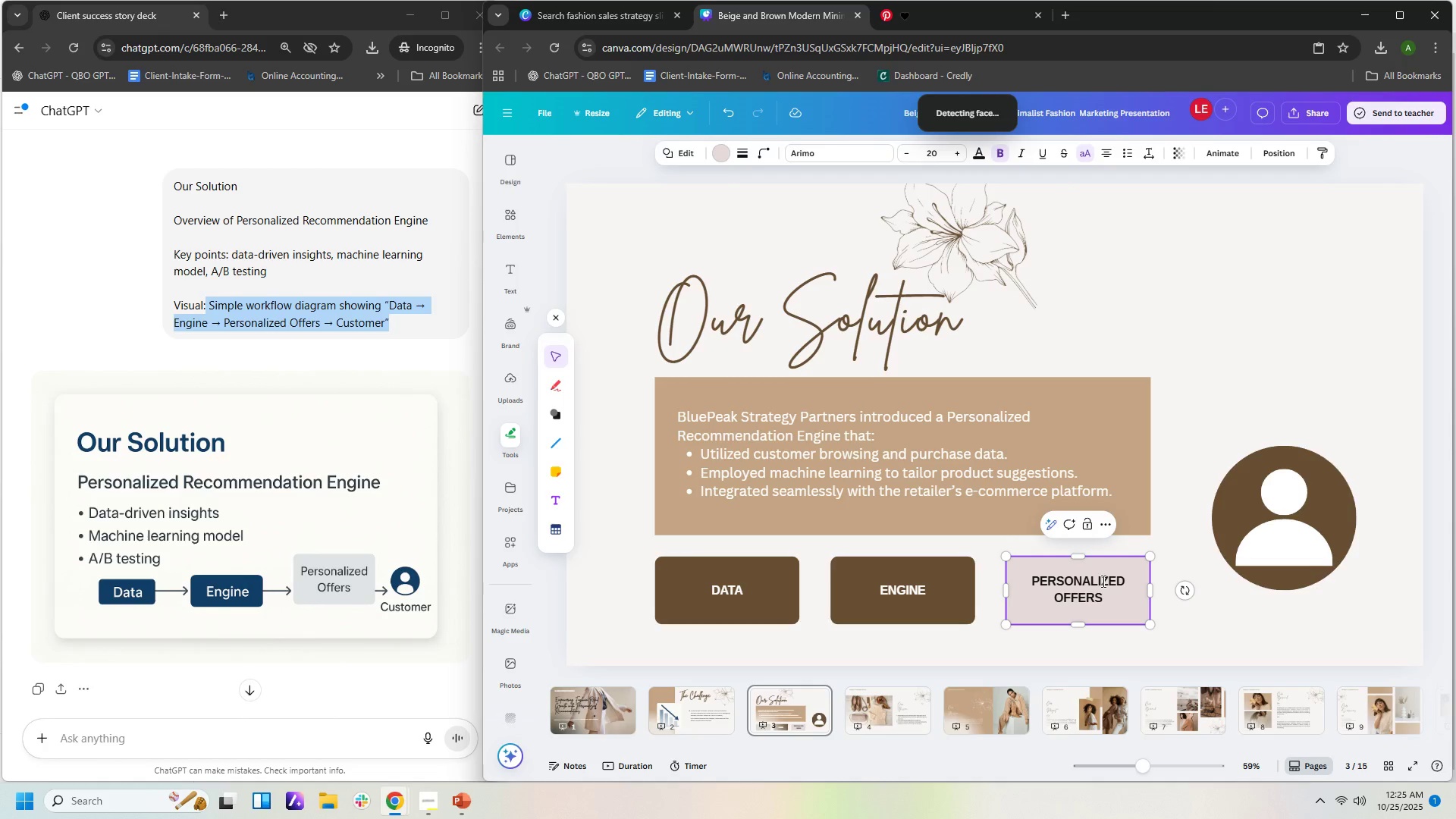 
left_click([1104, 580])
 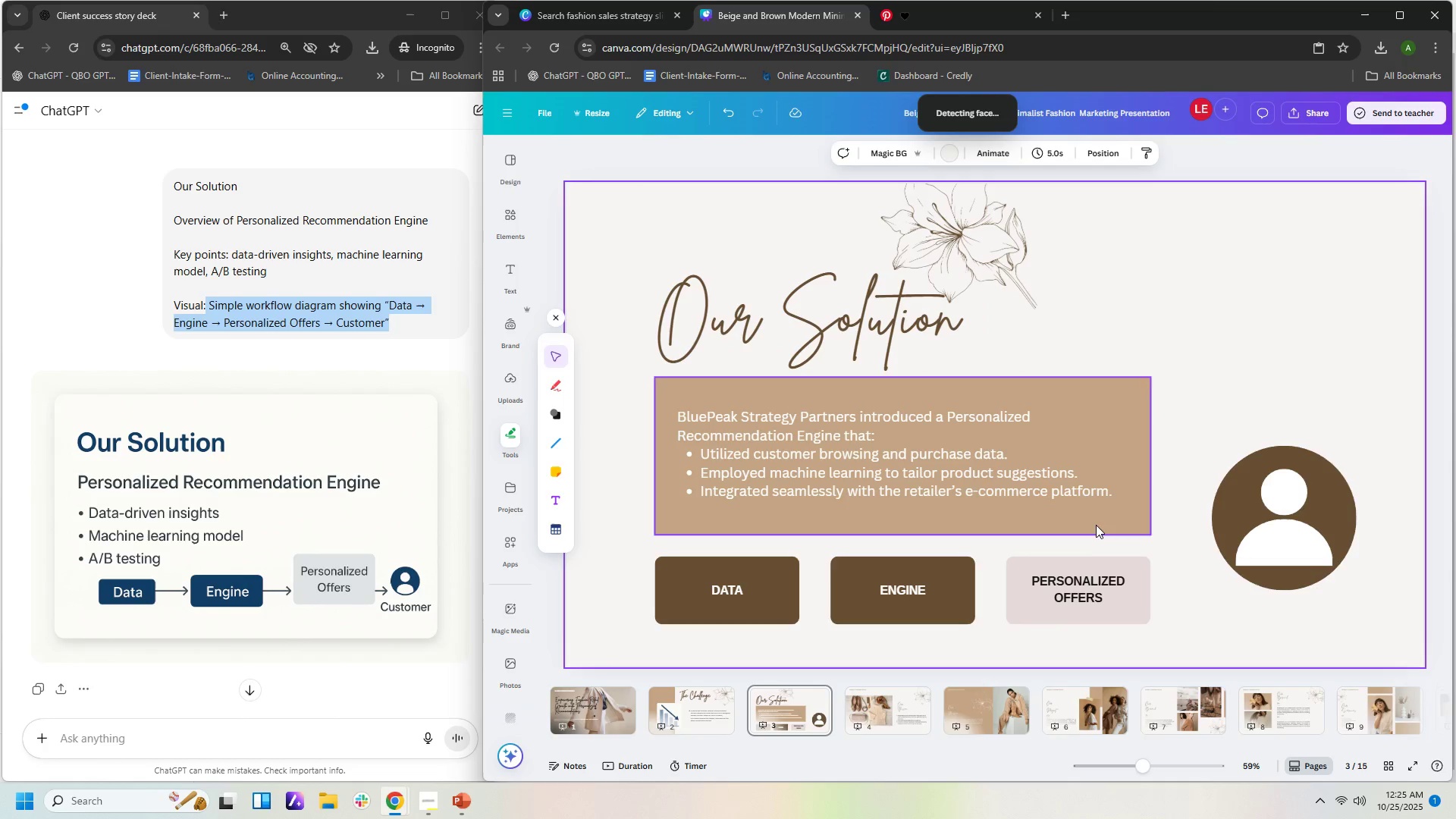 
double_click([1078, 592])
 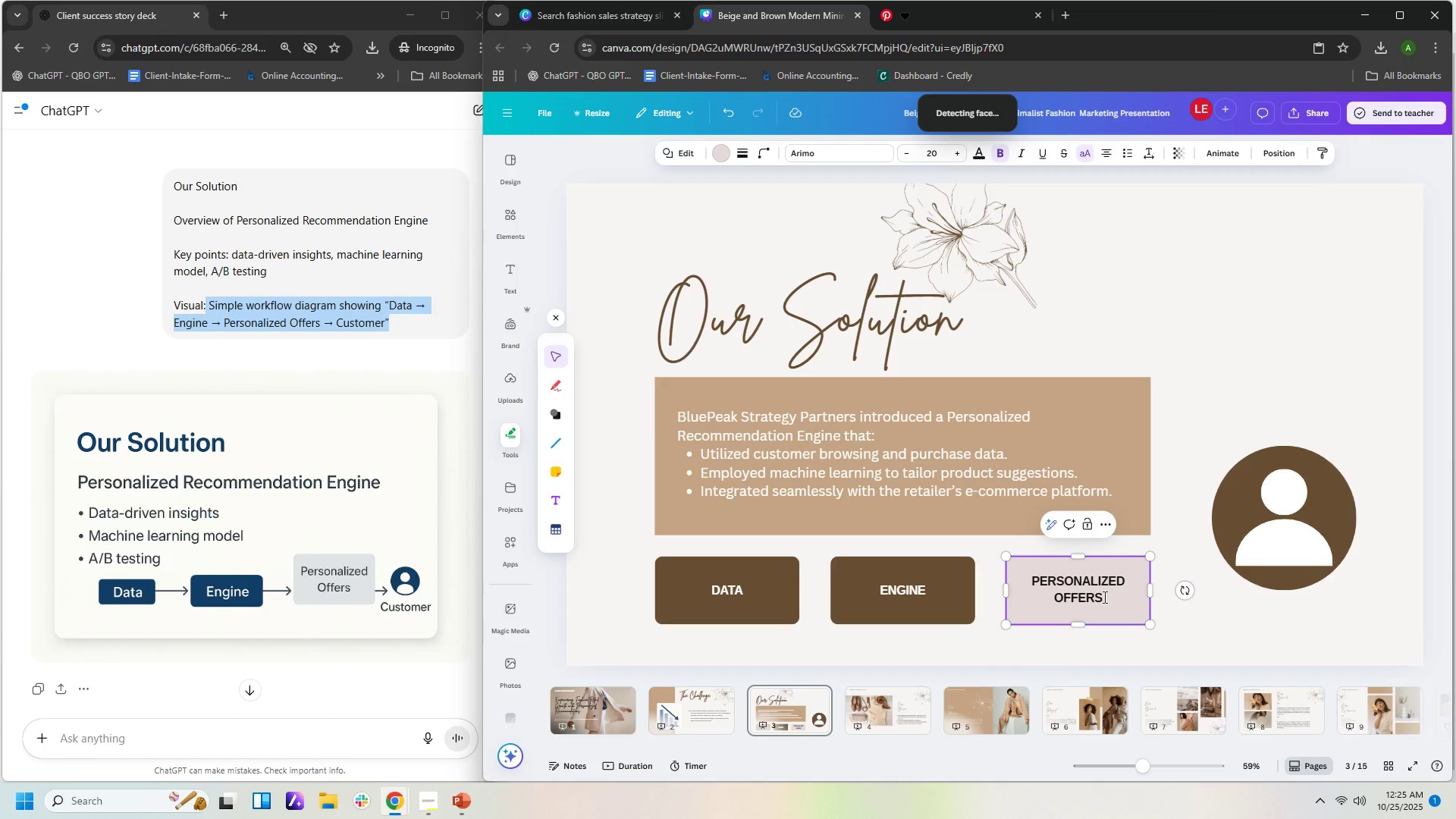 
left_click_drag(start_coordinate=[1106, 597], to_coordinate=[1025, 576])
 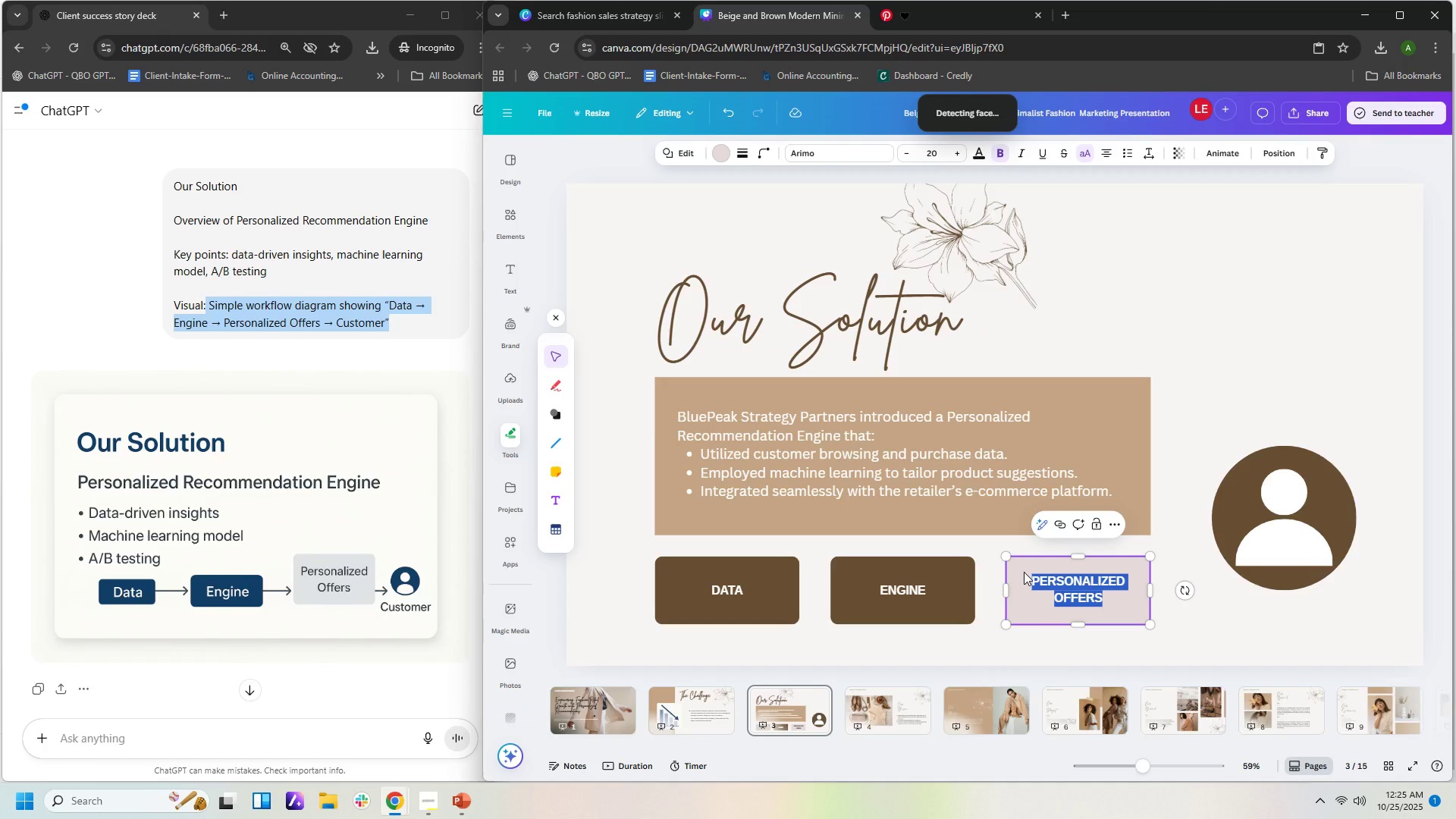 
key(Control+C)
 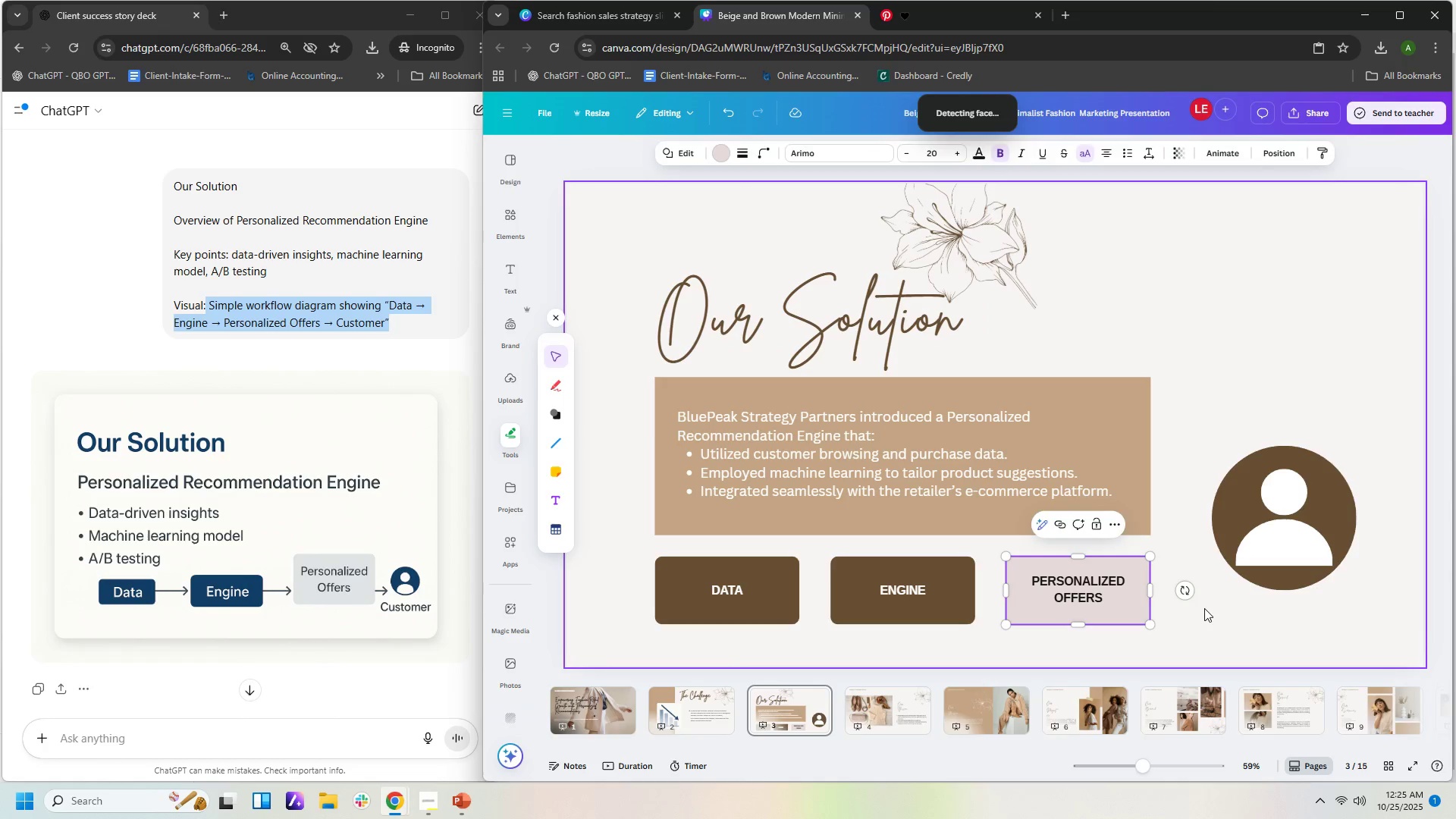 
key(Control+V)
 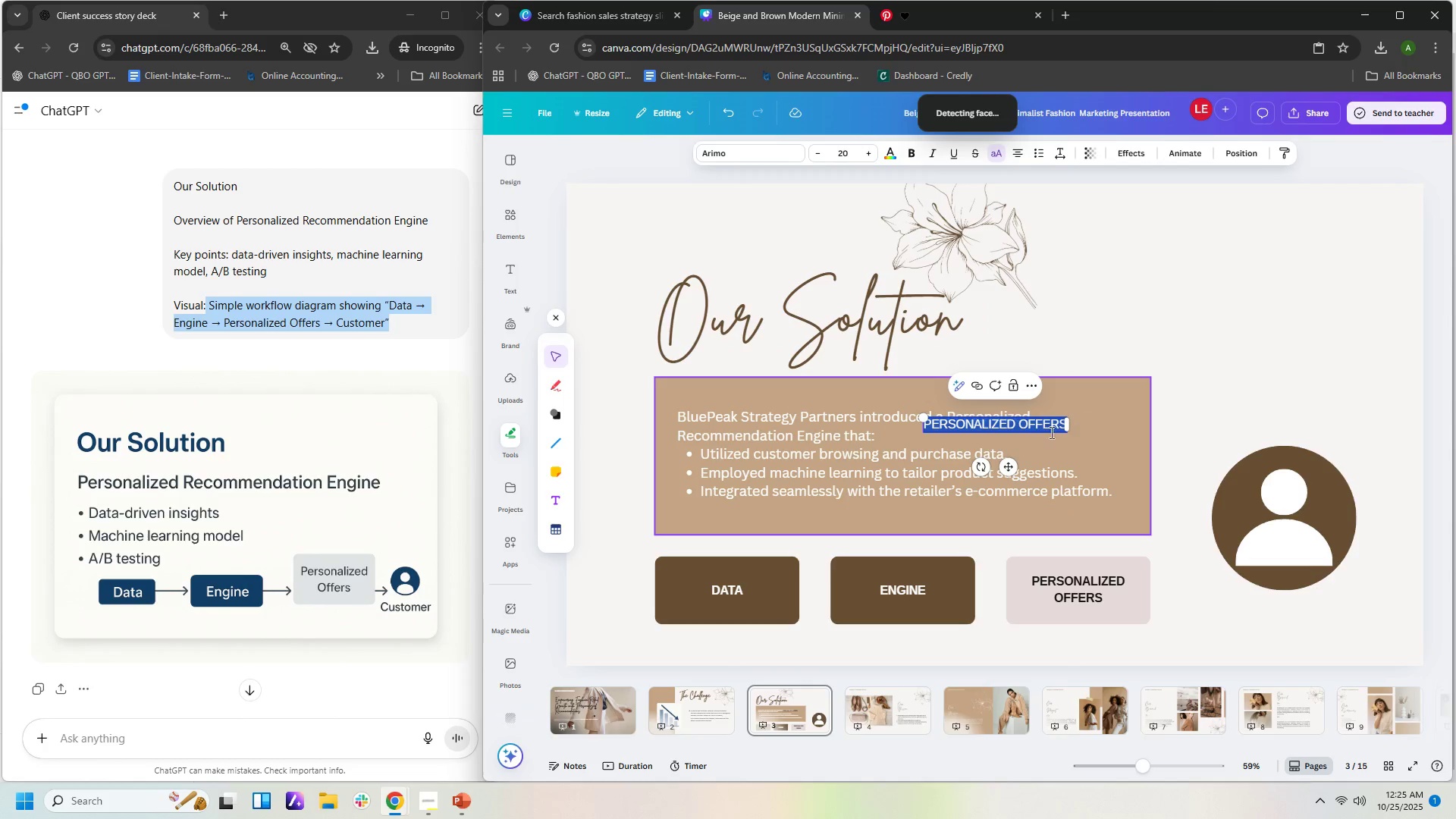 
left_click([1046, 422])
 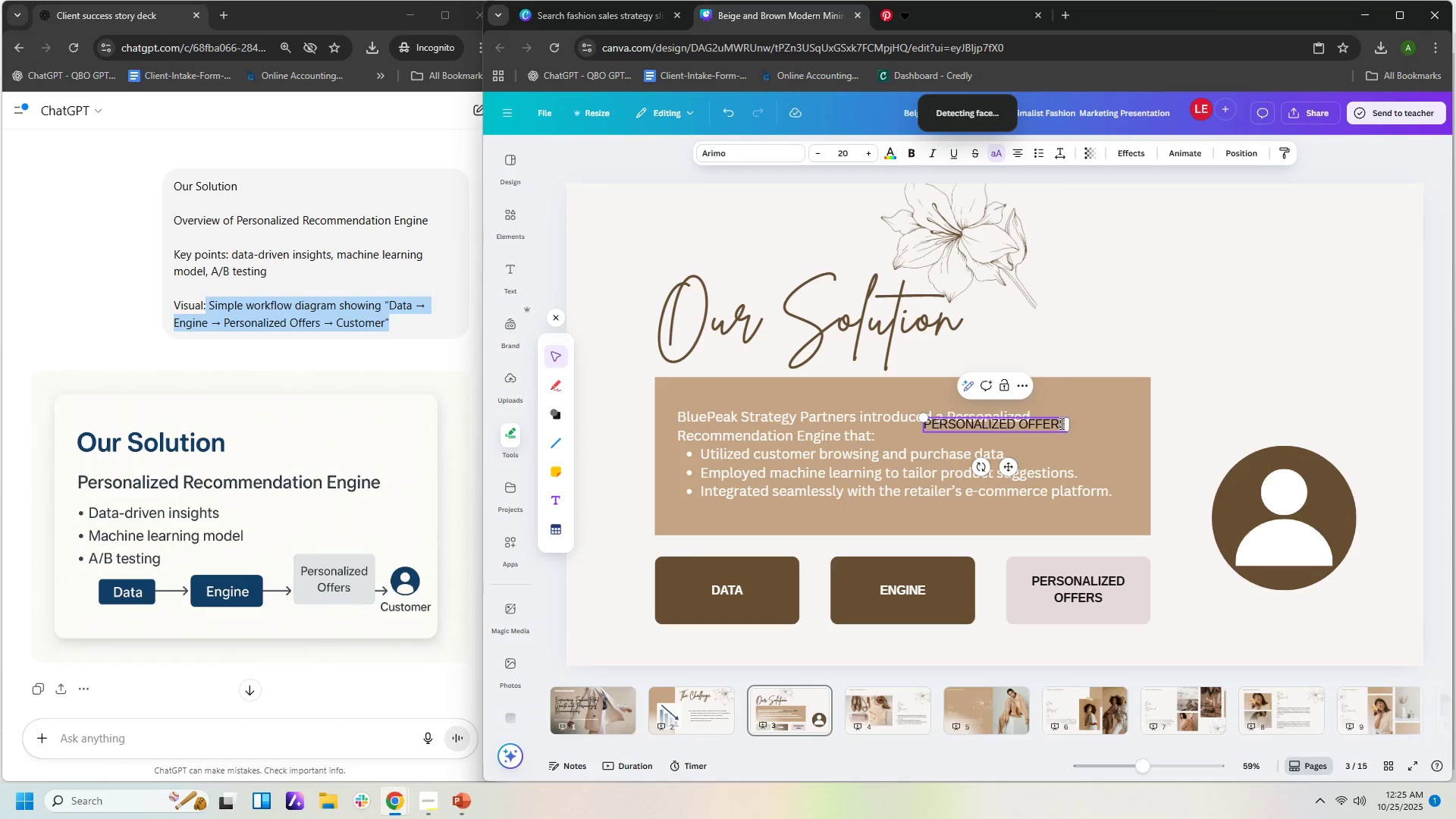 
double_click([1060, 423])
 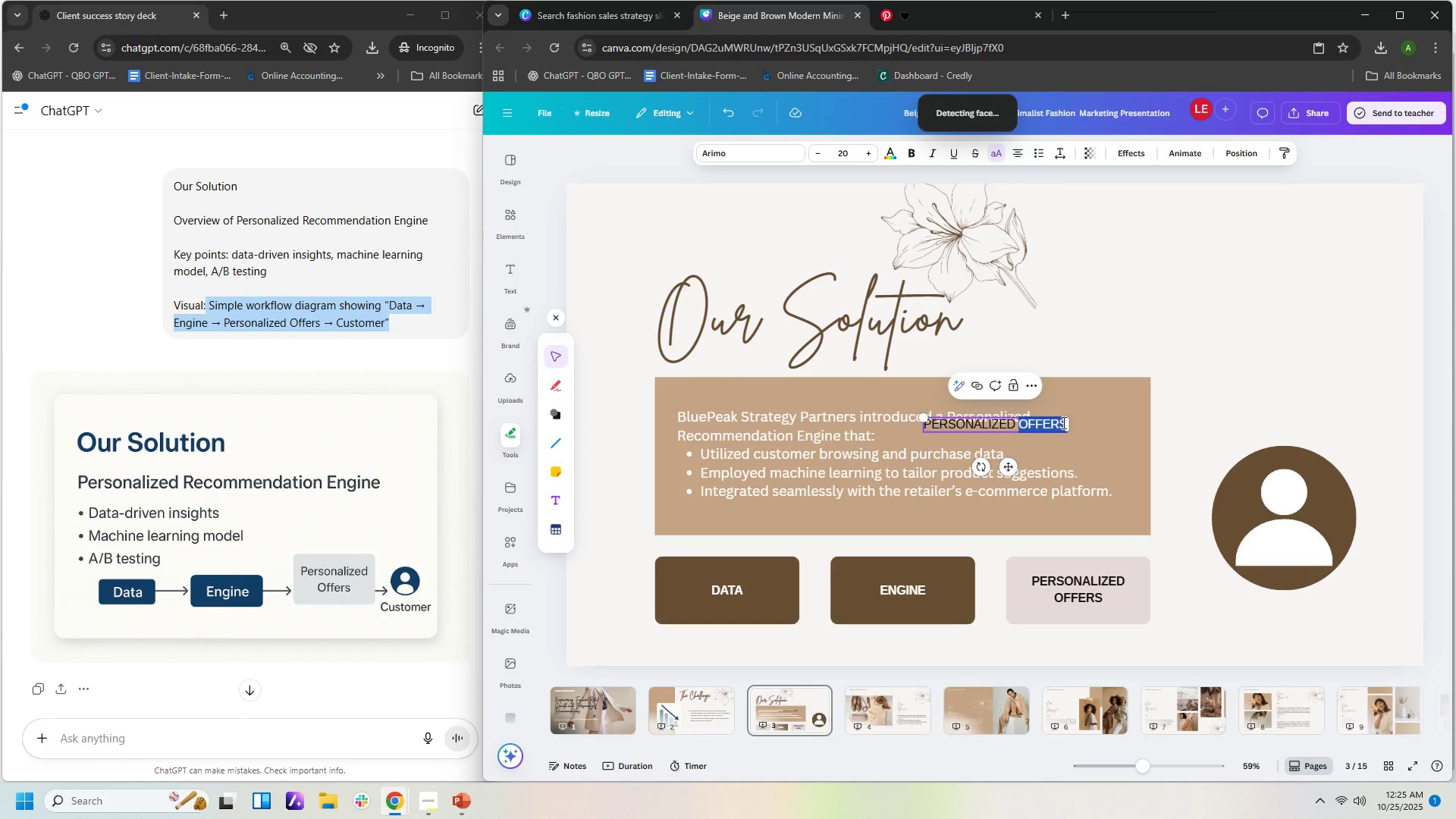 
hold_key(key=Backspace, duration=1.34)
 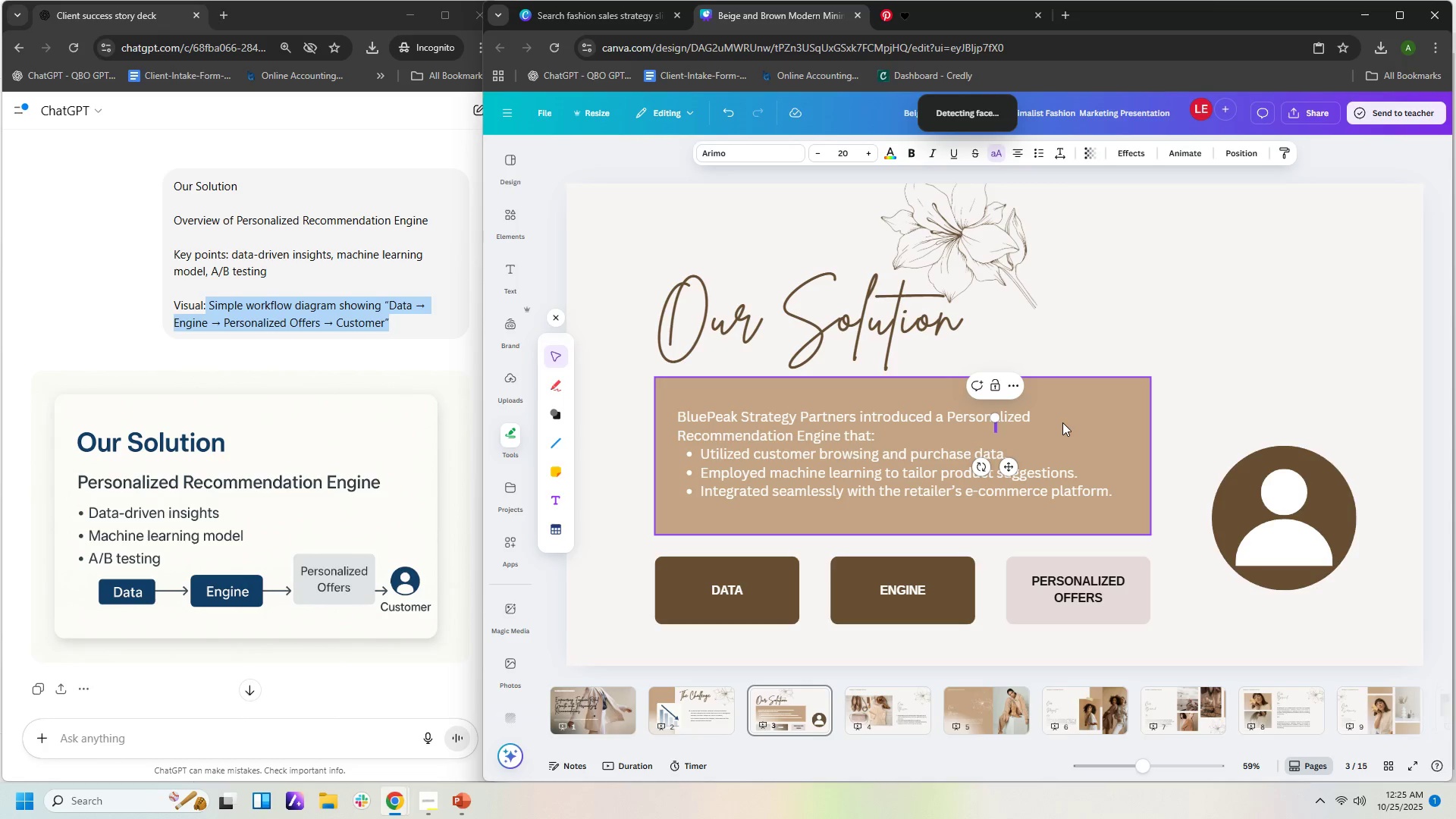 
type(Customer)
 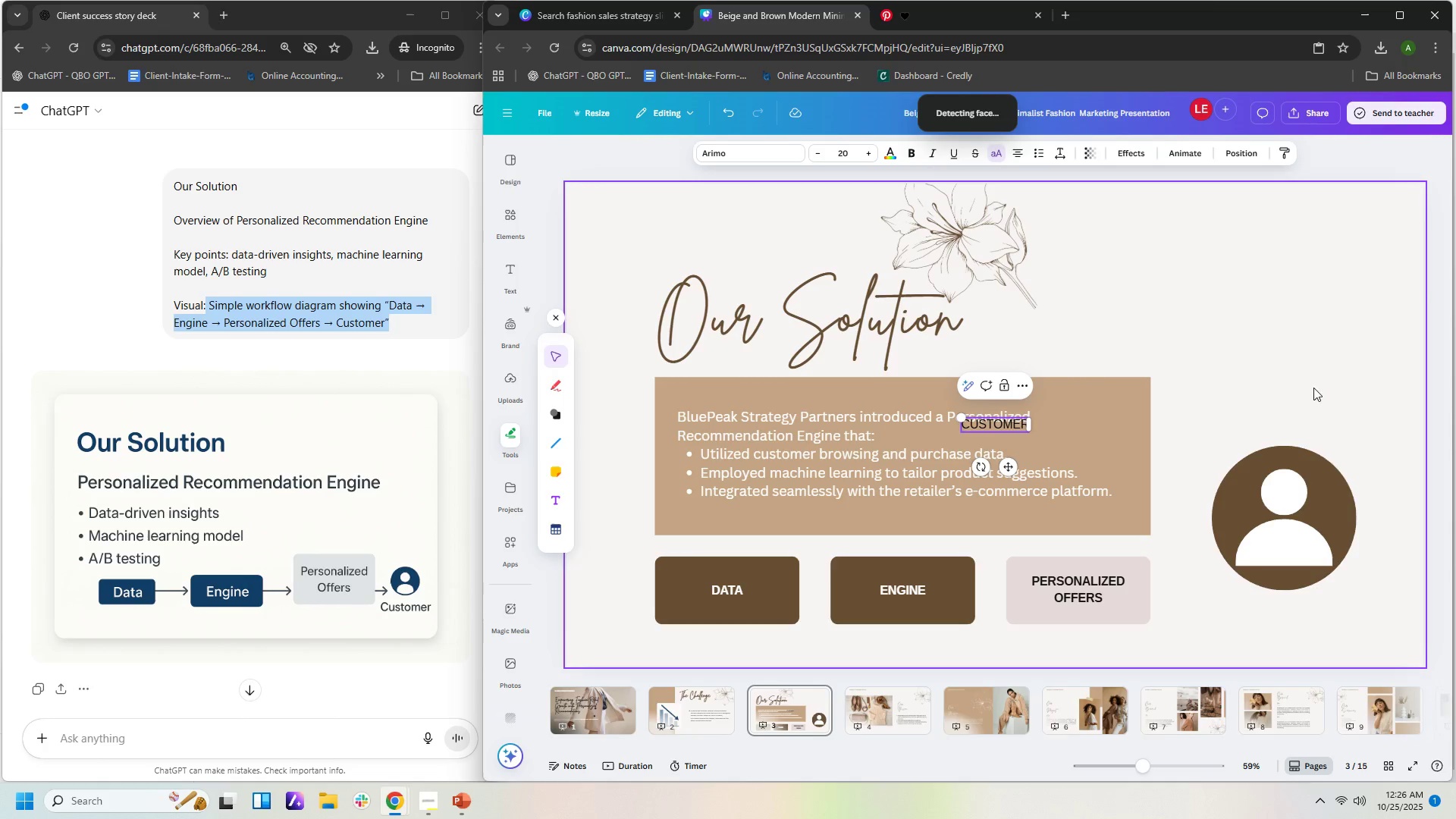 
left_click([1212, 422])
 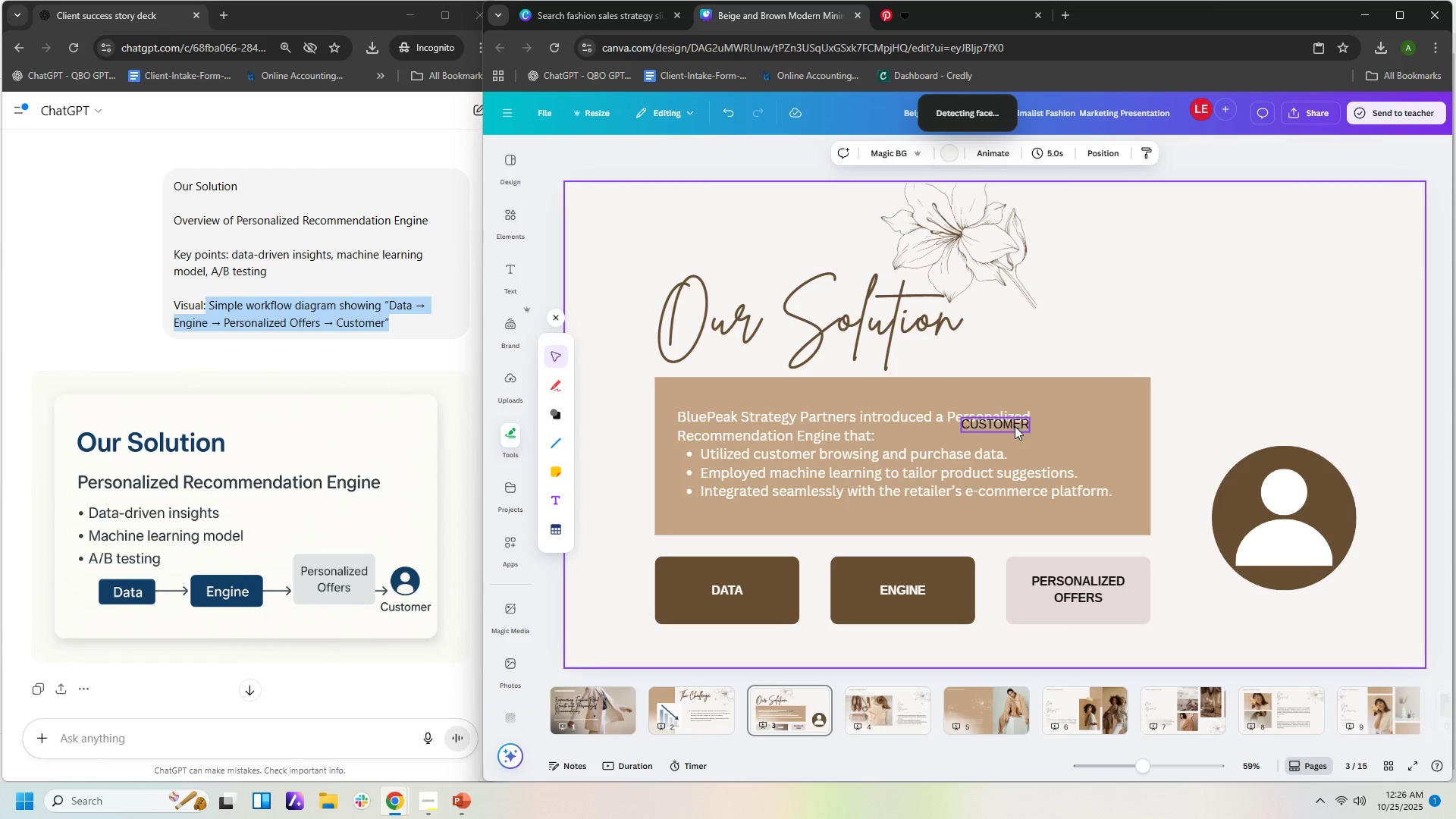 
left_click_drag(start_coordinate=[1012, 425], to_coordinate=[1307, 610])
 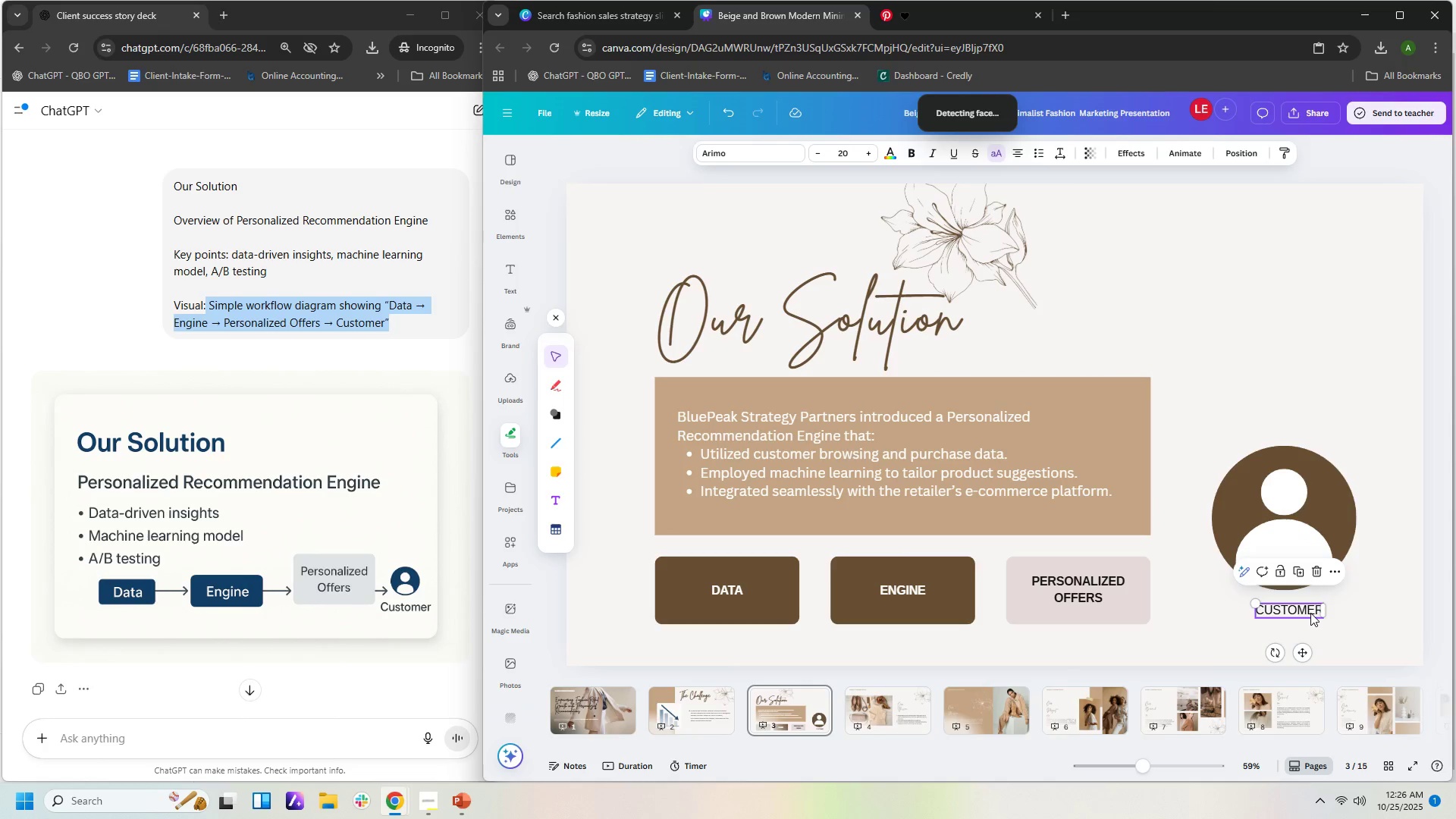 
double_click([1310, 613])
 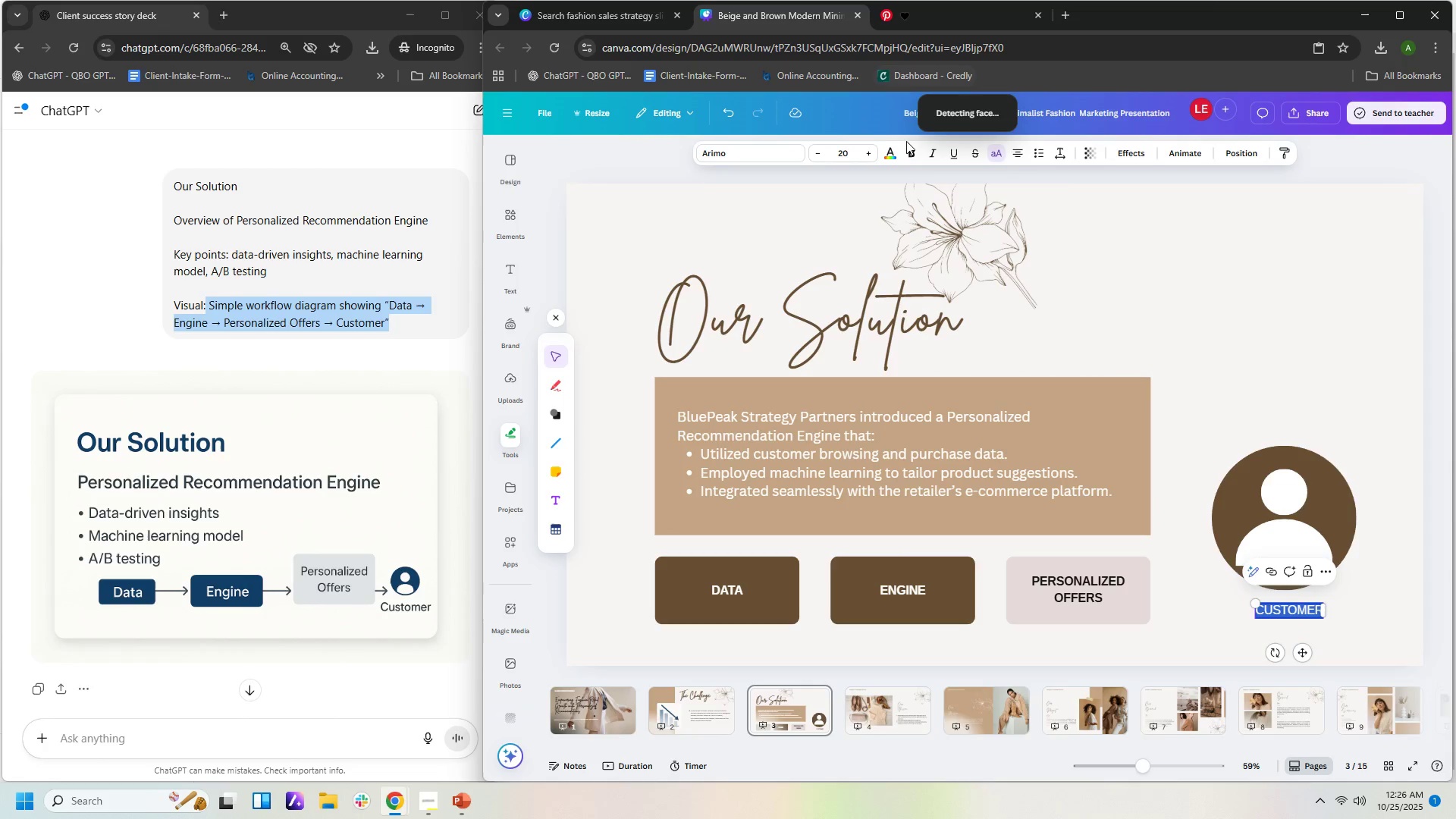 
left_click([909, 152])
 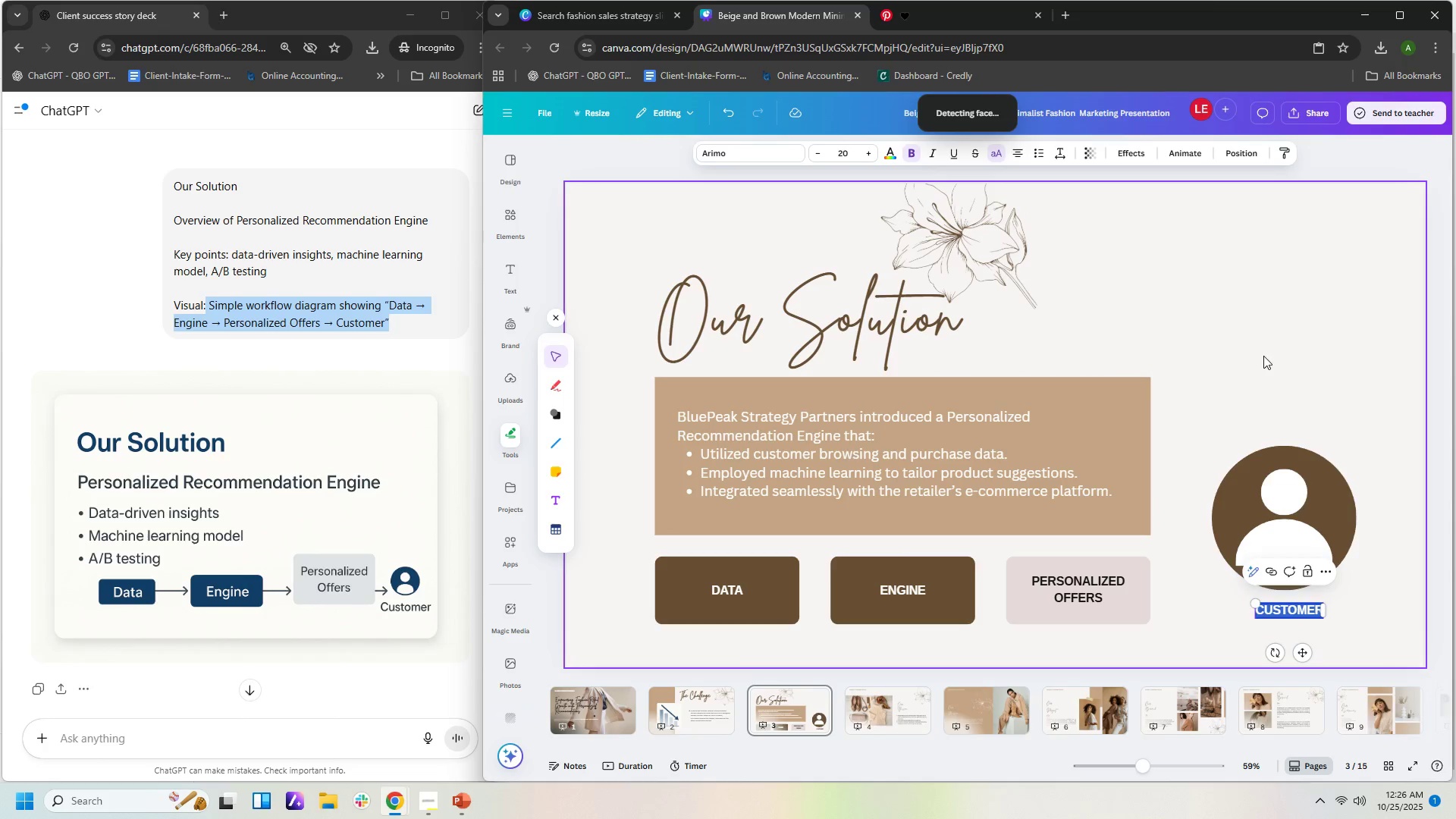 
left_click([1263, 356])
 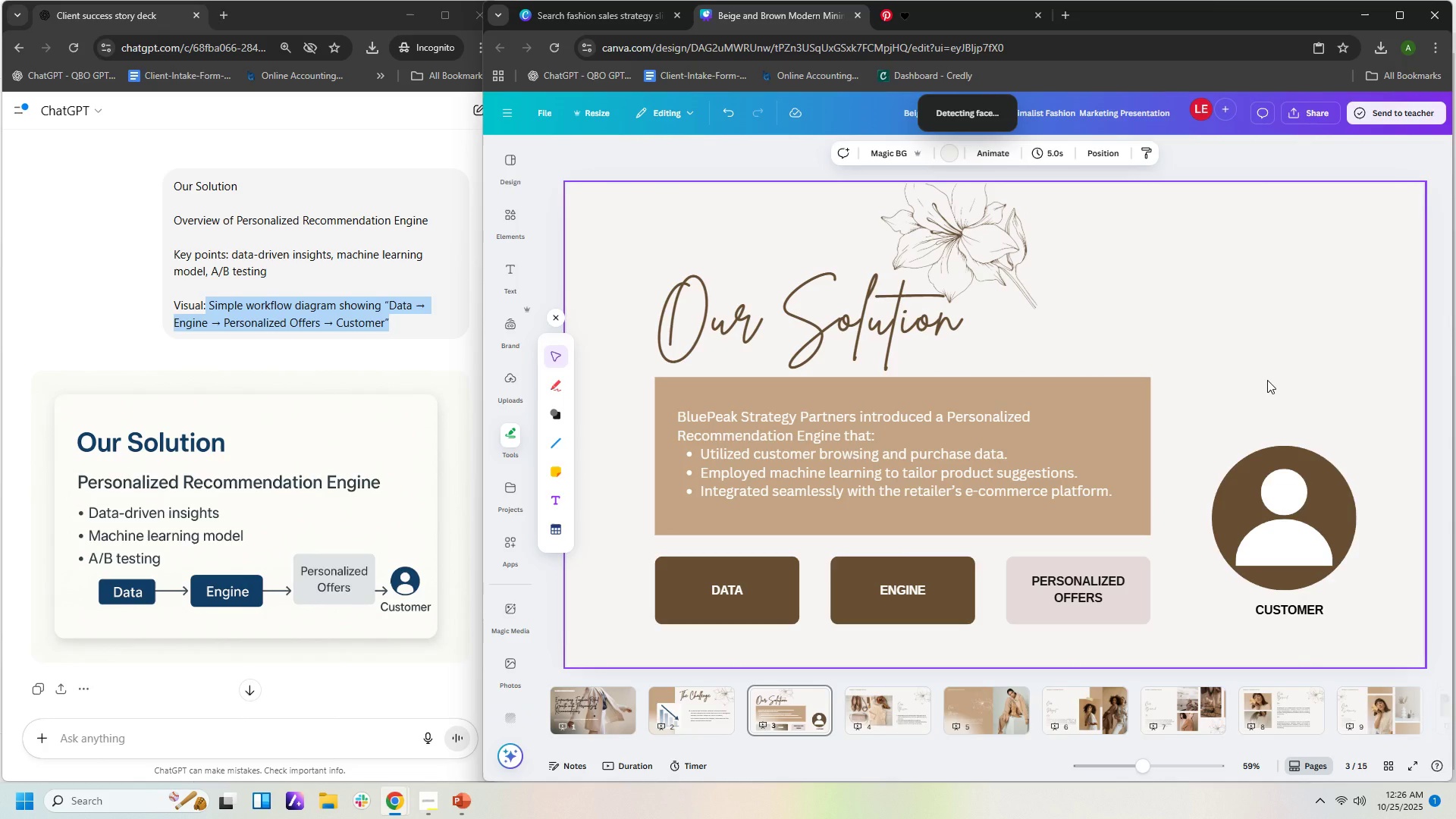 
wait(8.47)
 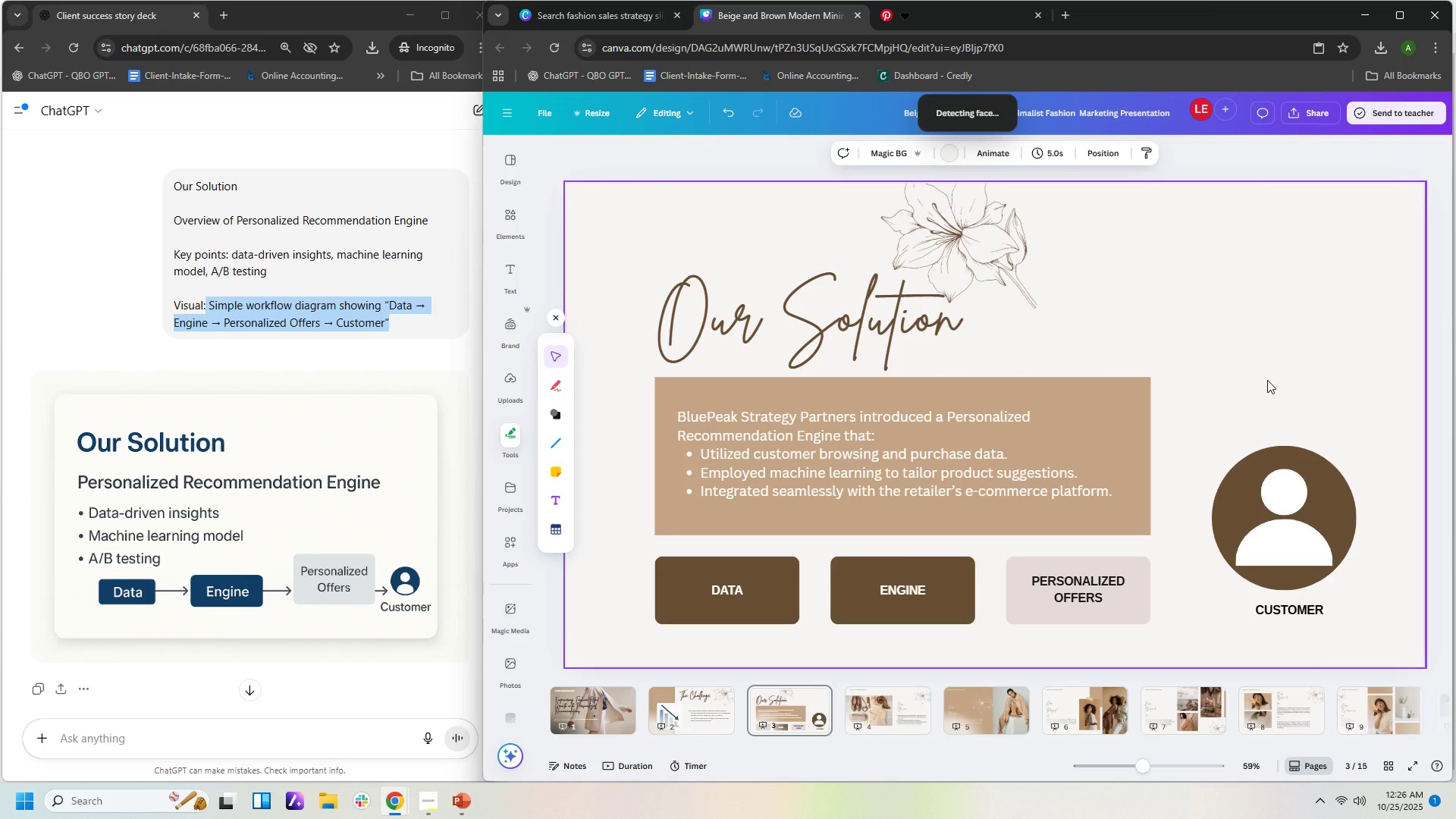 
left_click([784, 601])
 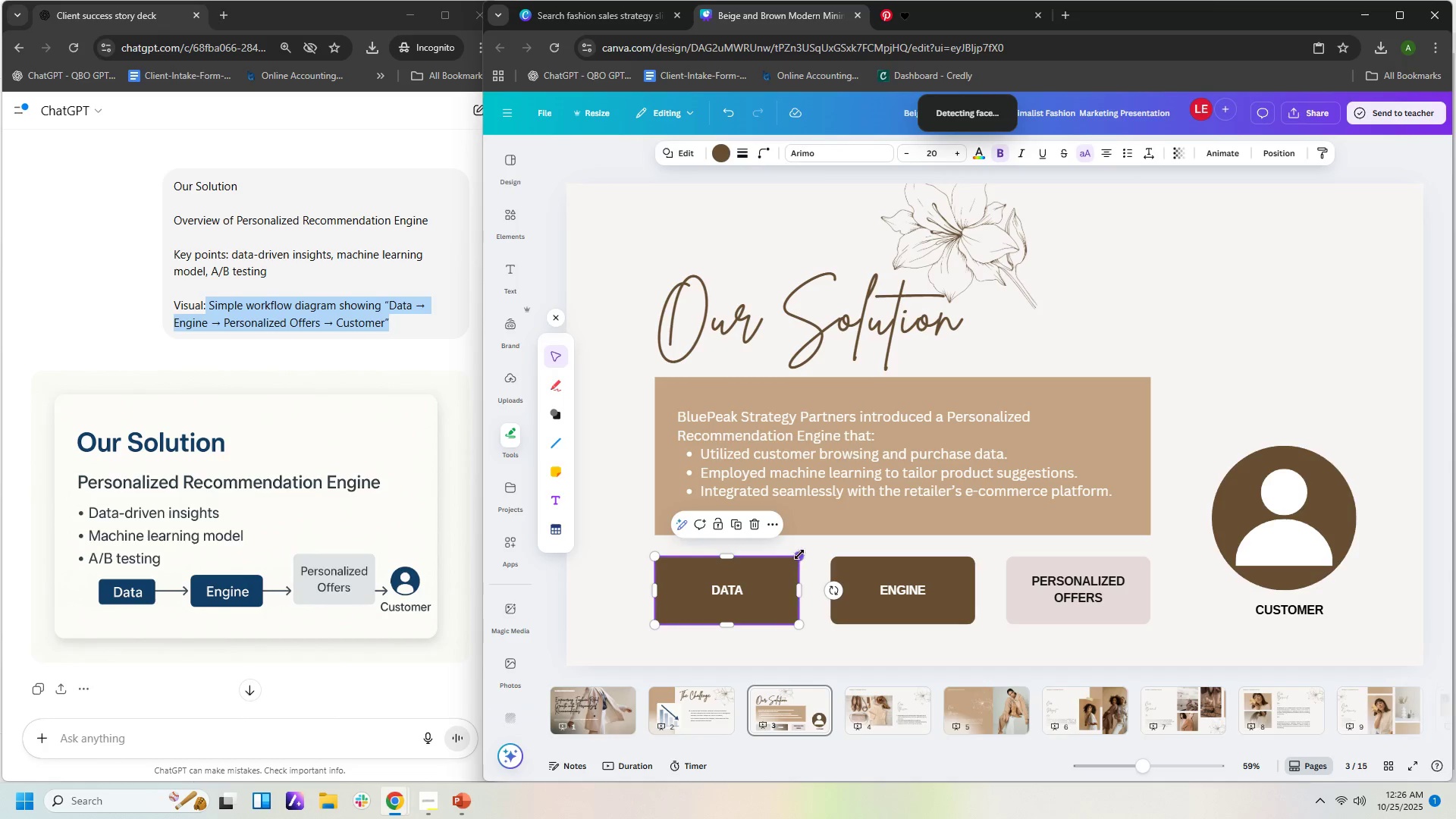 
left_click_drag(start_coordinate=[799, 554], to_coordinate=[754, 577])
 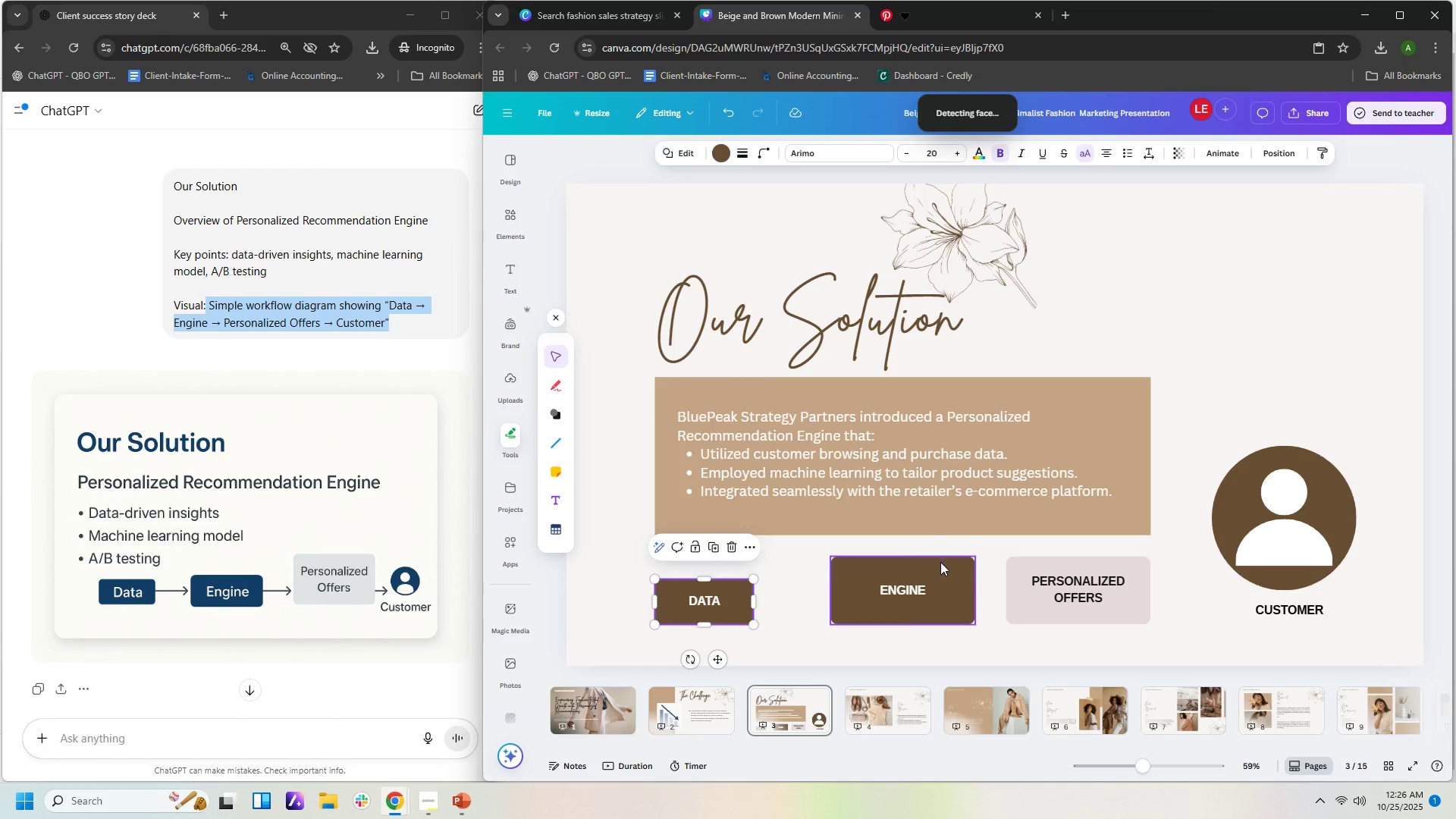 
left_click([941, 563])
 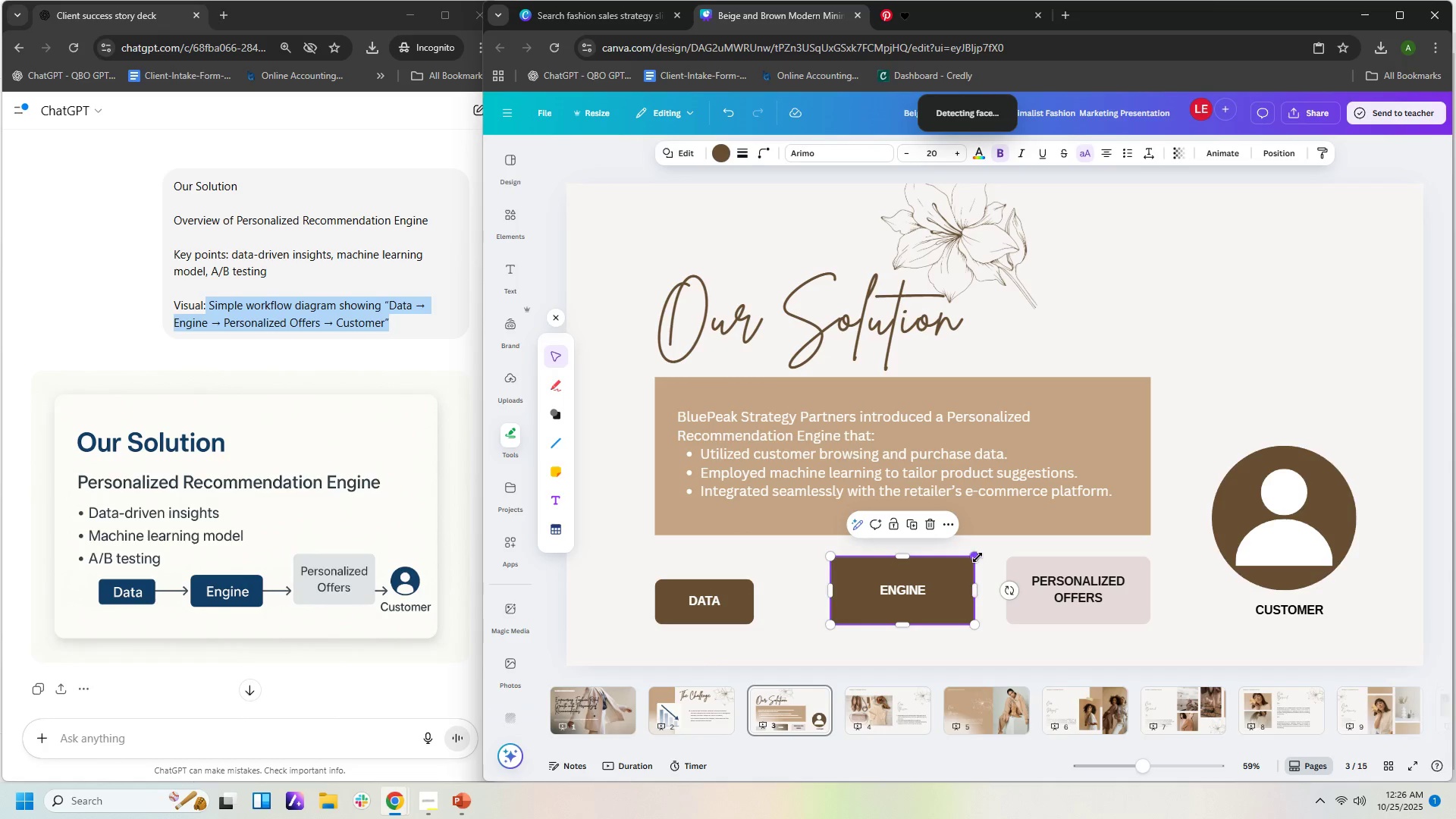 
left_click_drag(start_coordinate=[977, 557], to_coordinate=[918, 582])
 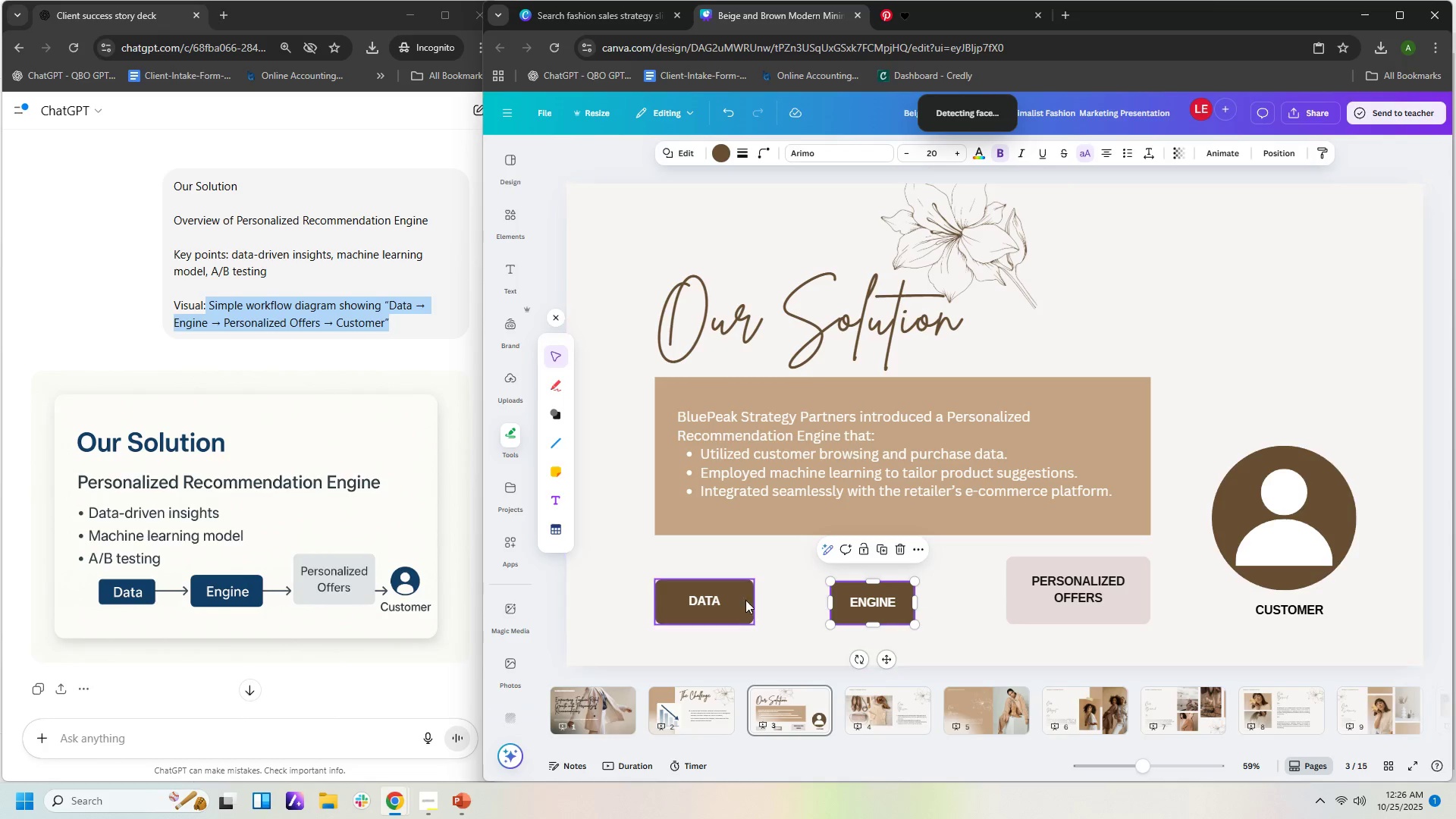 
left_click([733, 599])
 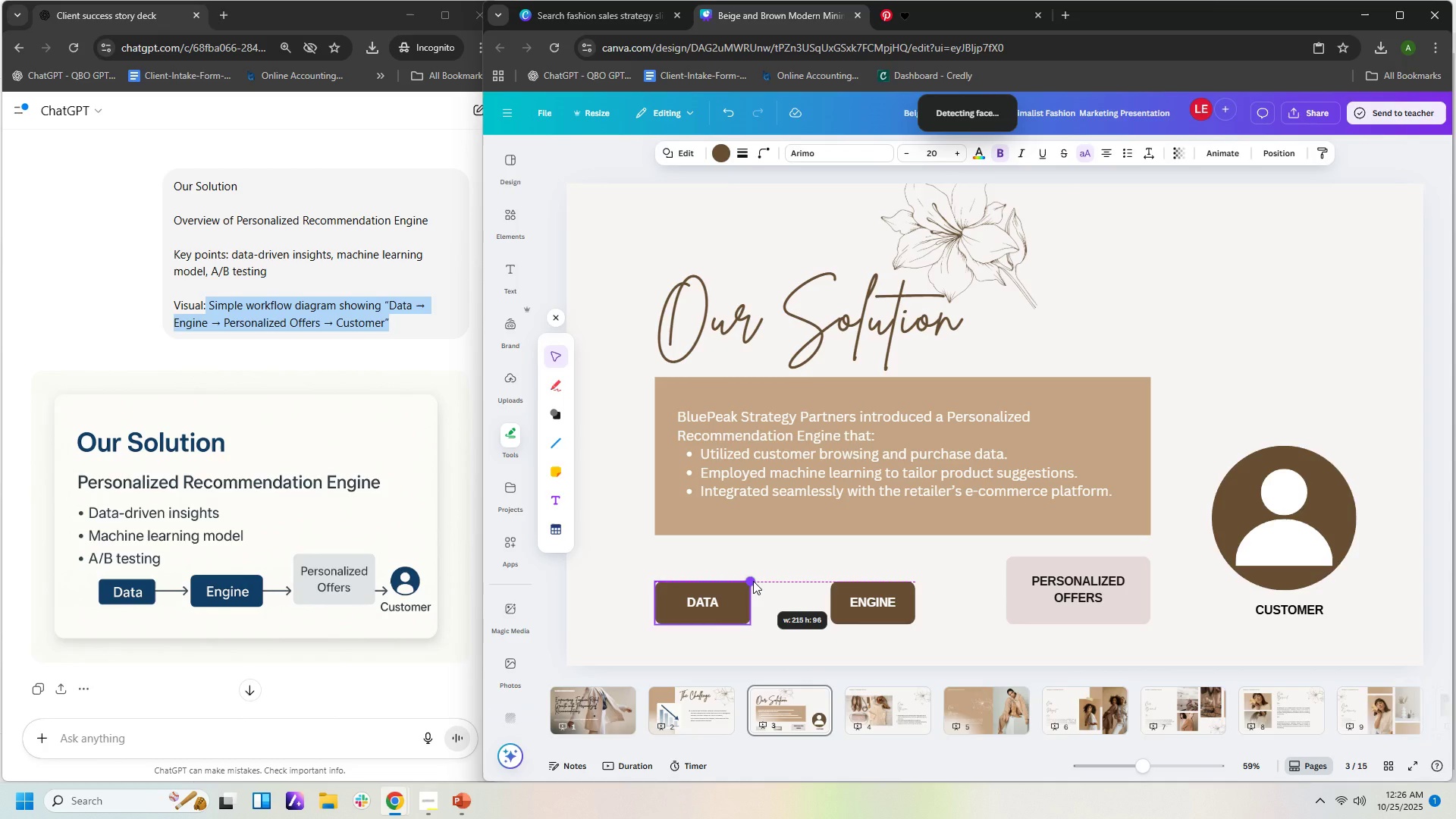 
wait(11.36)
 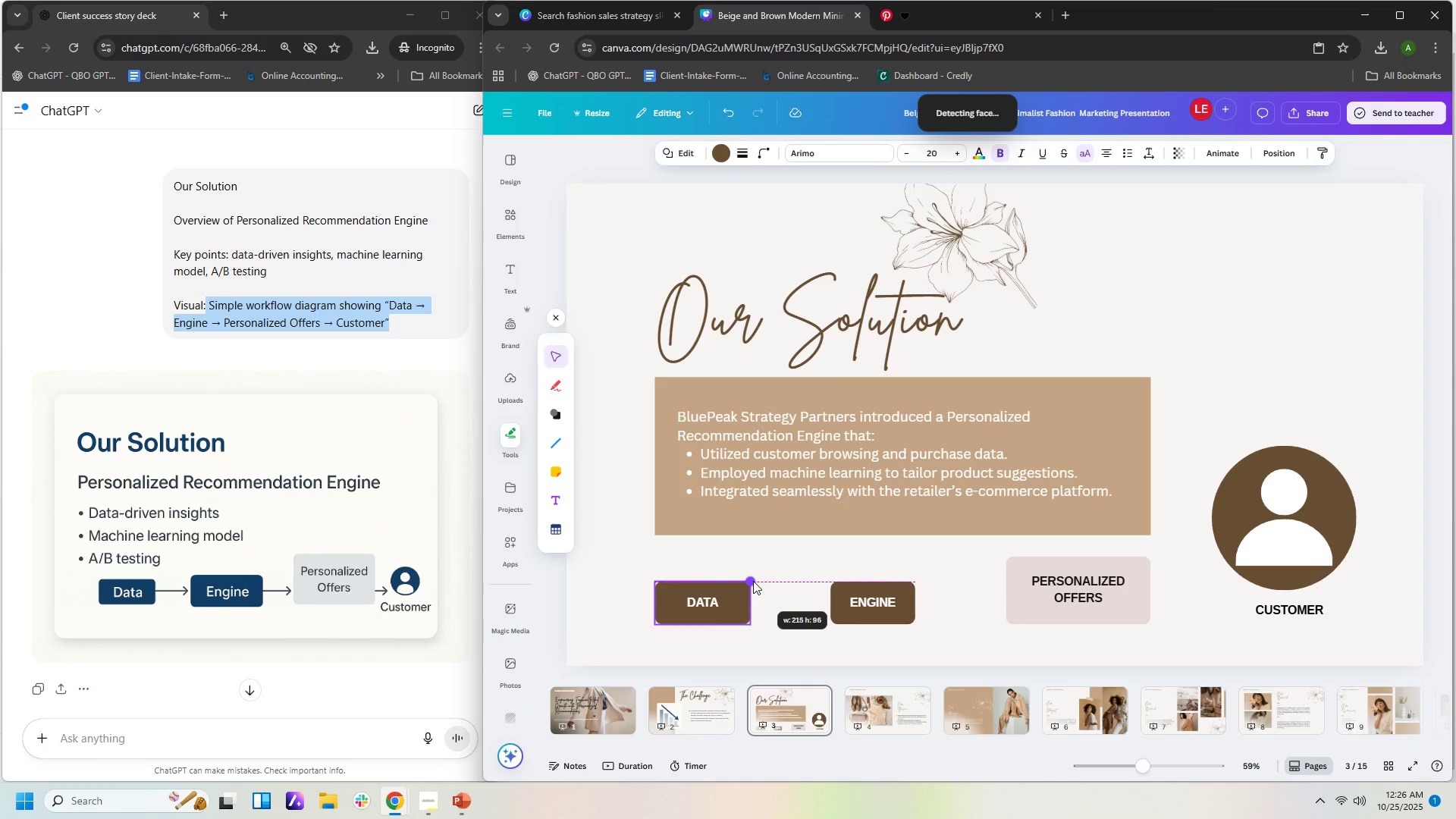 
left_click([903, 615])
 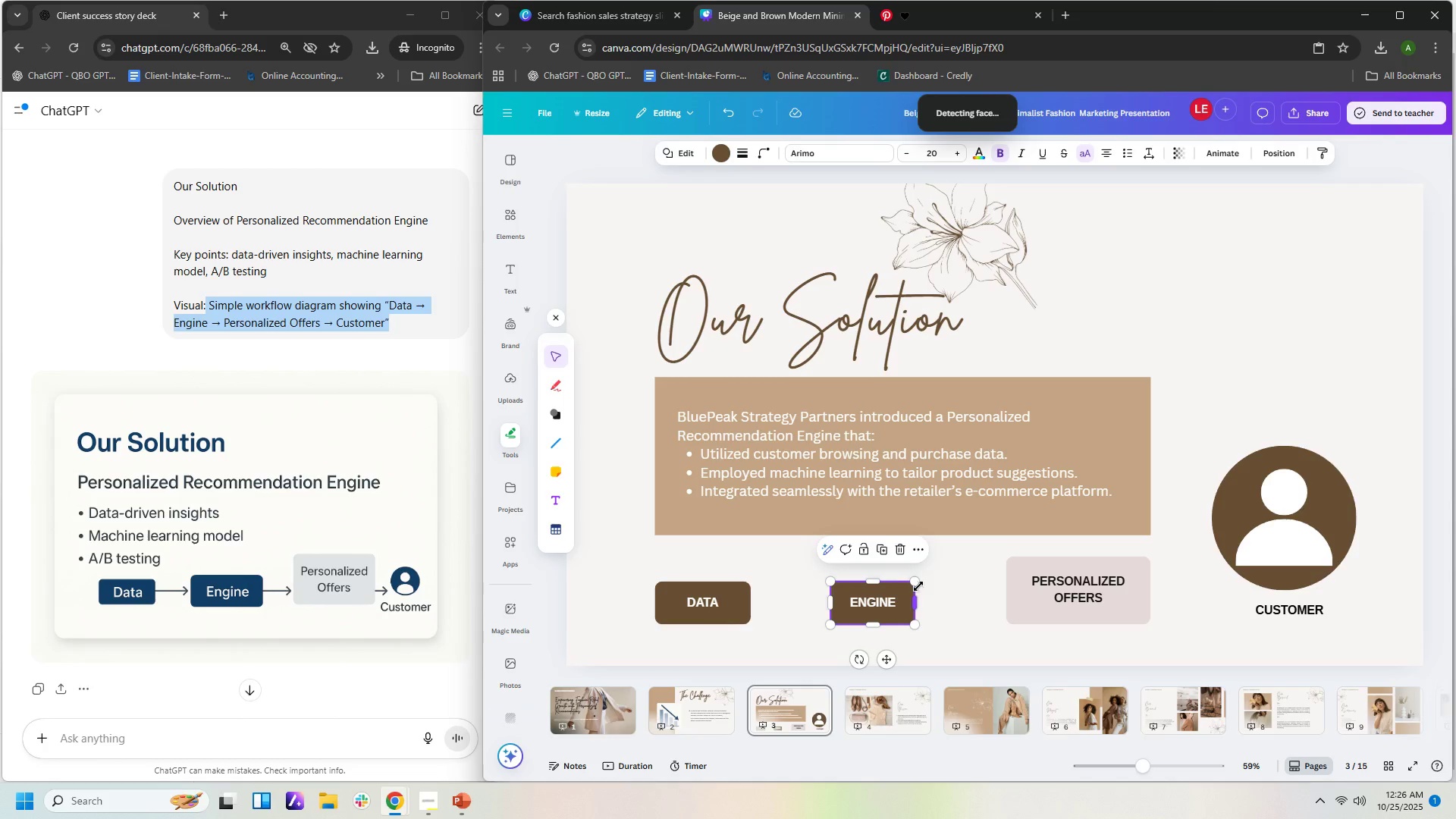 
left_click_drag(start_coordinate=[915, 581], to_coordinate=[926, 581])
 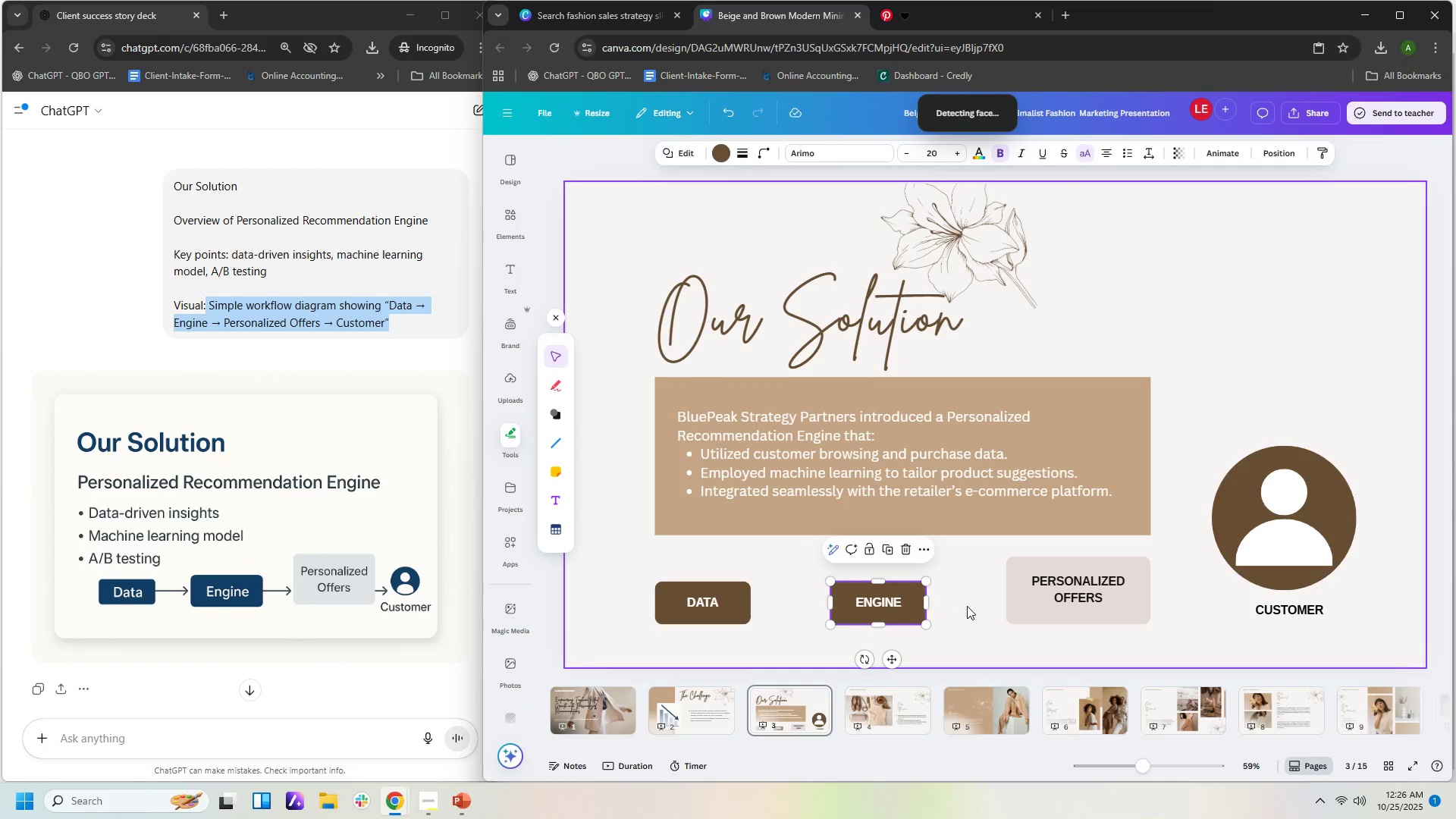 
left_click([967, 606])
 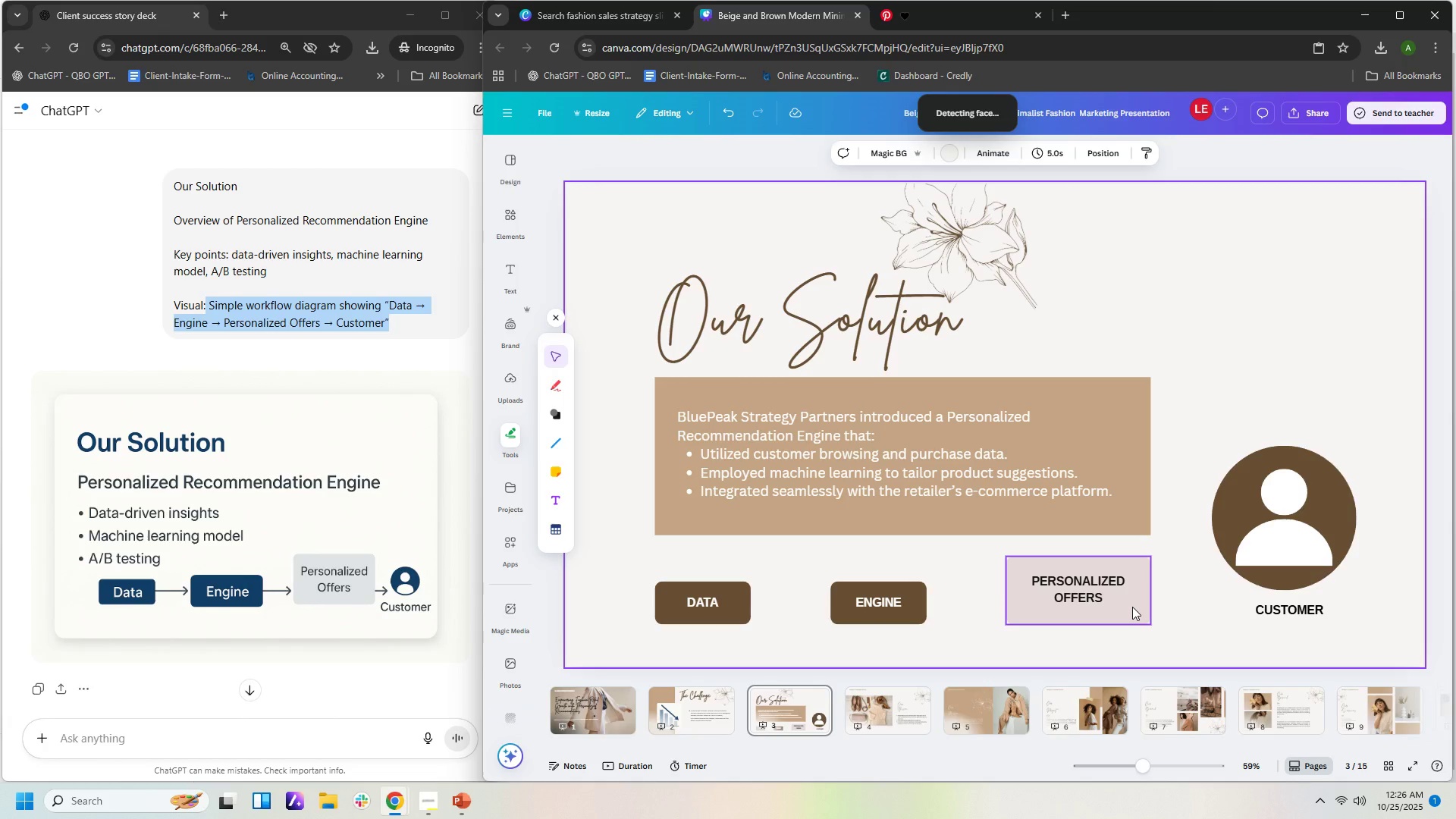 
wait(8.88)
 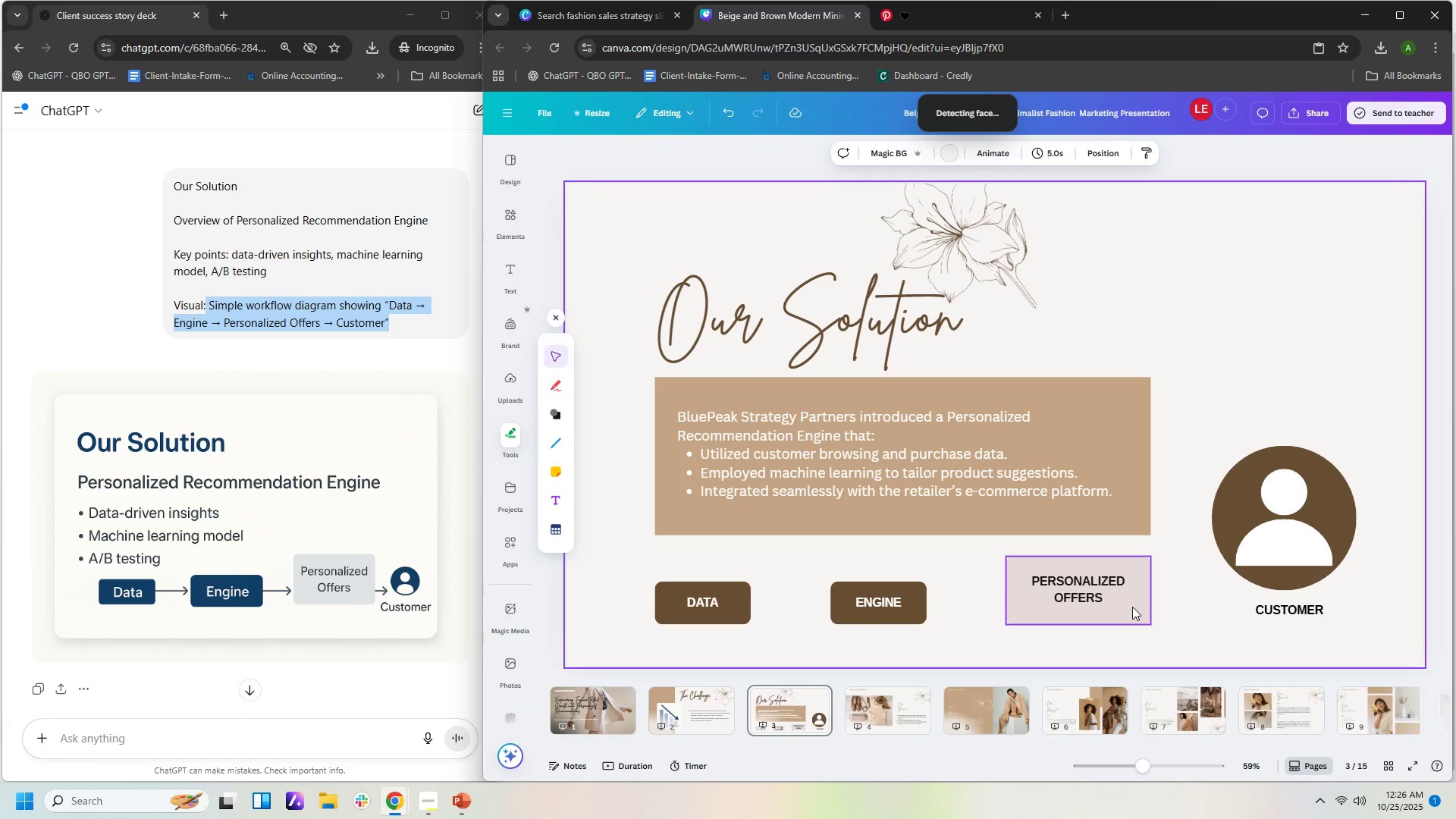 
left_click_drag(start_coordinate=[737, 604], to_coordinate=[737, 585])
 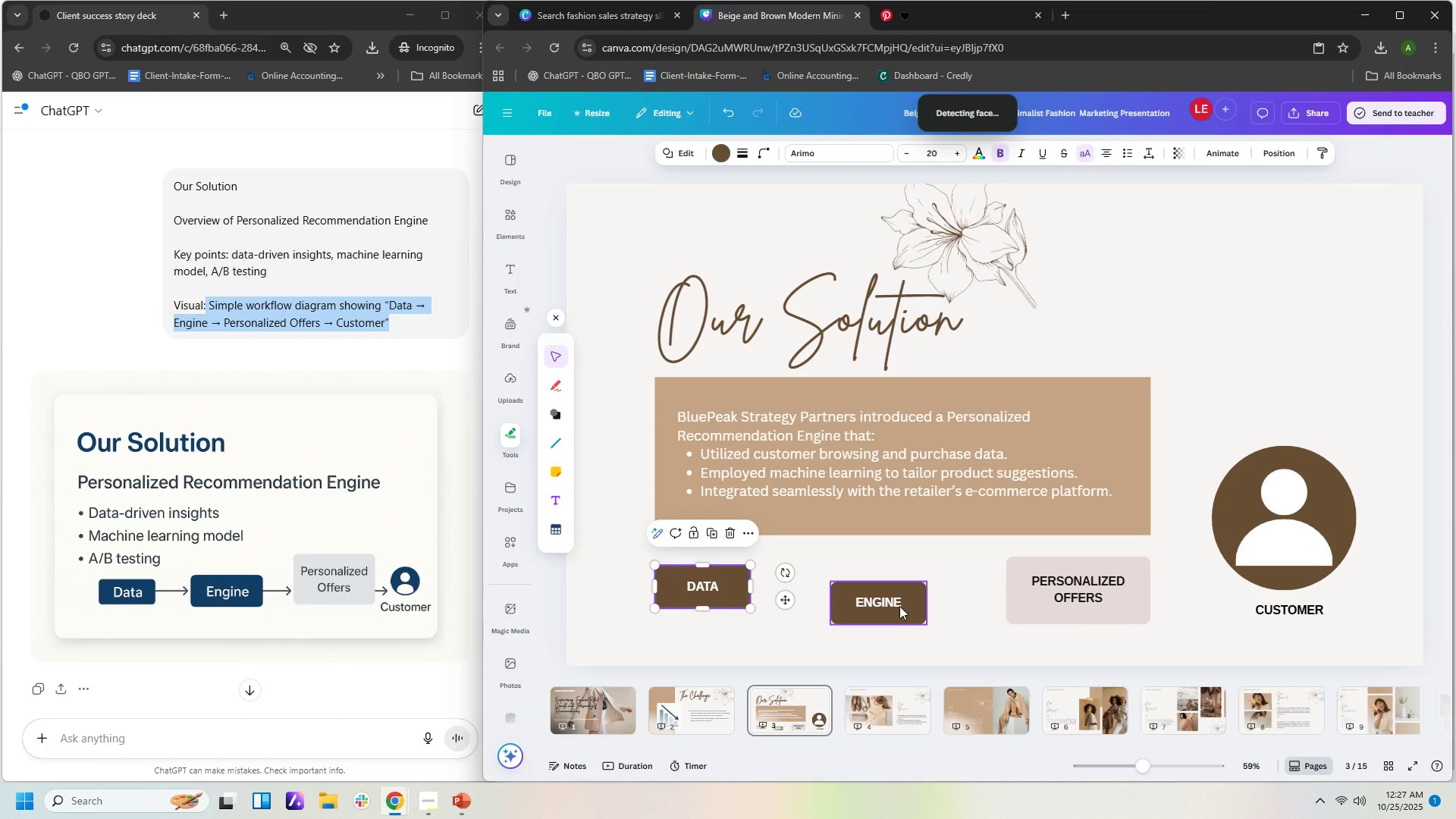 
left_click_drag(start_coordinate=[907, 607], to_coordinate=[908, 594])
 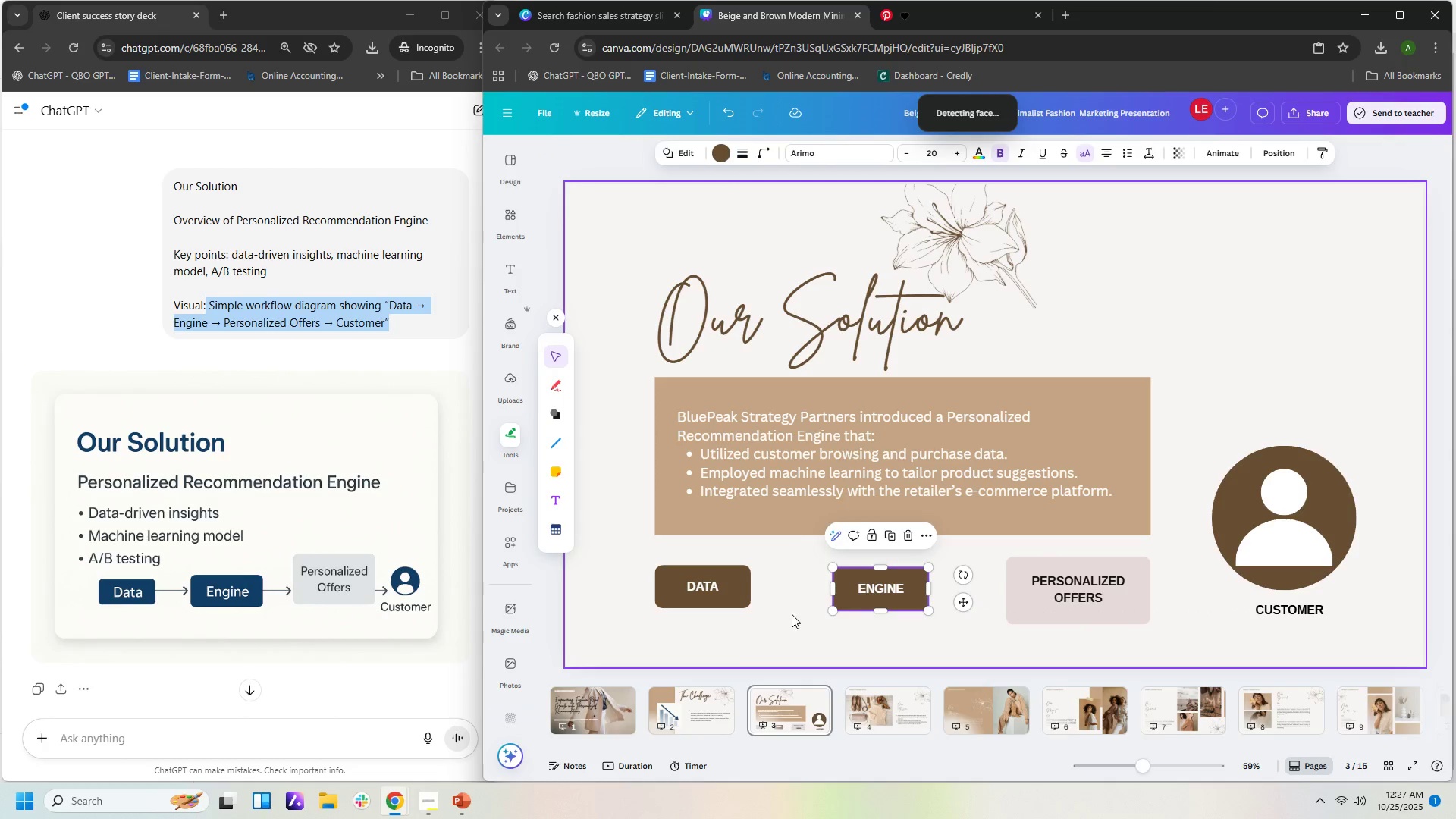 
left_click([789, 619])
 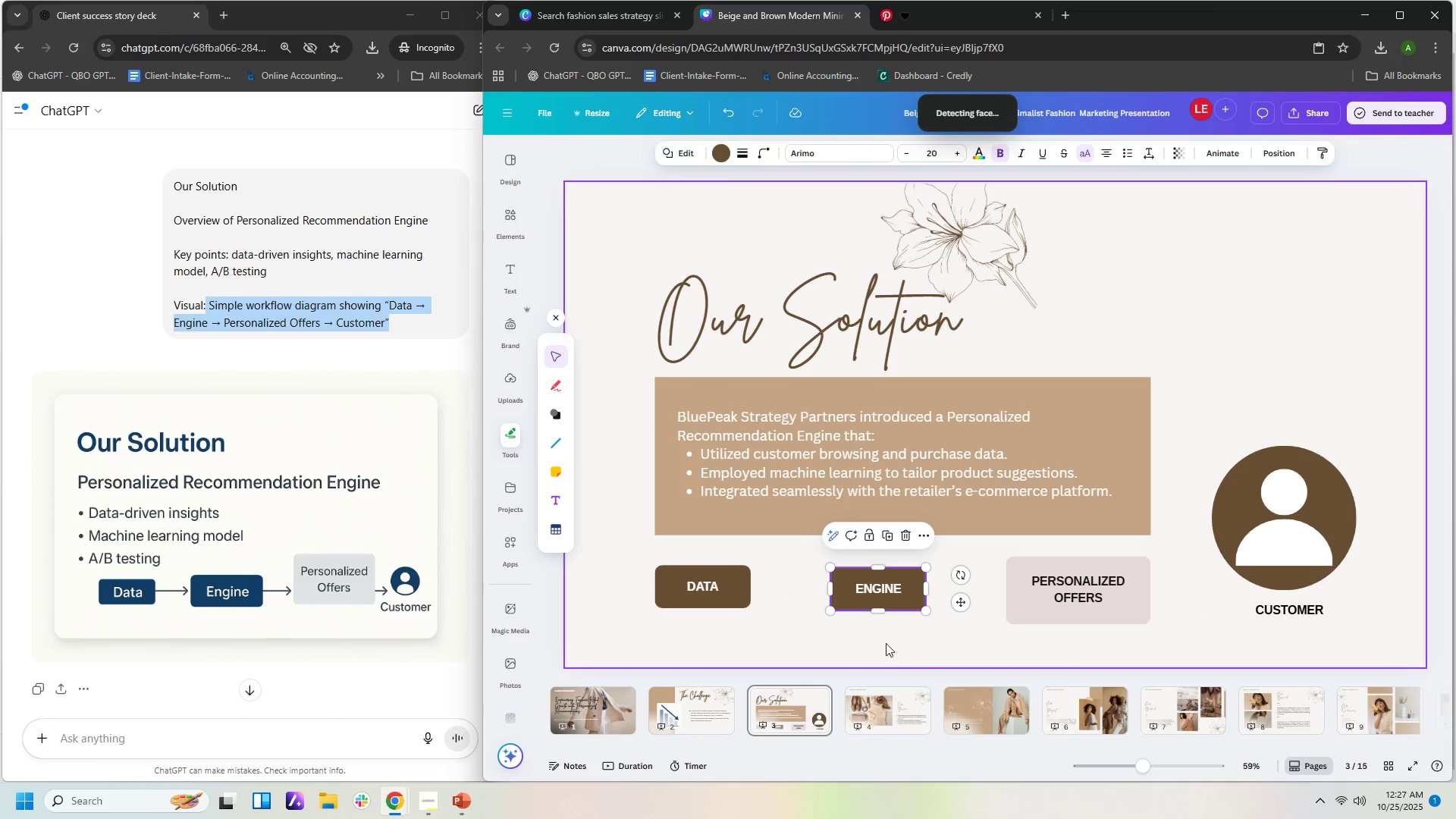 
wait(5.98)
 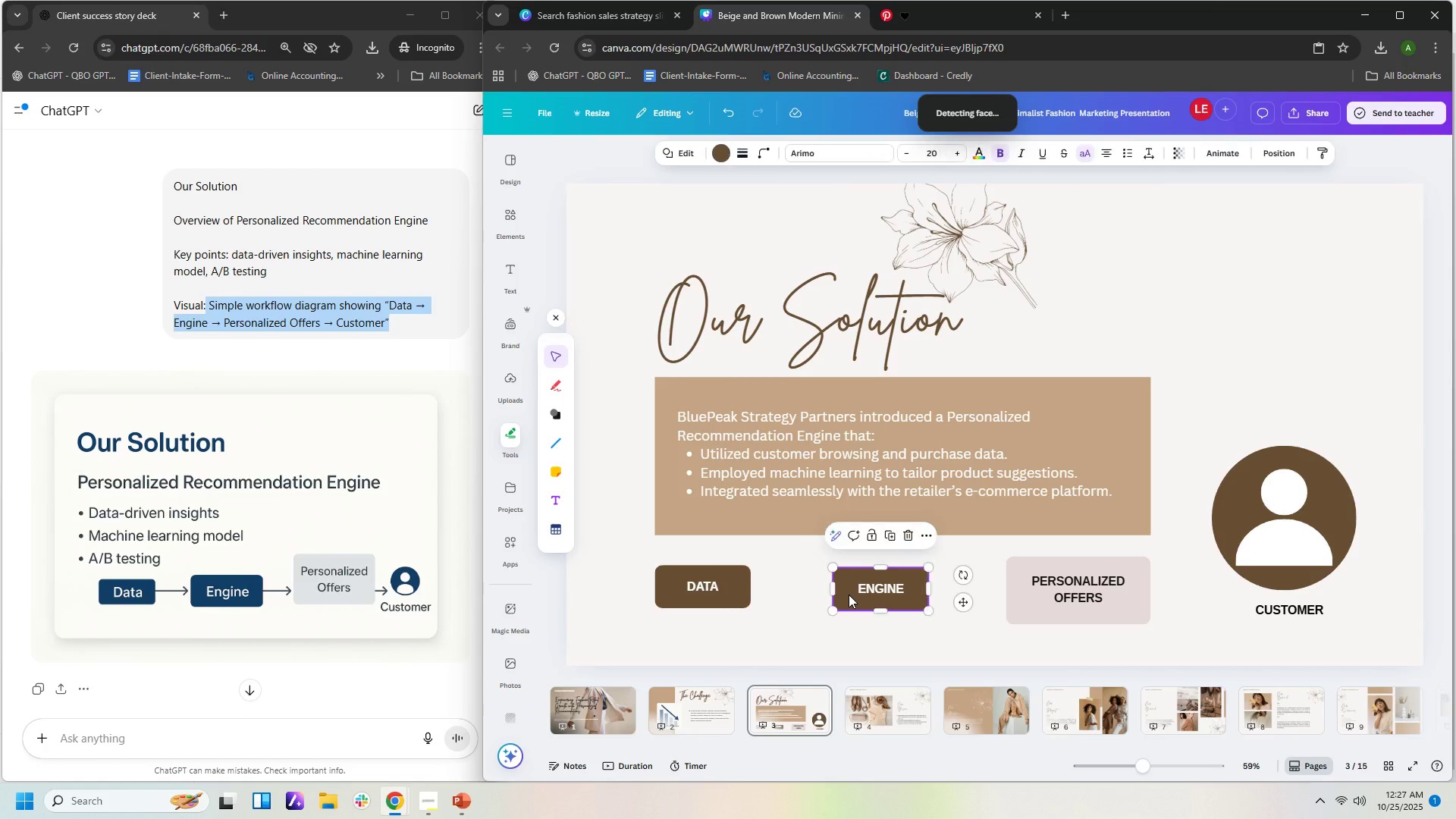 
left_click([848, 603])
 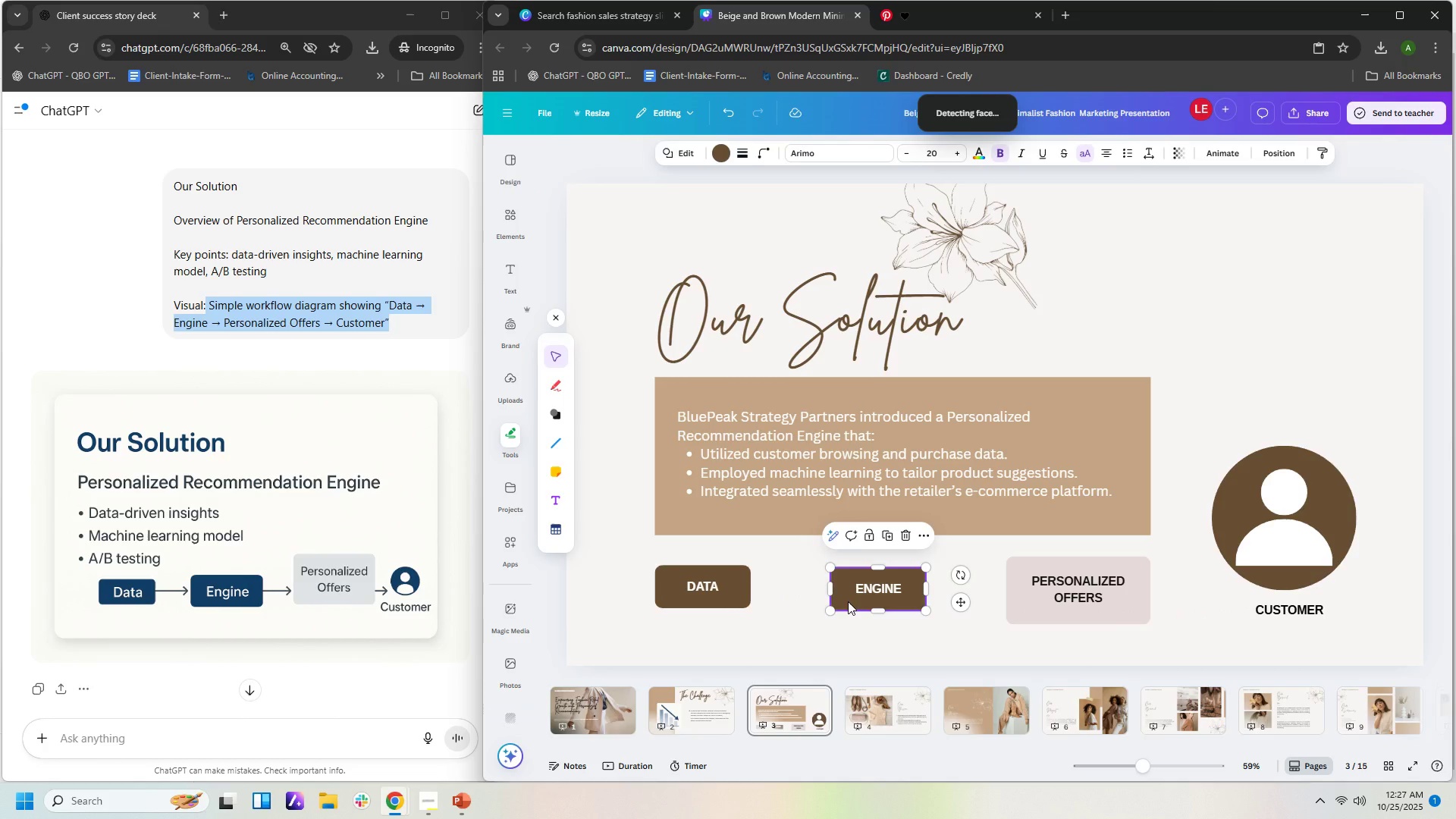 
left_click_drag(start_coordinate=[848, 601], to_coordinate=[848, 597])
 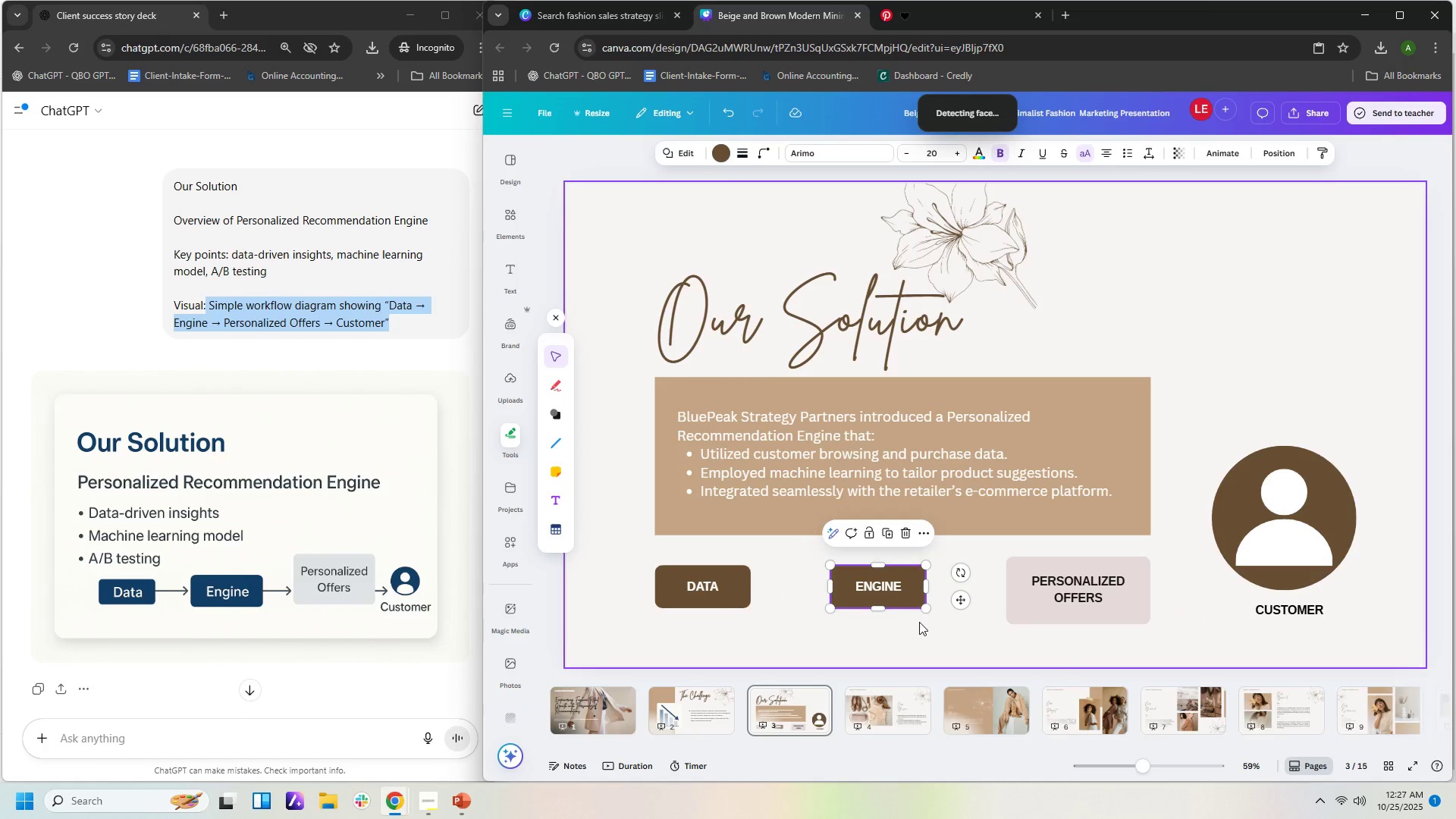 
left_click([918, 628])
 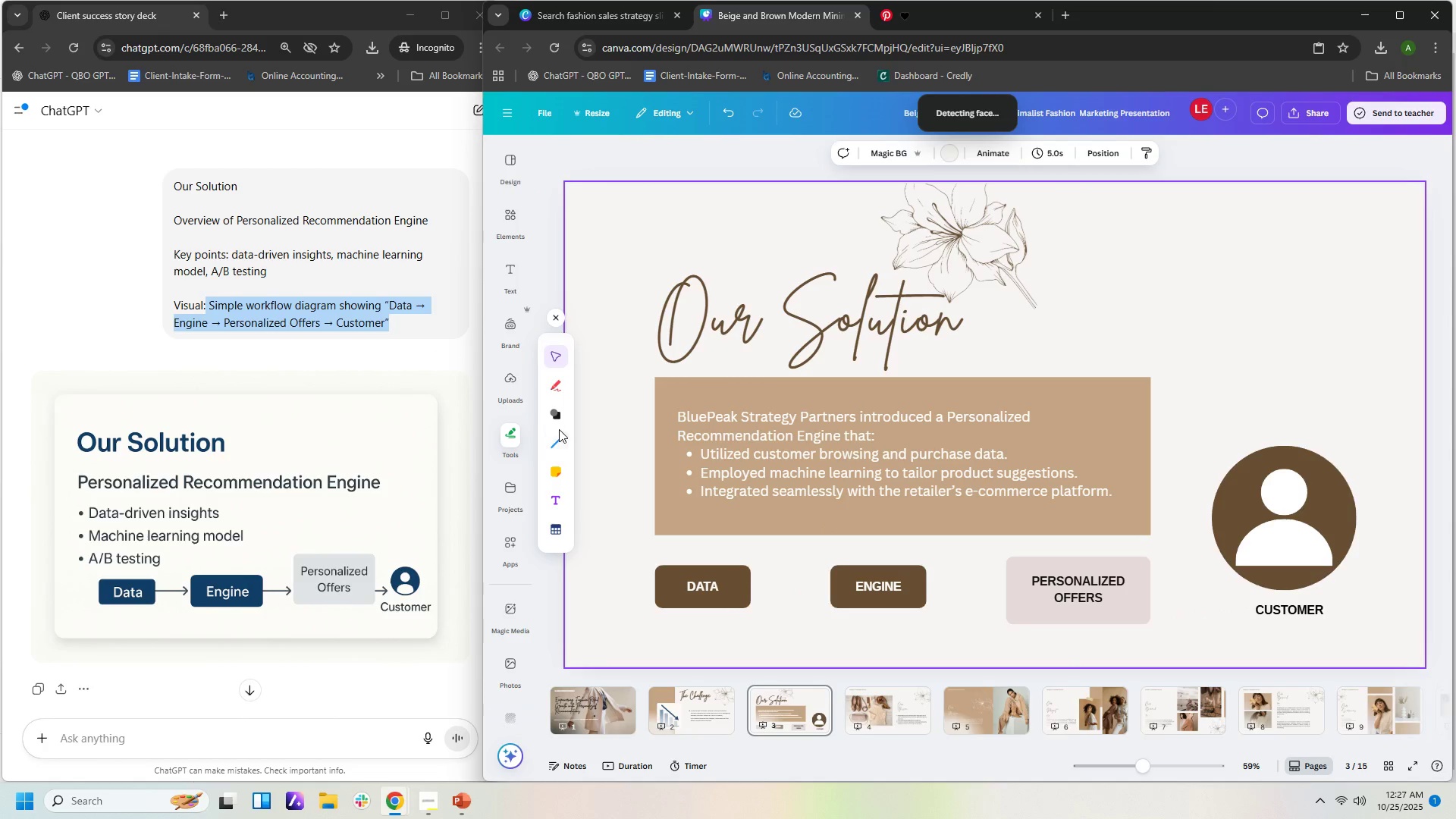 
left_click([561, 440])
 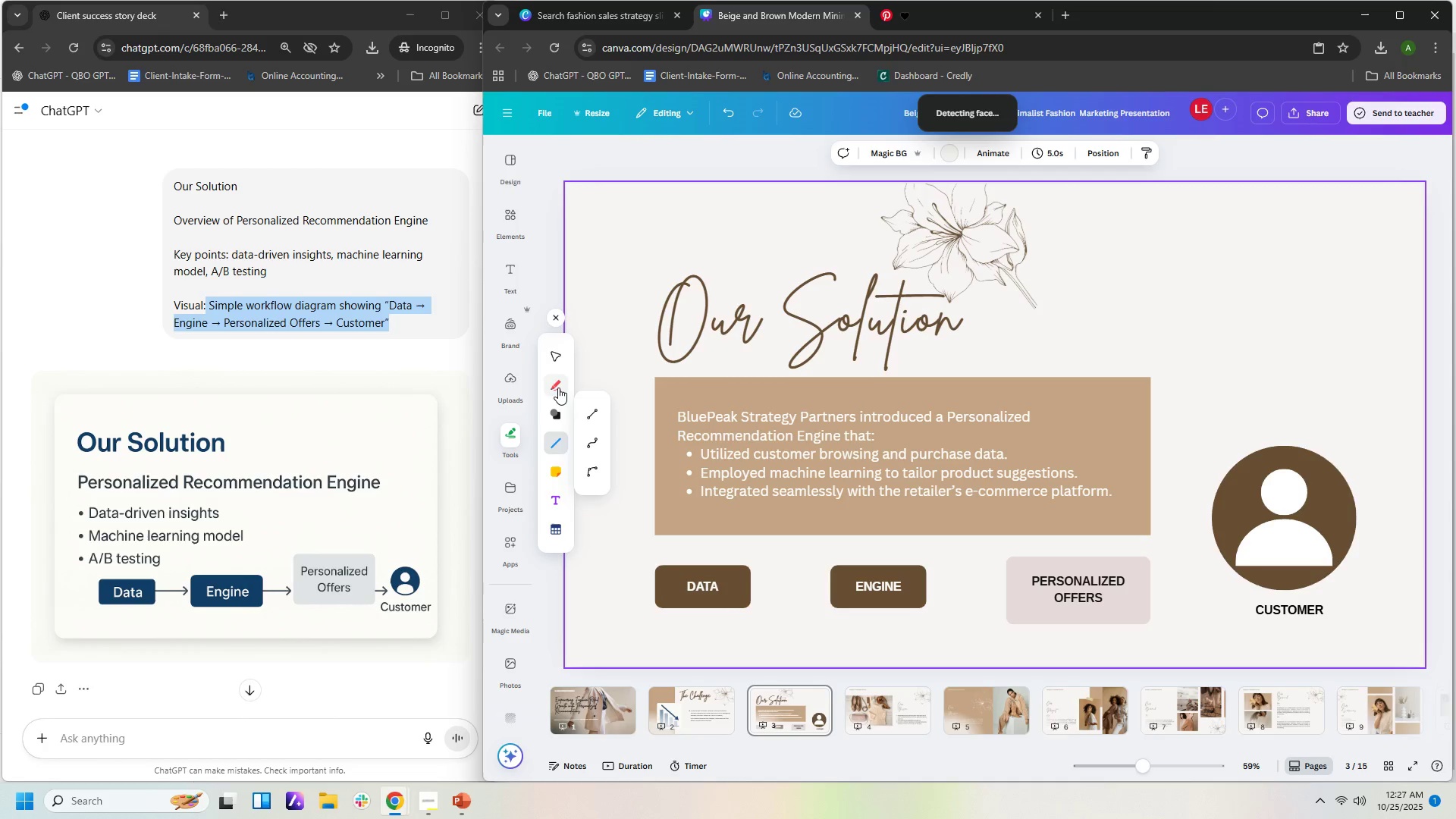 
left_click([560, 422])
 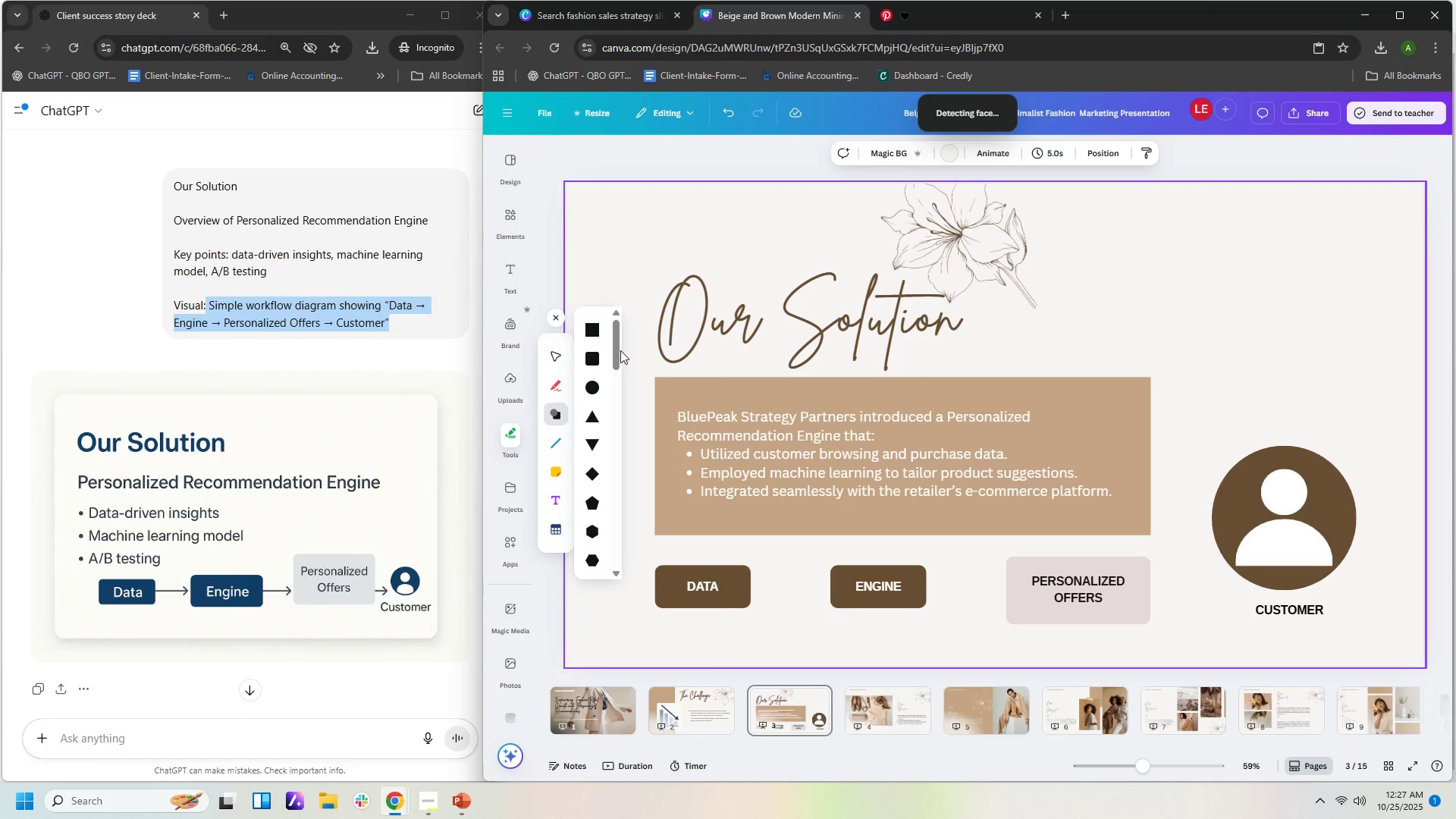 
left_click_drag(start_coordinate=[619, 346], to_coordinate=[649, 593])
 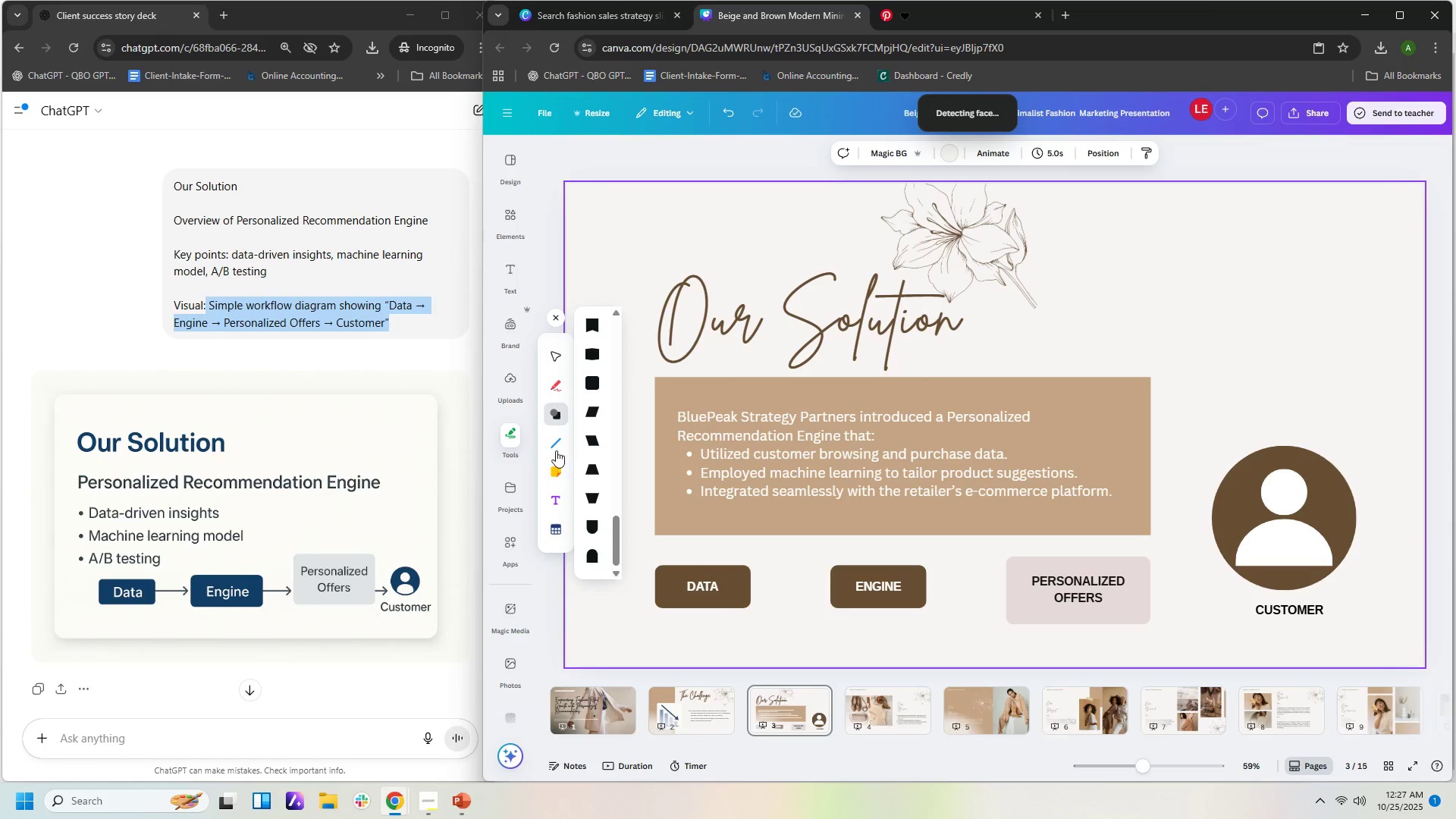 
left_click([555, 444])
 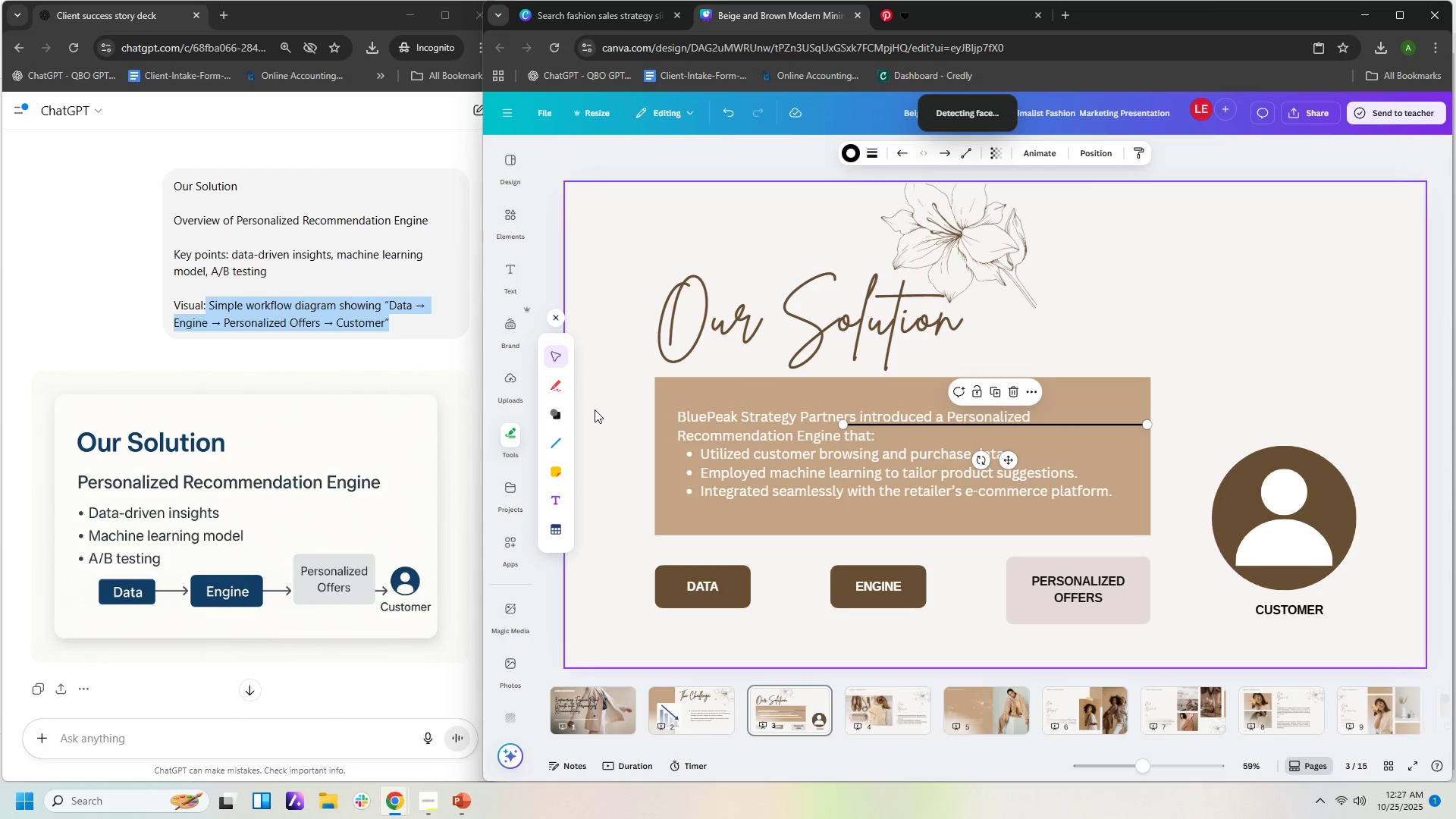 
wait(7.87)
 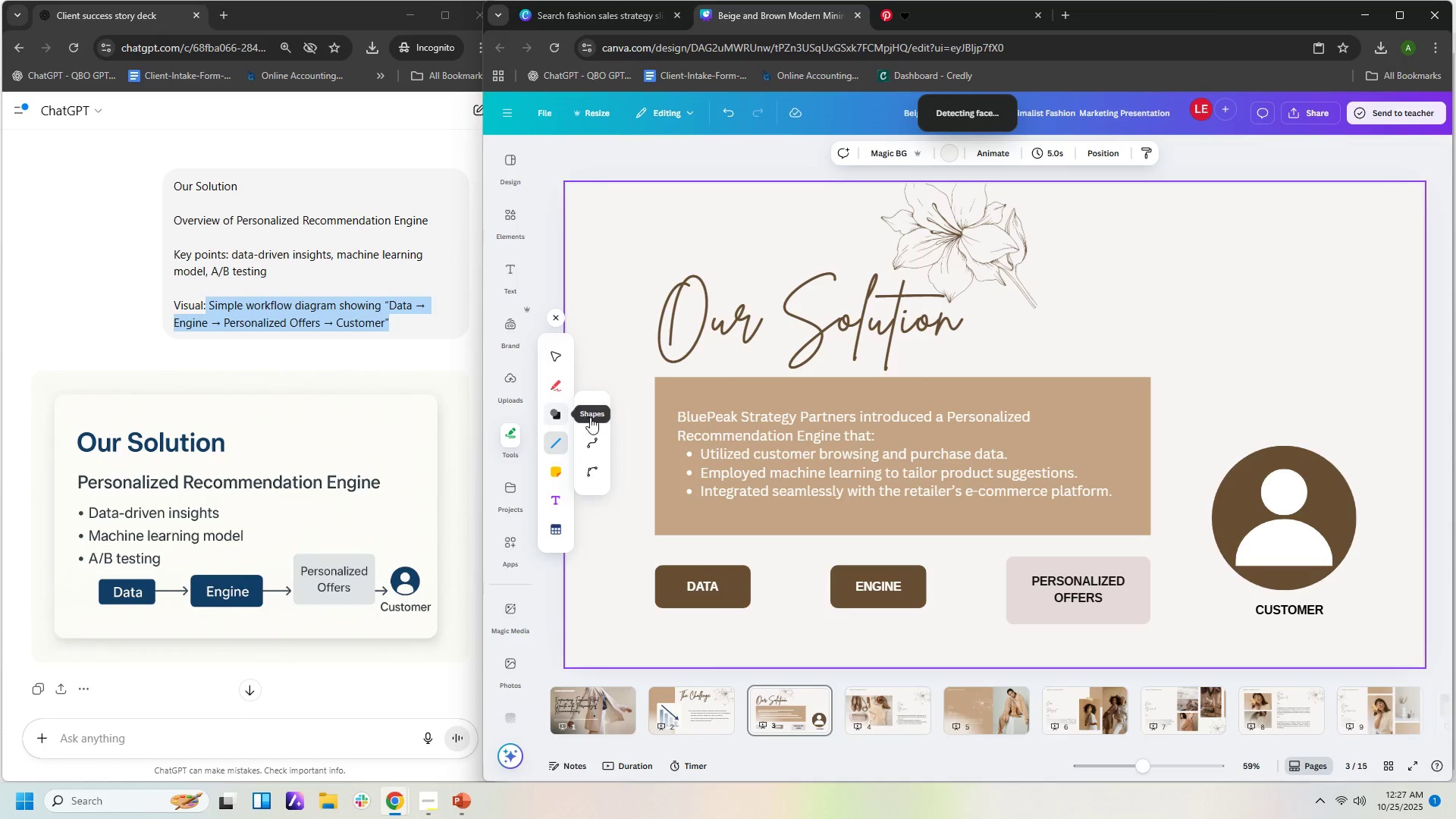 
key(Delete)
 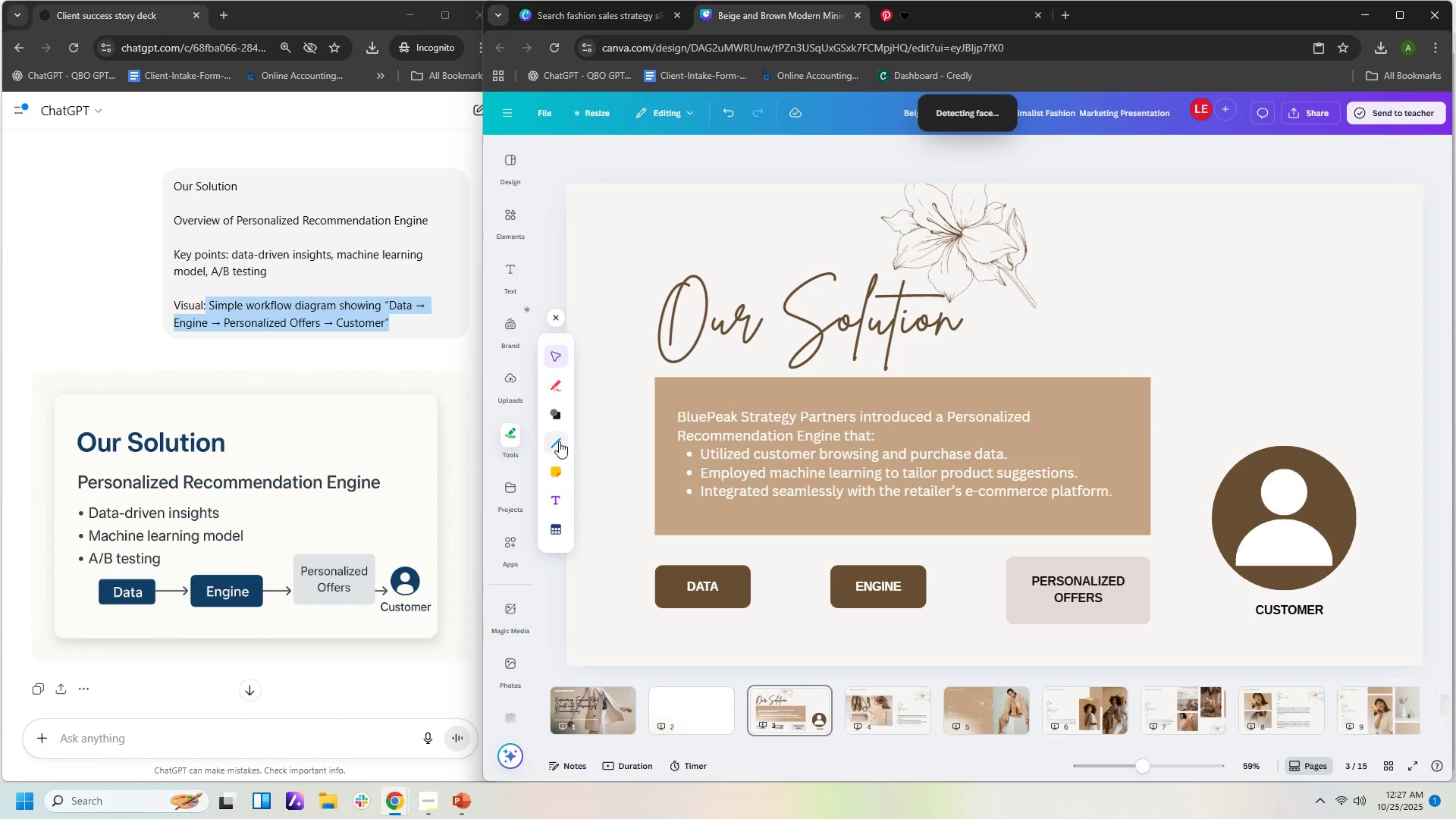 
left_click([559, 441])
 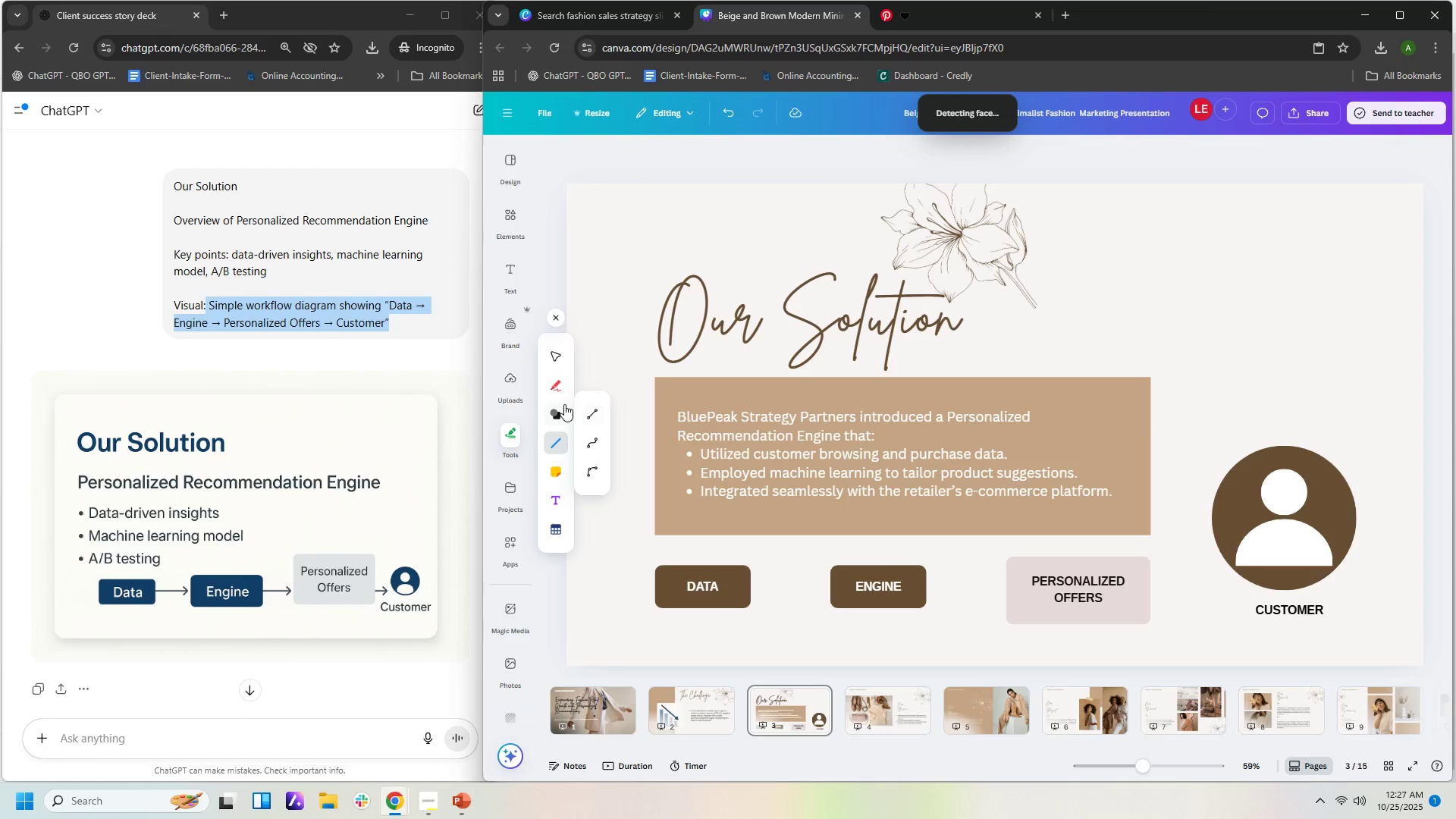 
left_click([561, 410])
 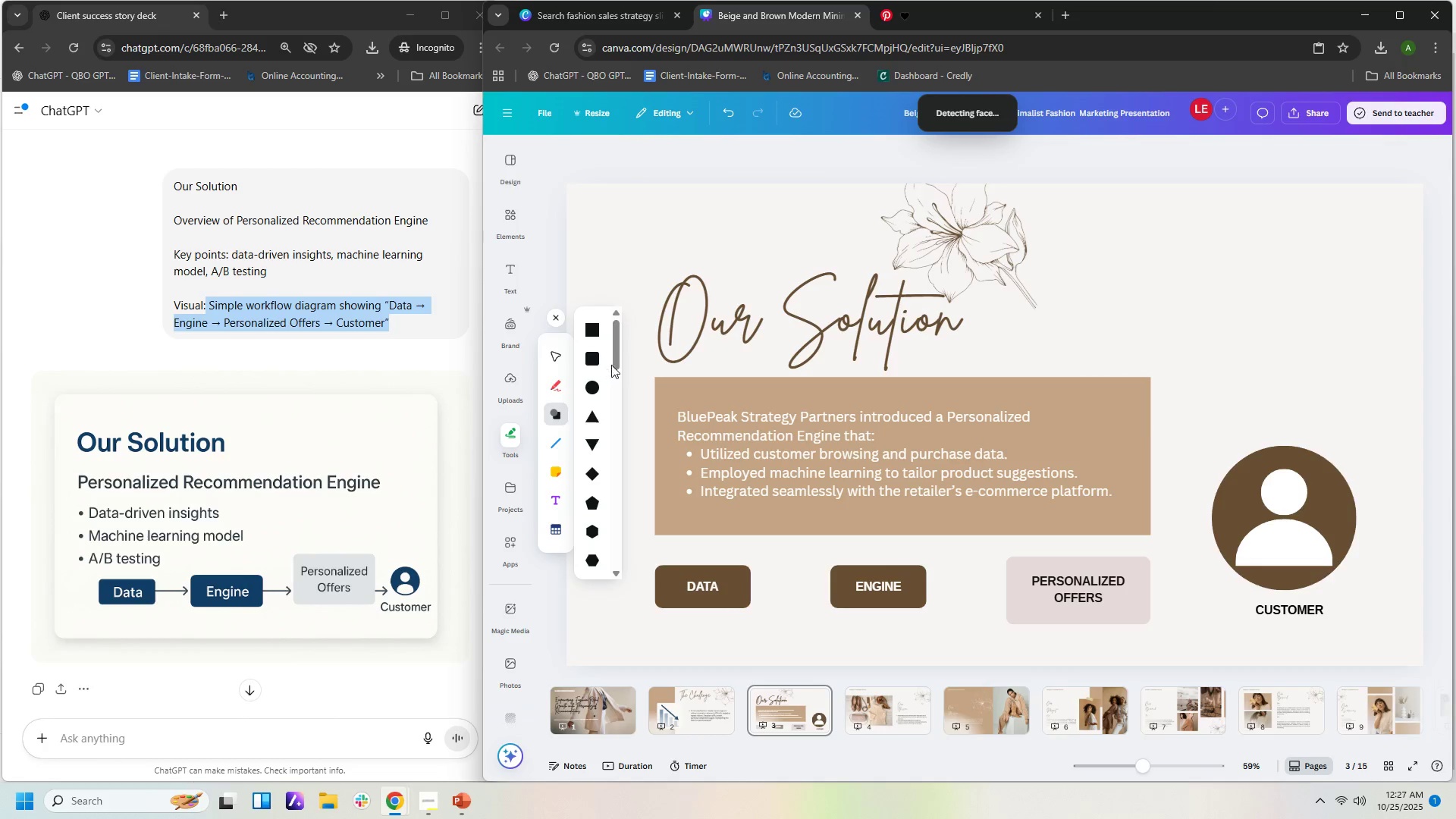 
left_click_drag(start_coordinate=[615, 363], to_coordinate=[625, 469])
 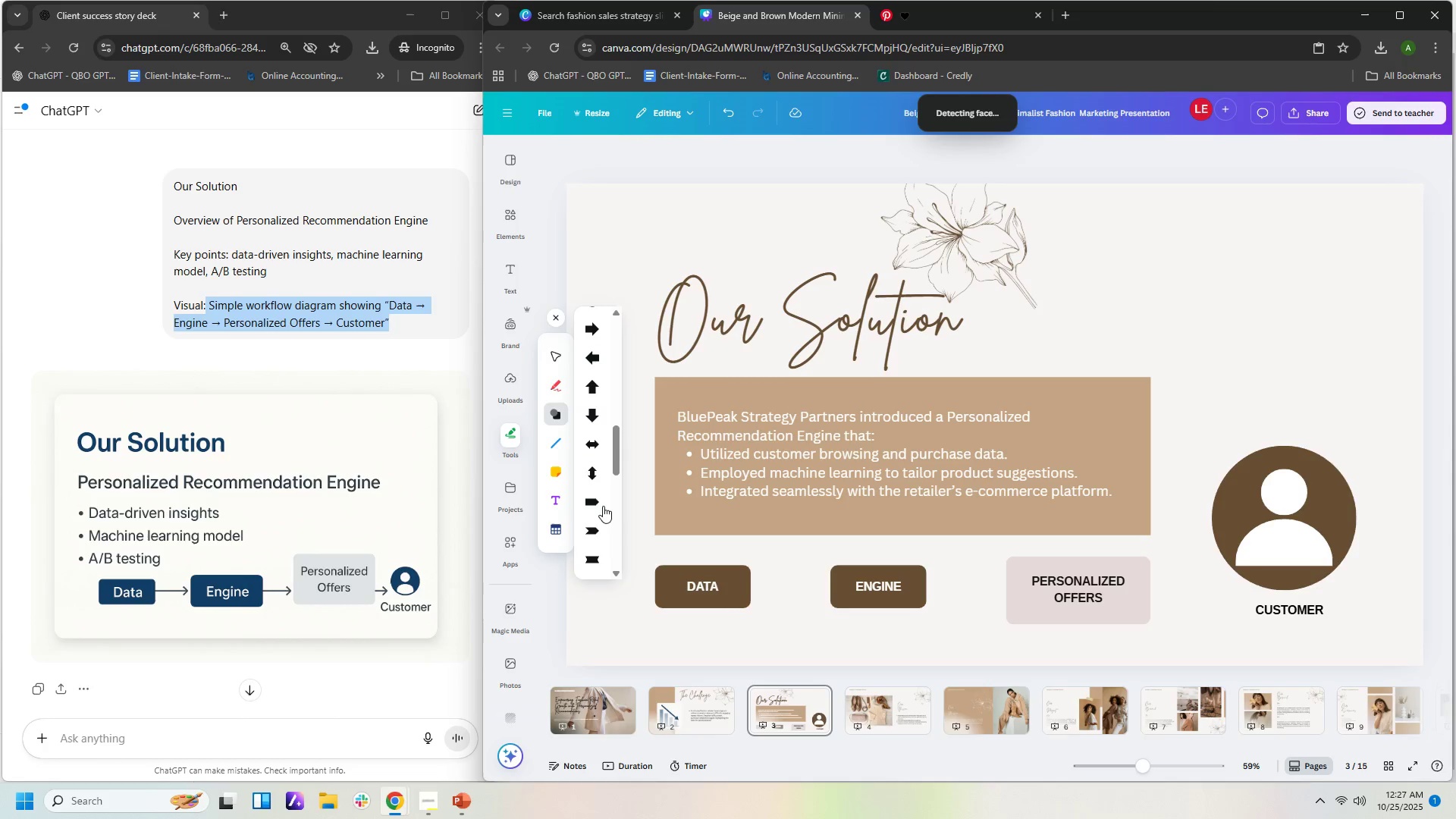 
left_click([591, 535])
 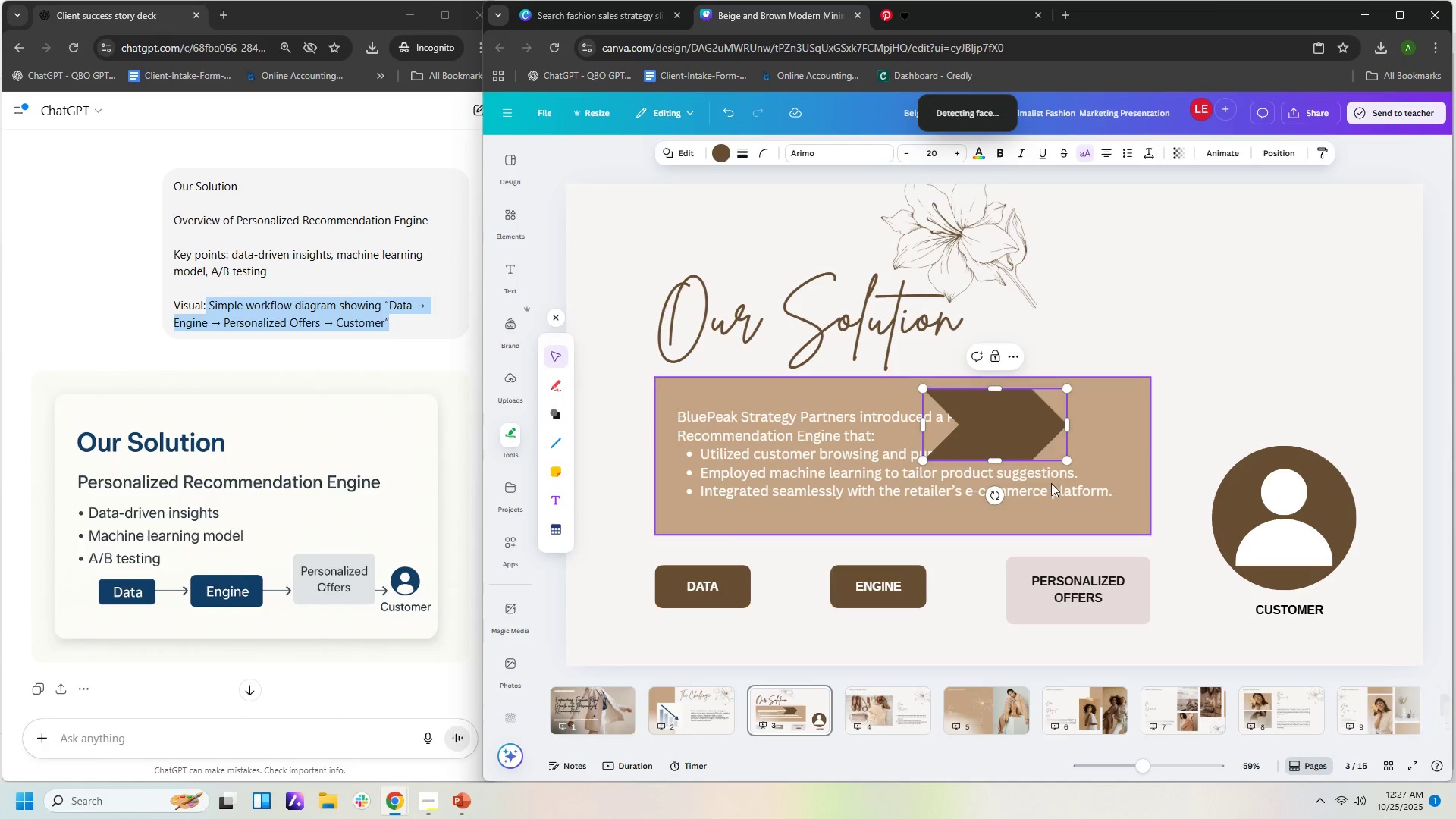 
left_click([1144, 340])
 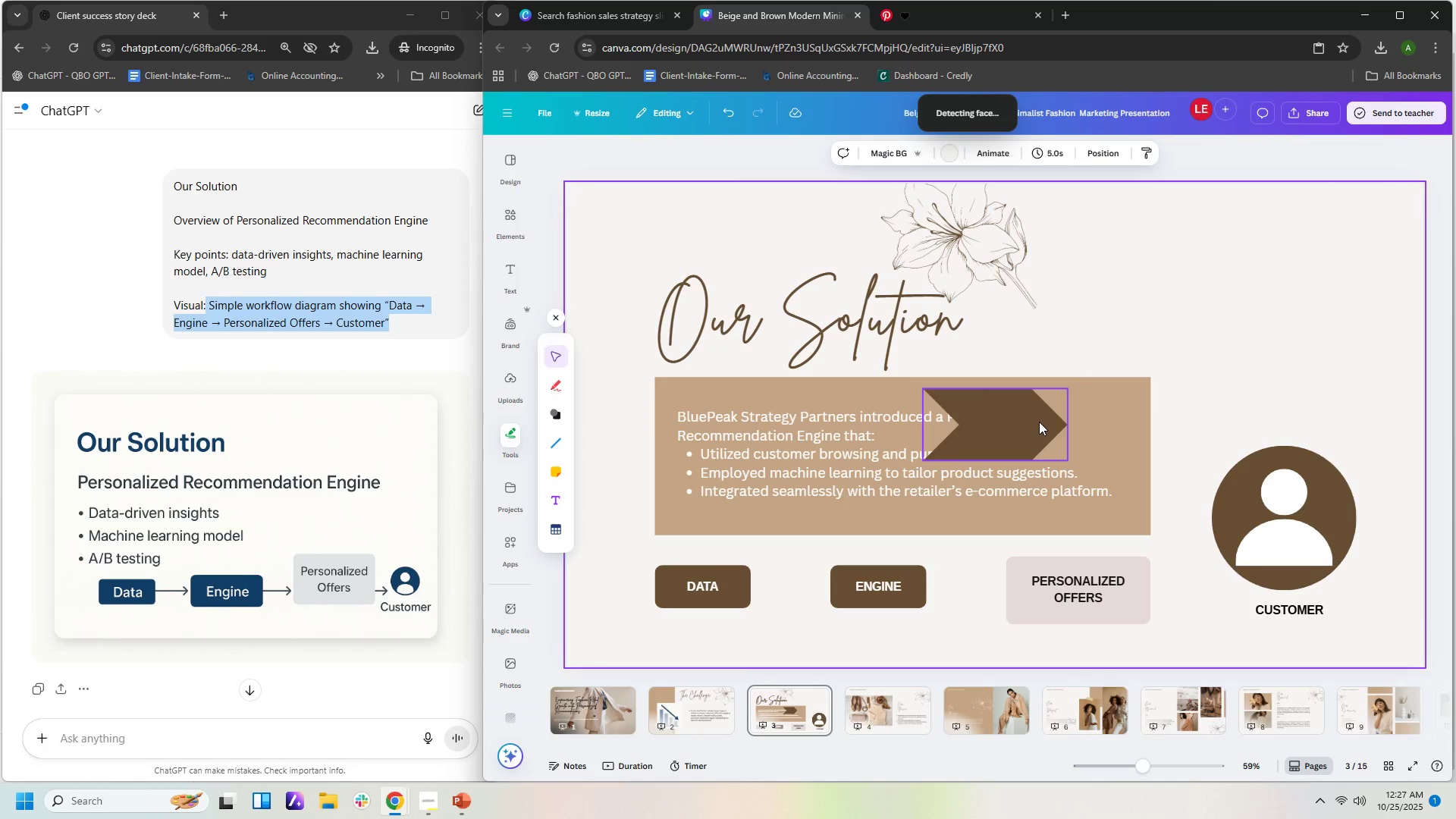 
left_click_drag(start_coordinate=[1037, 422], to_coordinate=[864, 592])
 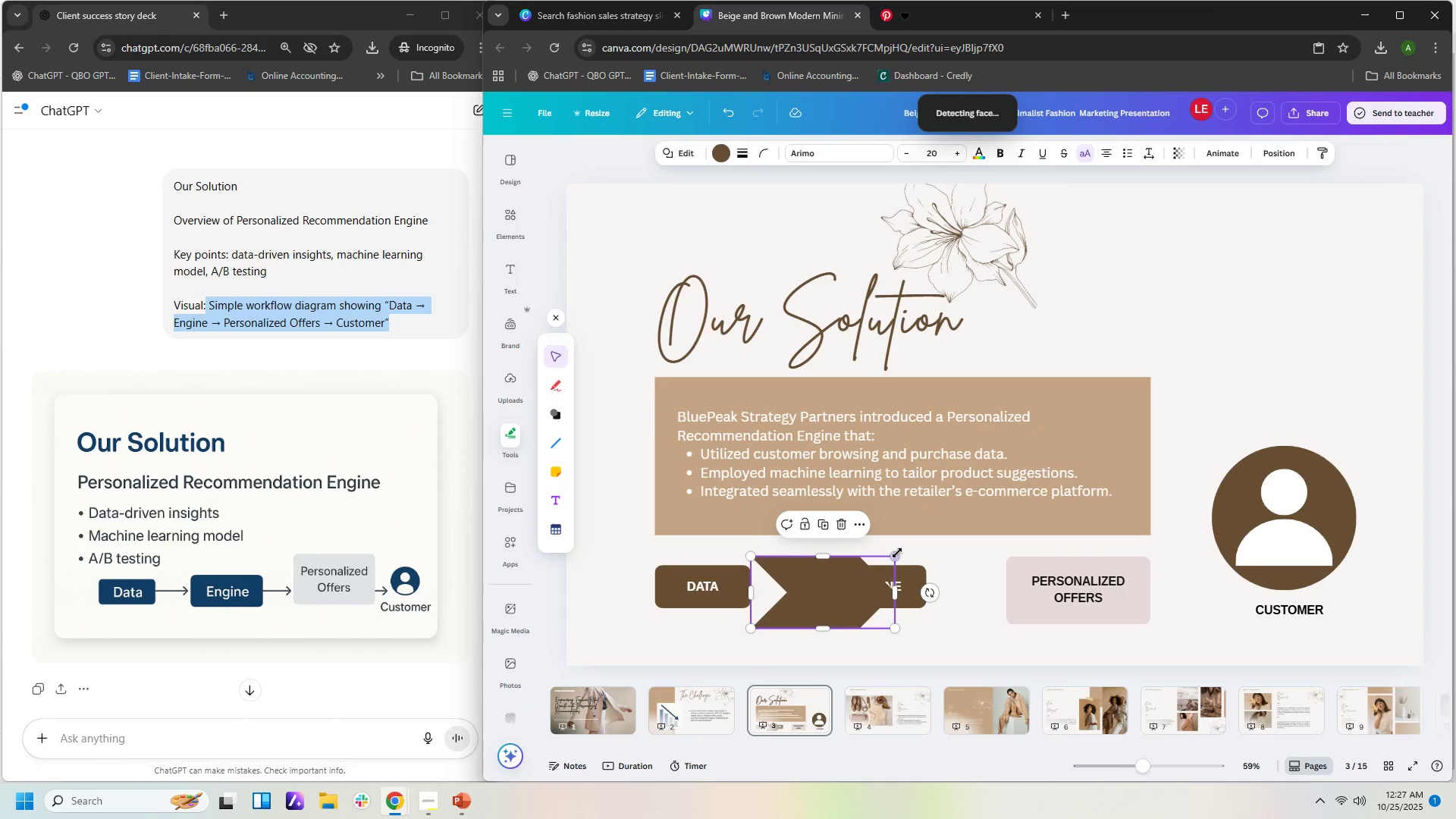 
left_click_drag(start_coordinate=[897, 553], to_coordinate=[795, 642])
 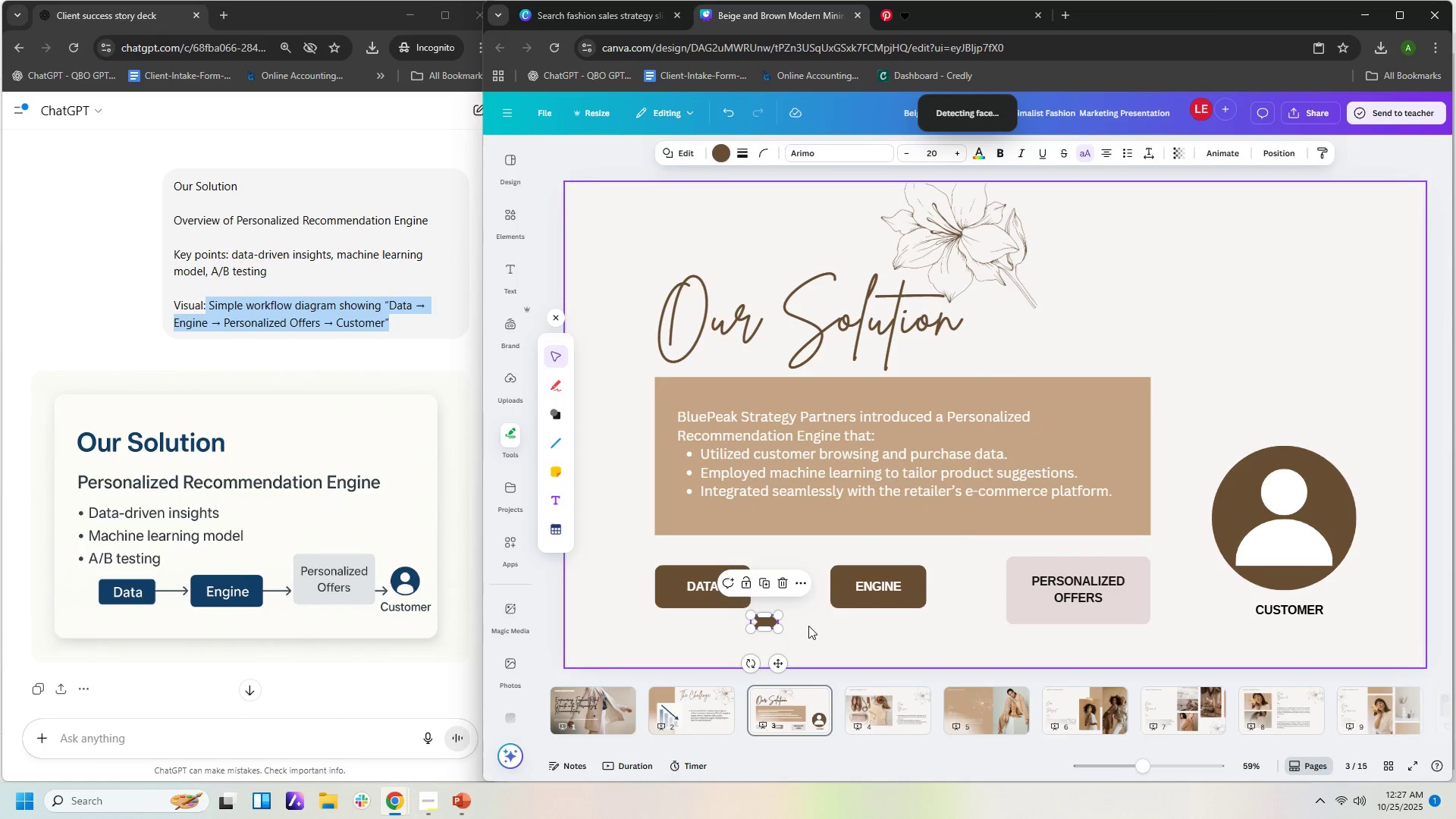 
left_click([809, 626])
 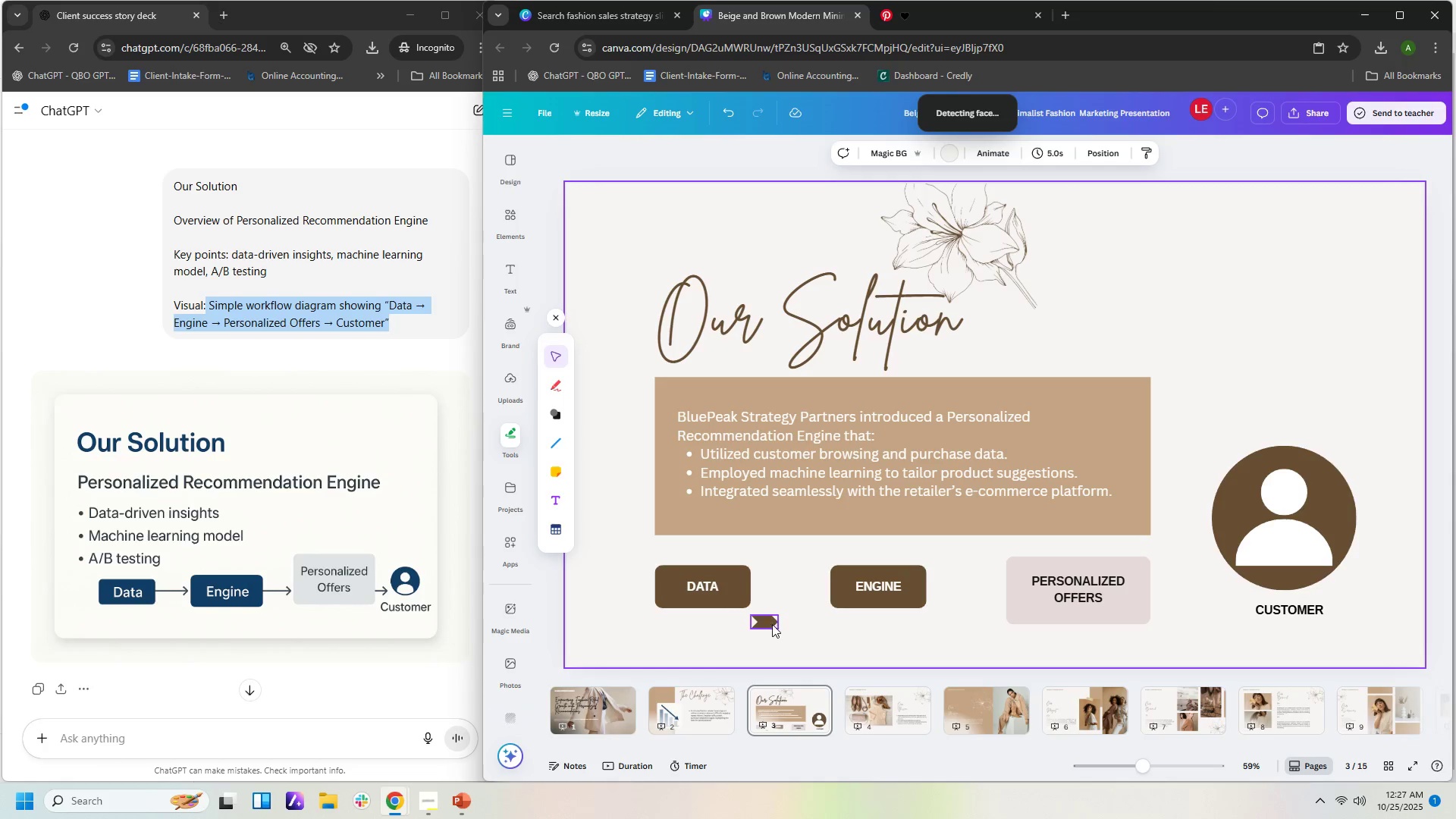 
left_click_drag(start_coordinate=[771, 624], to_coordinate=[796, 588])
 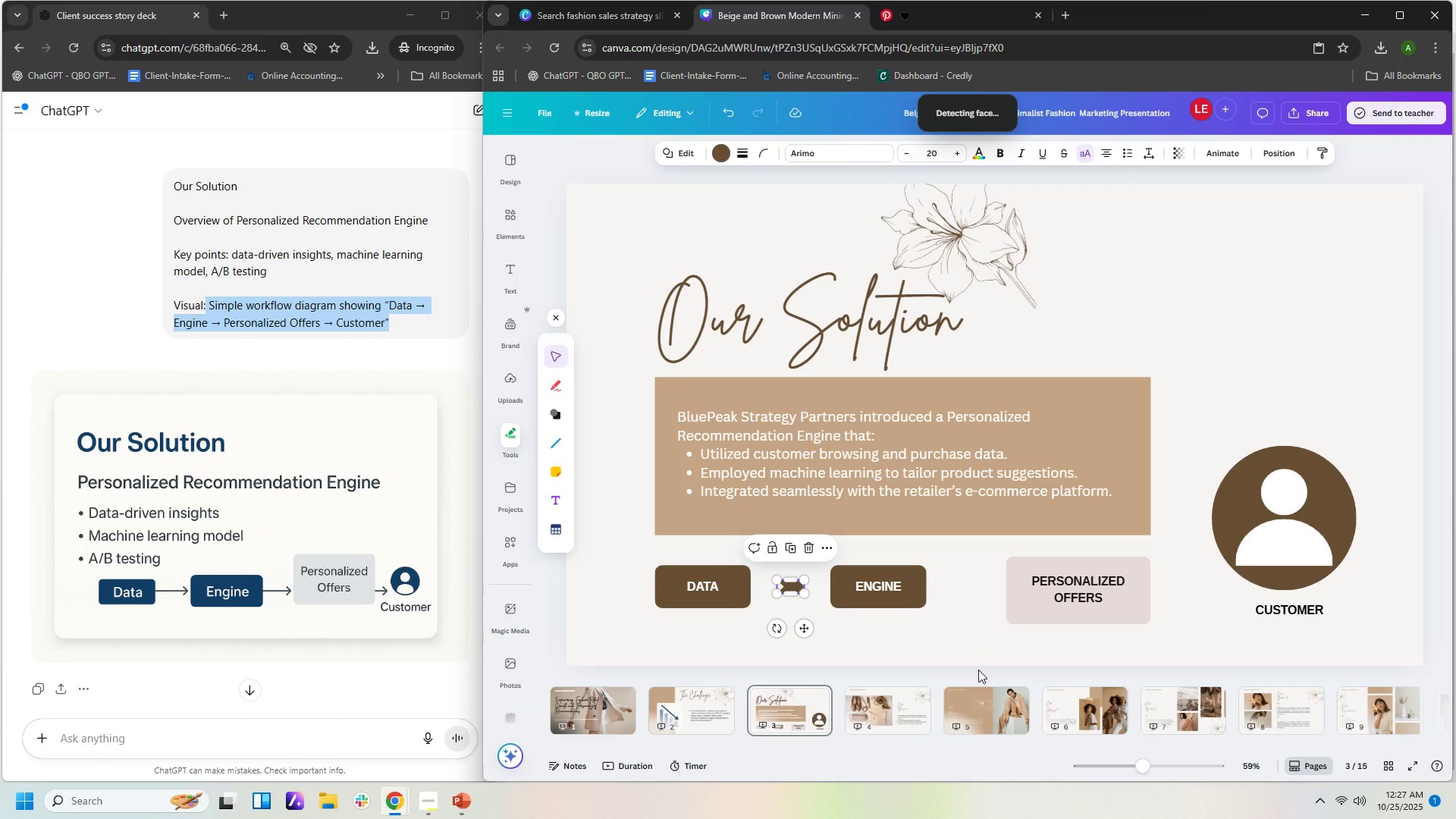 
key(Control+C)
 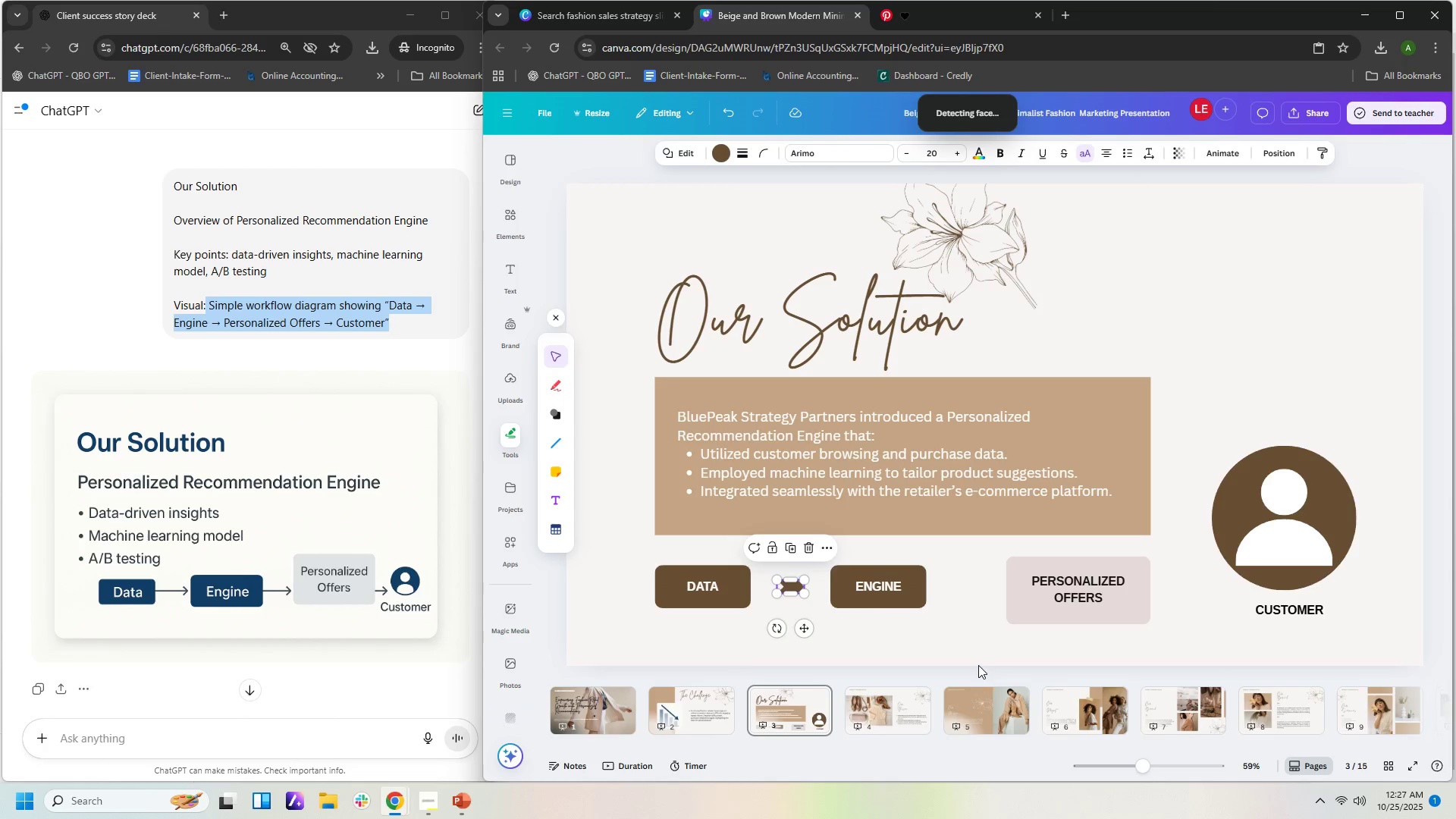 
key(Control+V)
 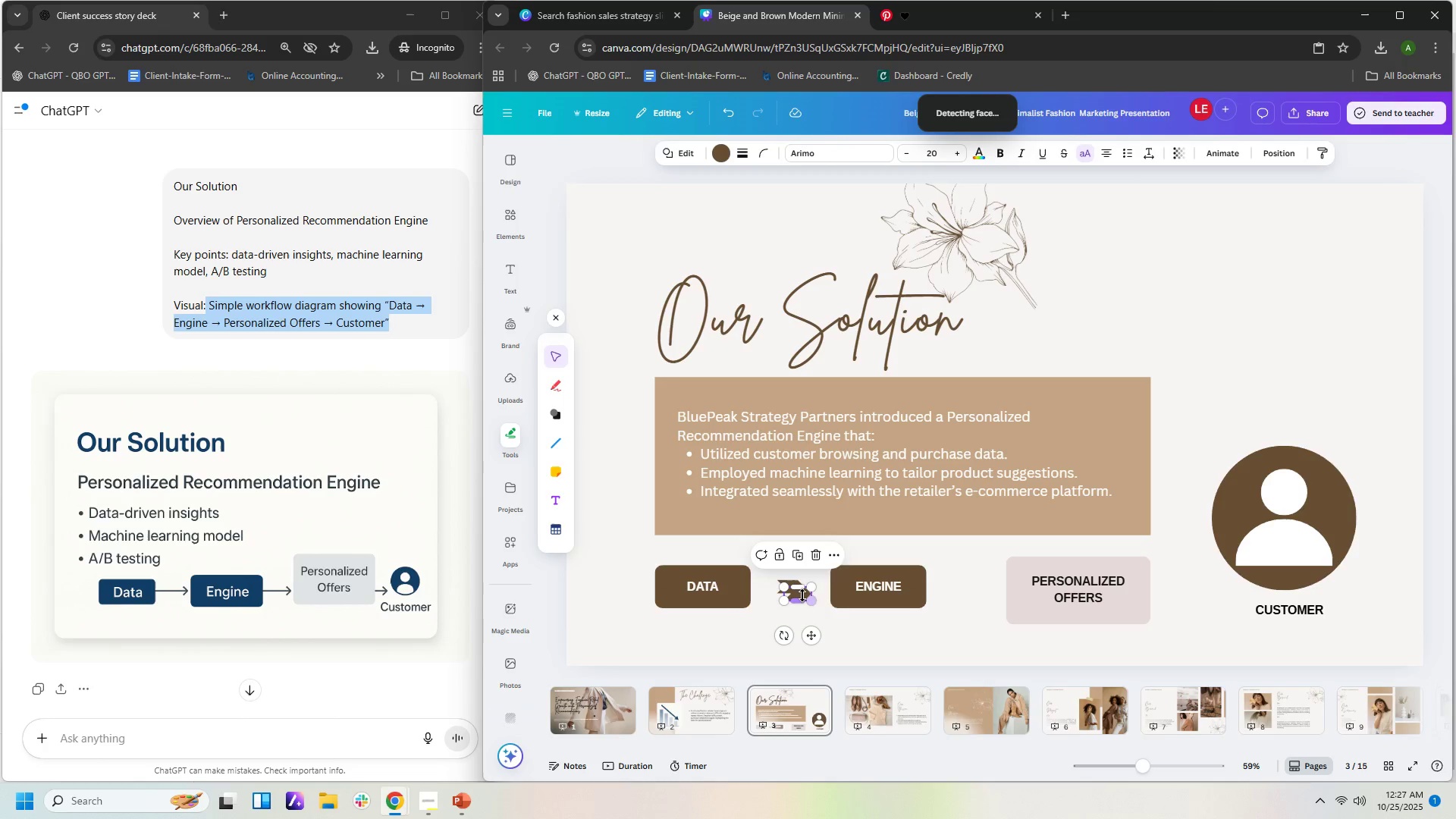 
left_click([802, 595])
 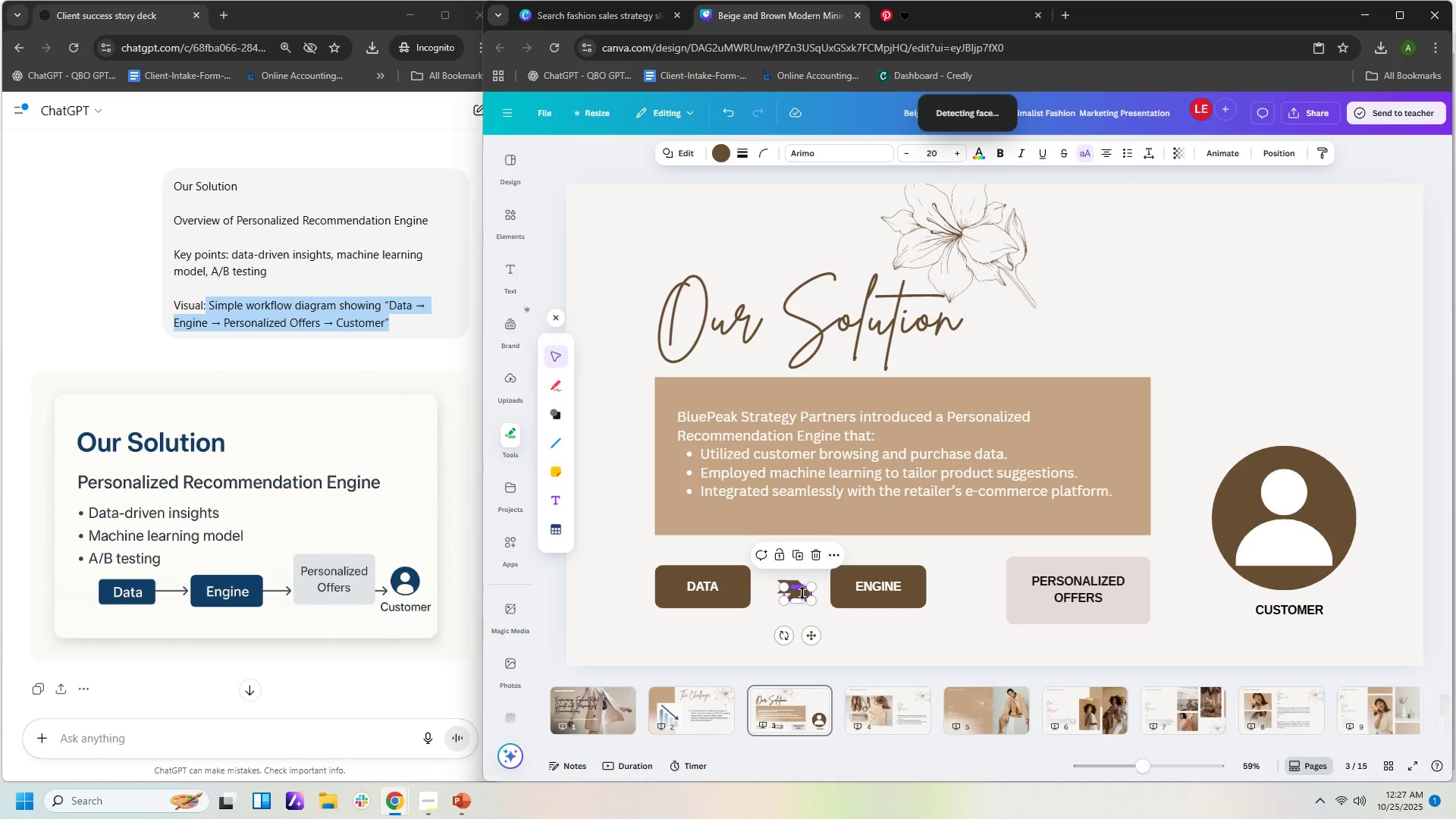 
left_click([801, 632])
 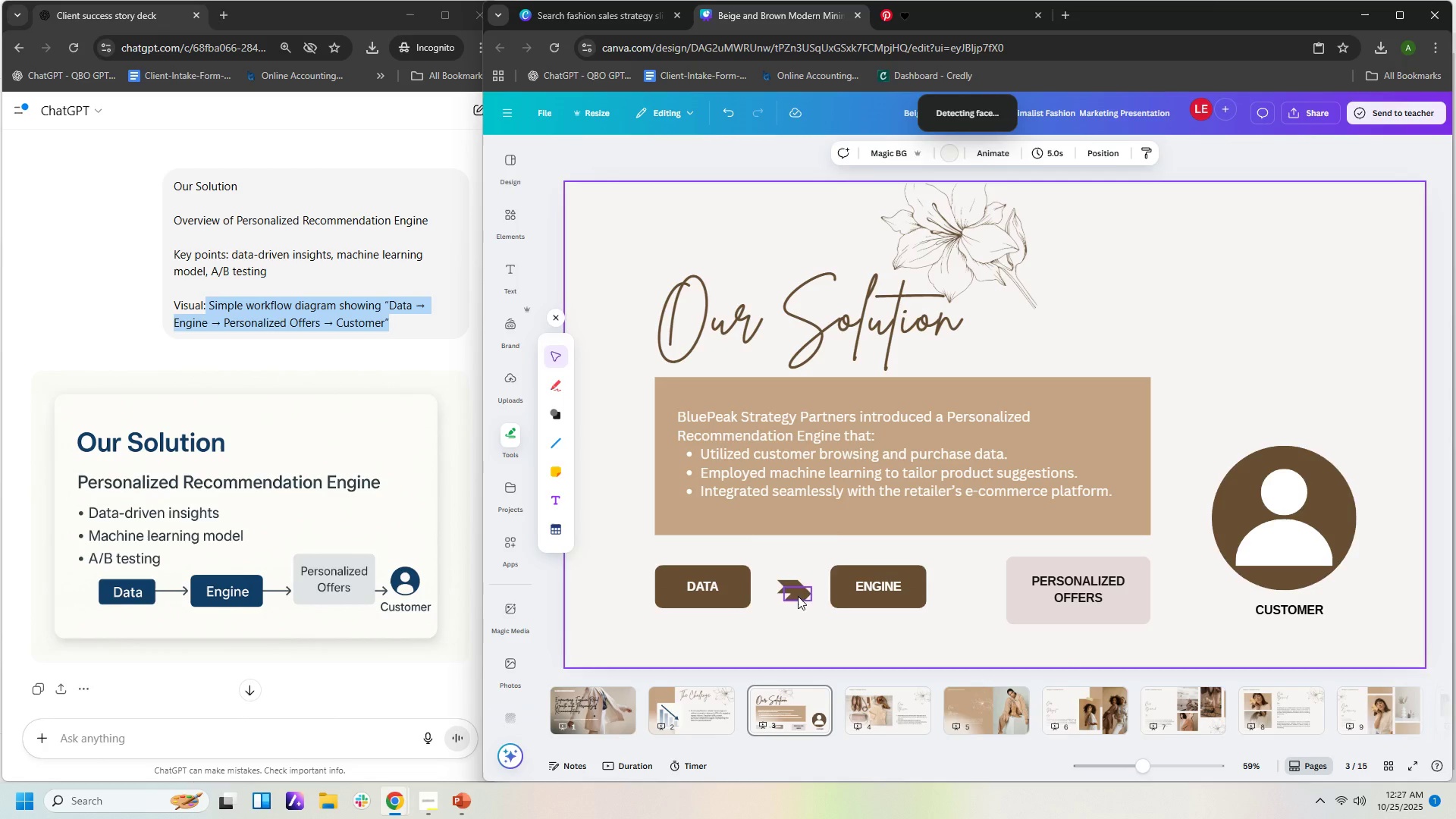 
left_click_drag(start_coordinate=[798, 596], to_coordinate=[966, 588])
 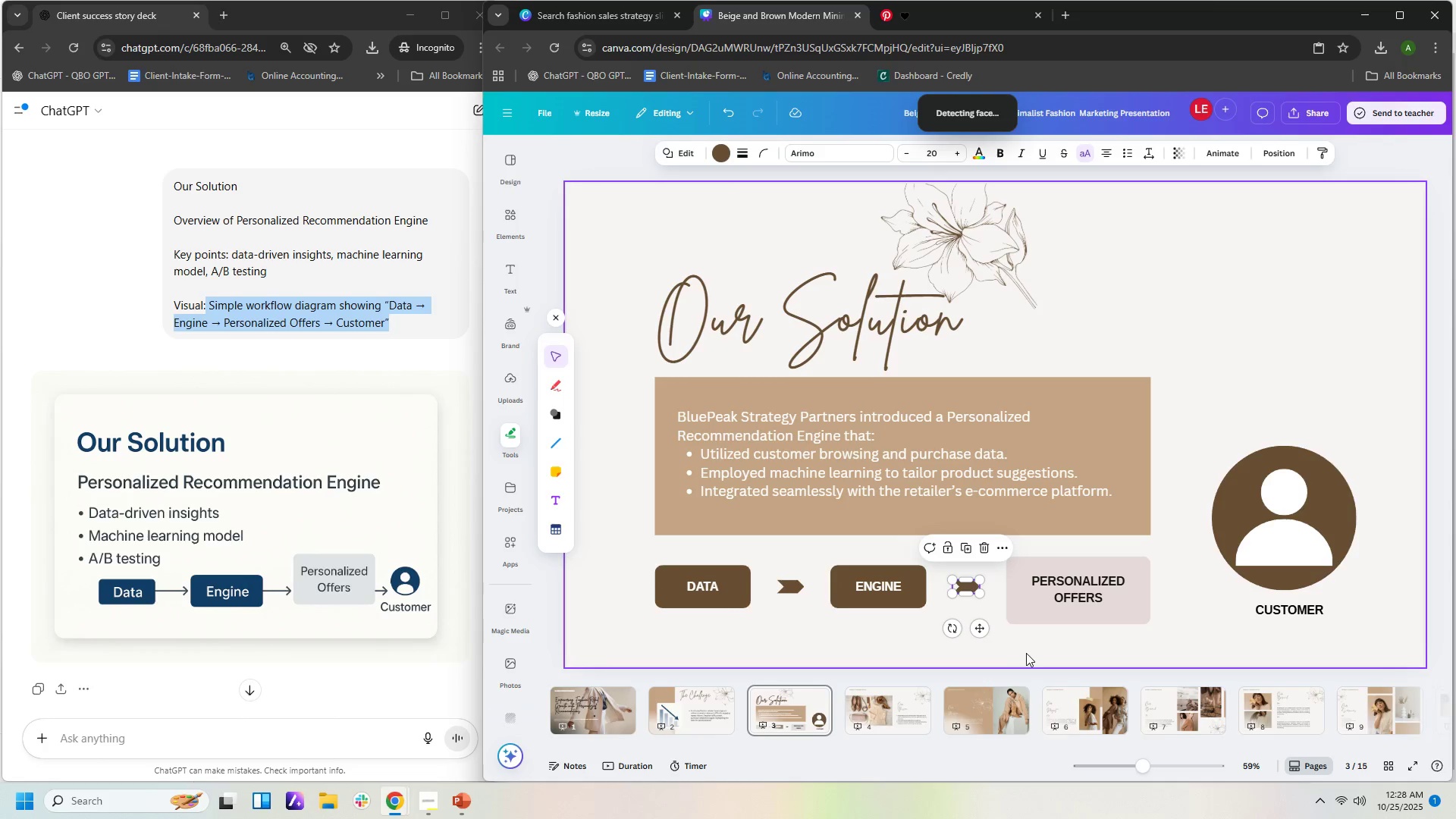 
left_click([1030, 651])
 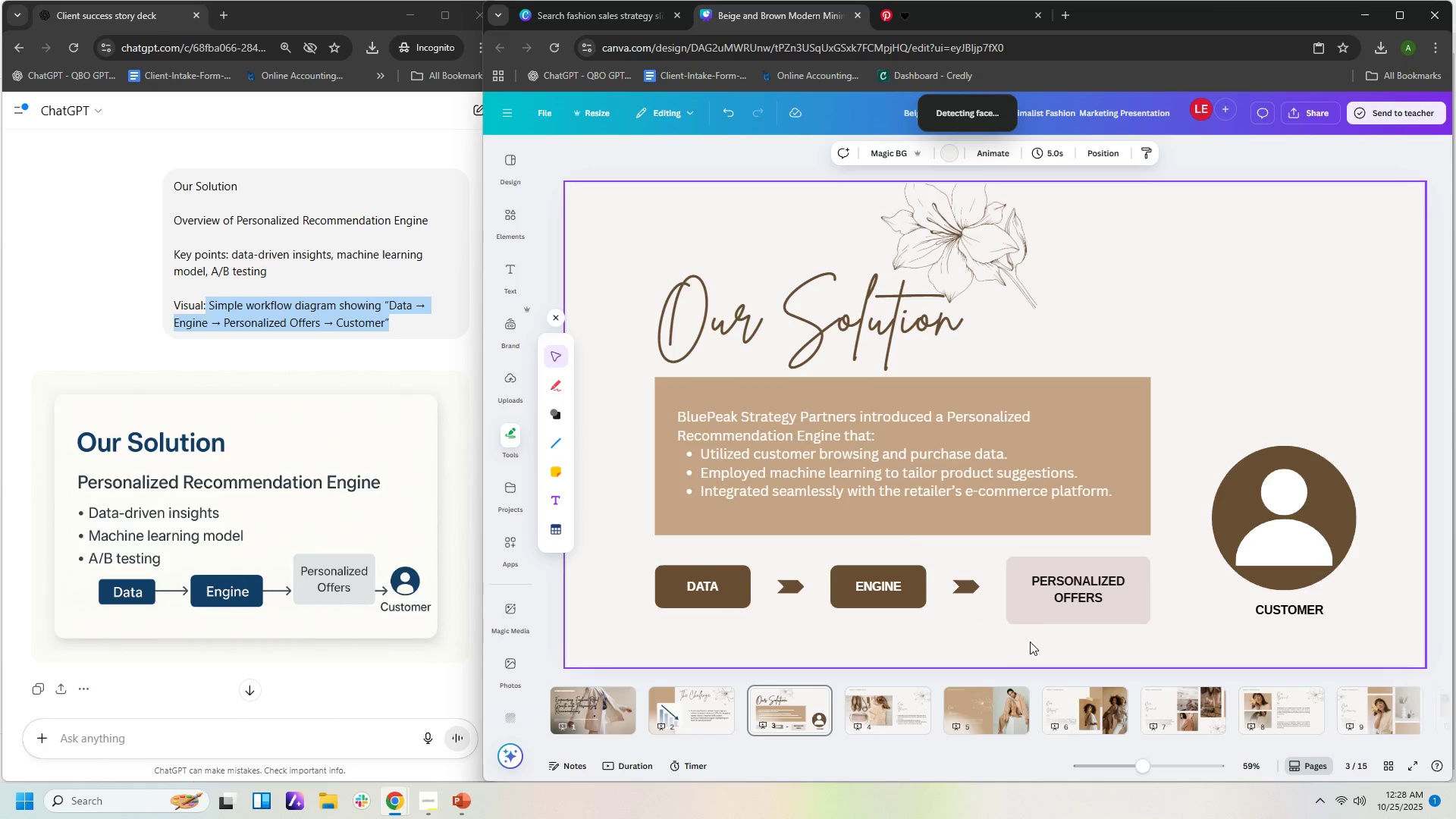 
left_click([968, 589])
 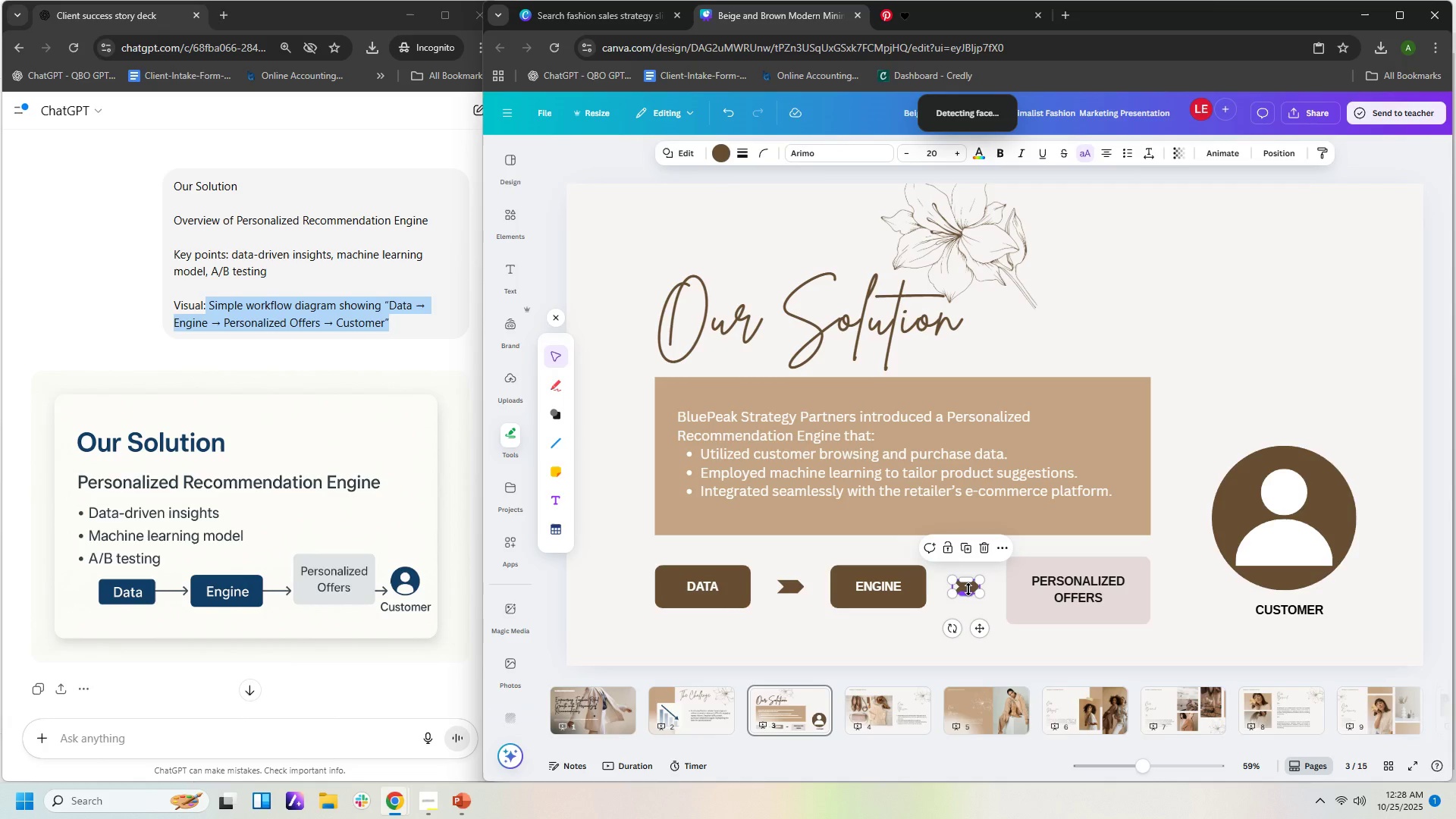 
key(Control+C)
 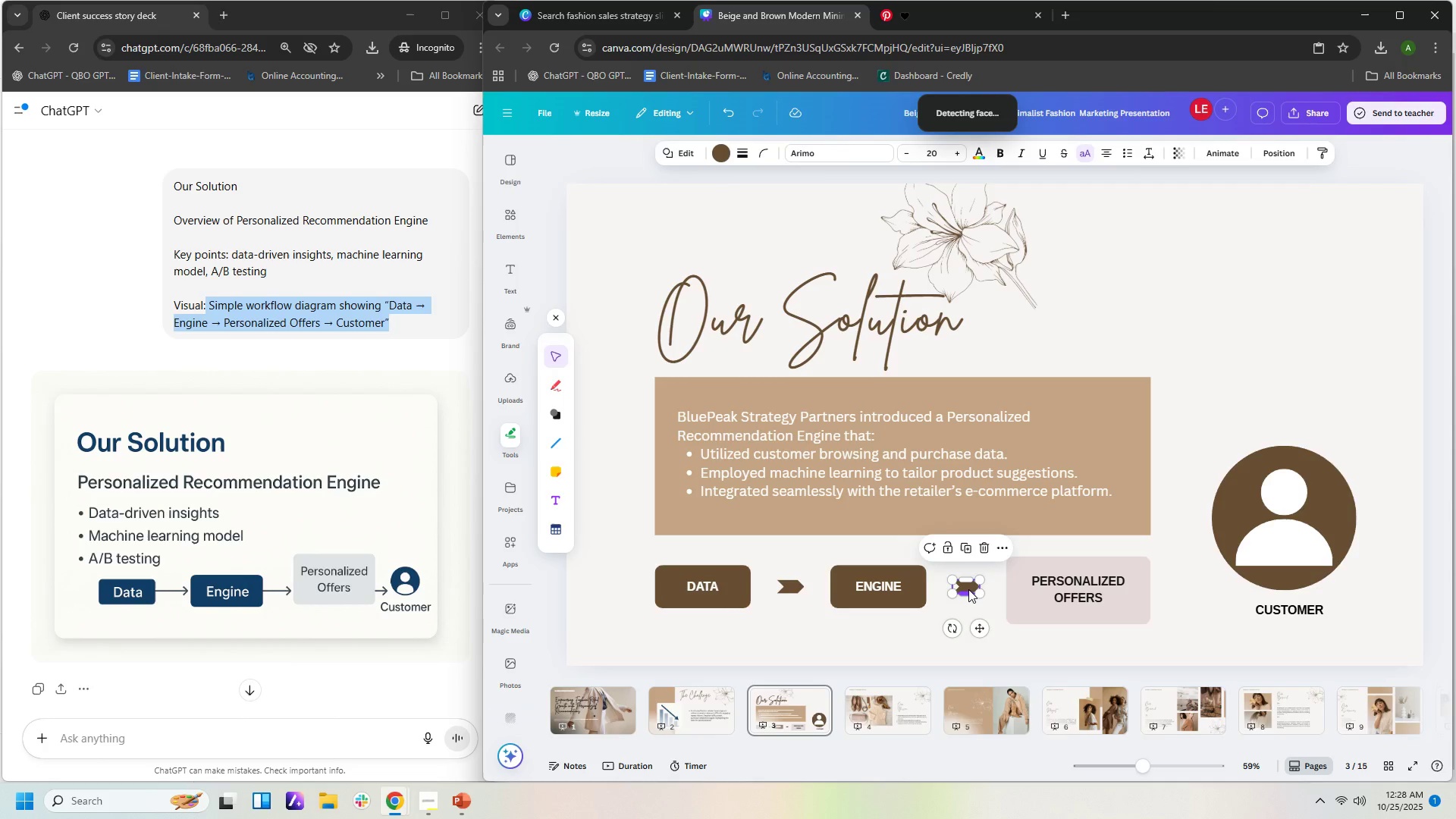 
key(Control+V)
 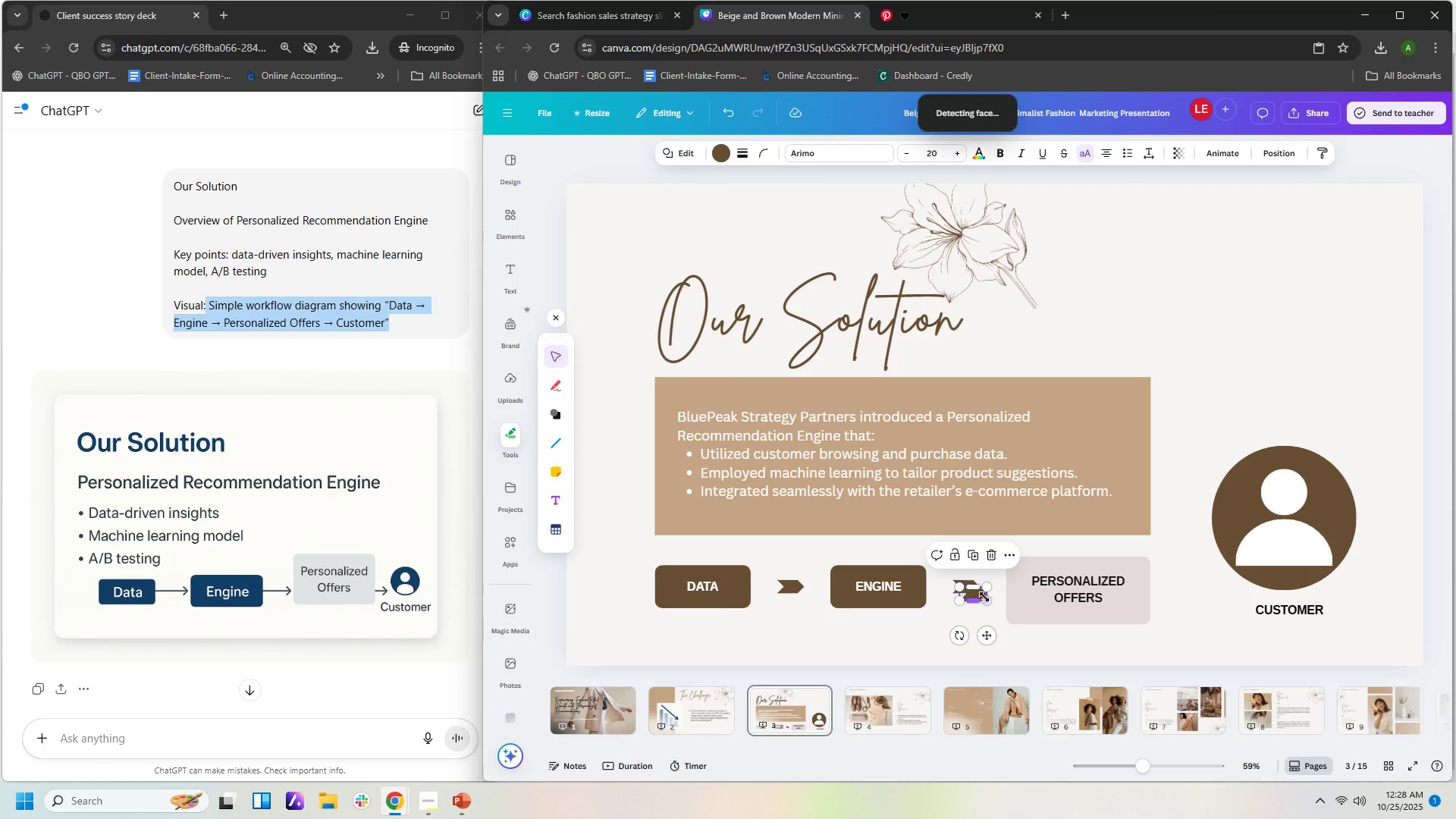 
left_click([918, 625])
 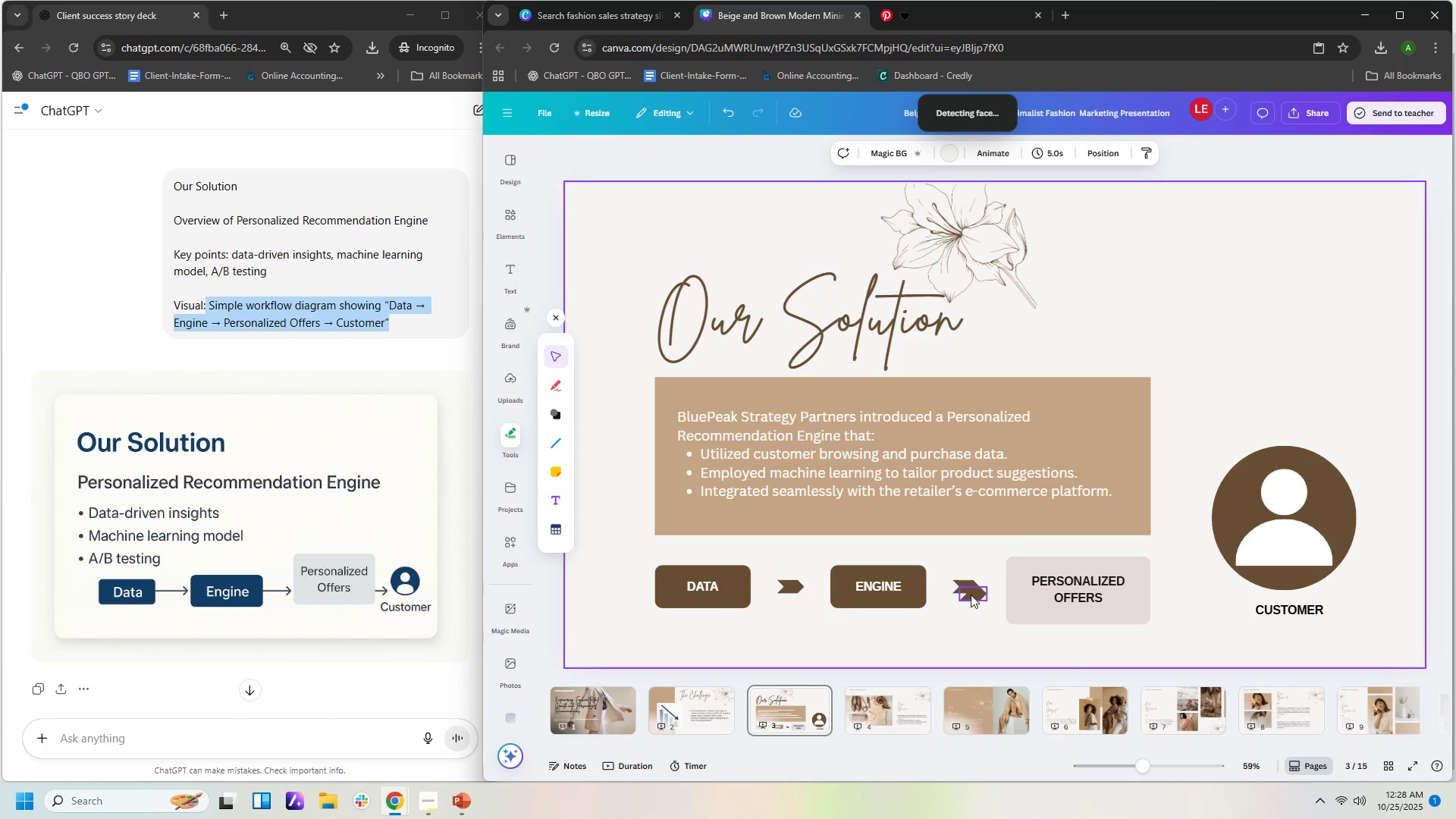 
left_click_drag(start_coordinate=[971, 594], to_coordinate=[1195, 588])
 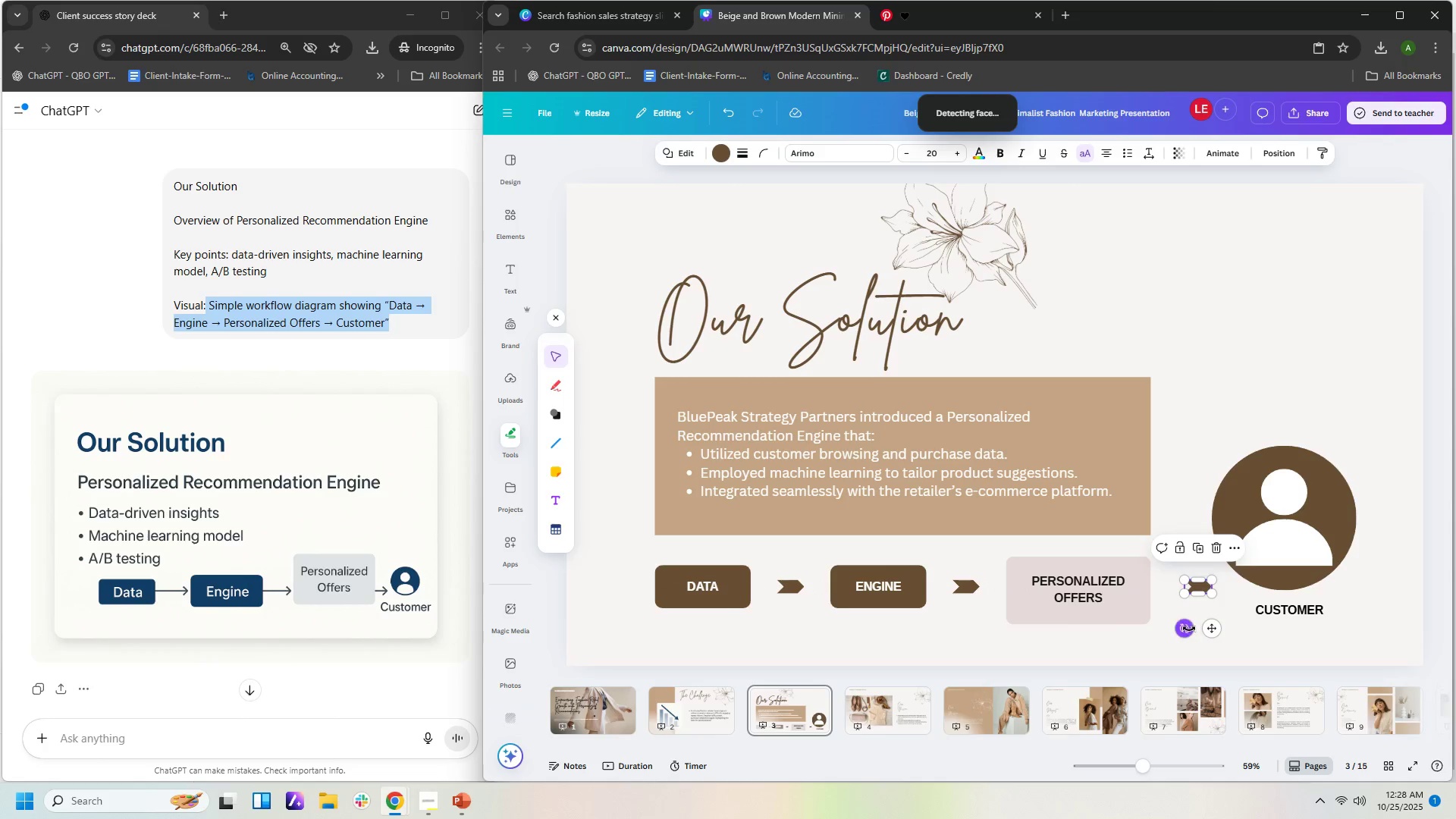 
left_click_drag(start_coordinate=[1188, 628], to_coordinate=[1208, 613])
 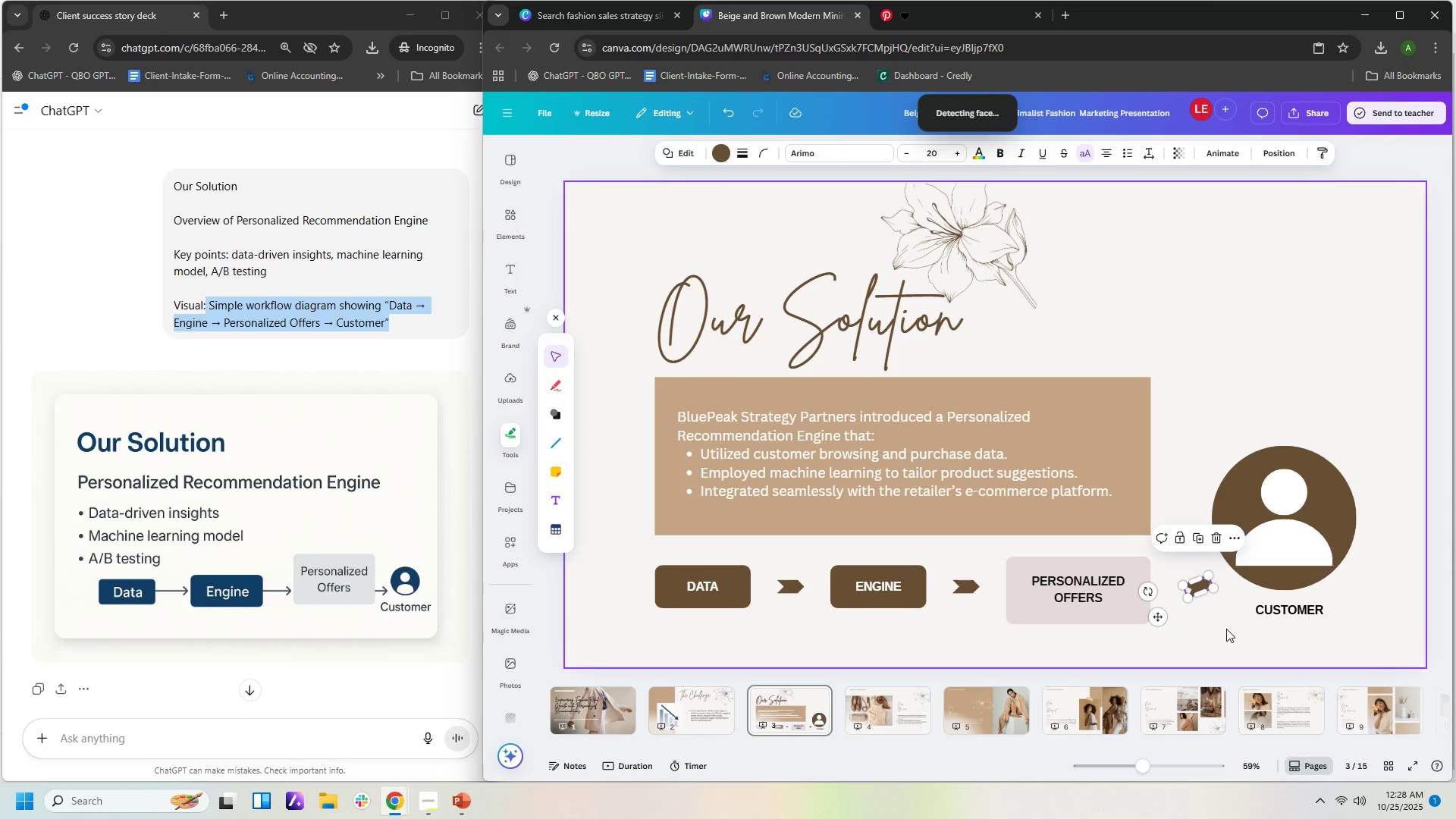 
left_click([1226, 629])
 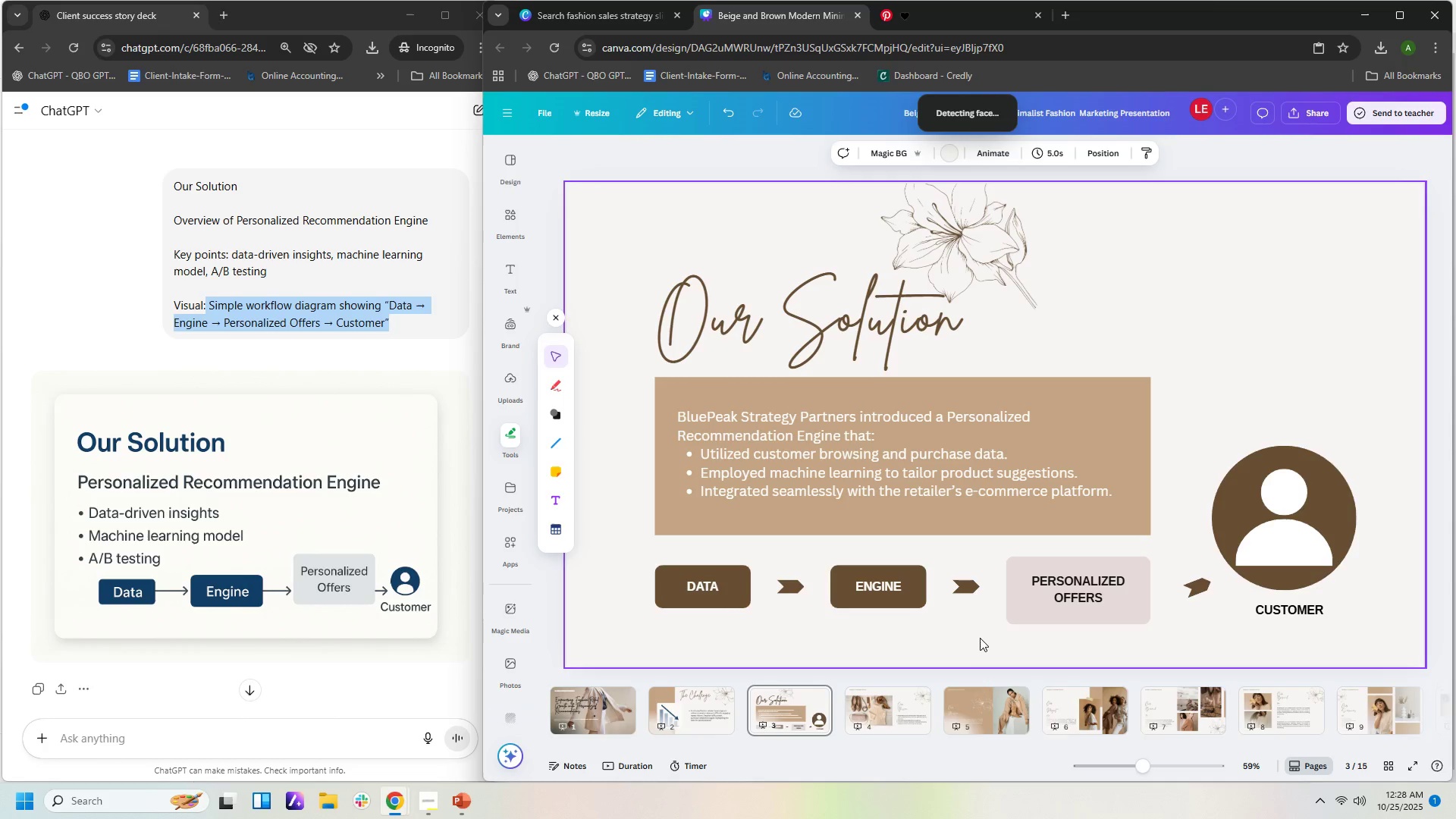 
left_click([794, 585])
 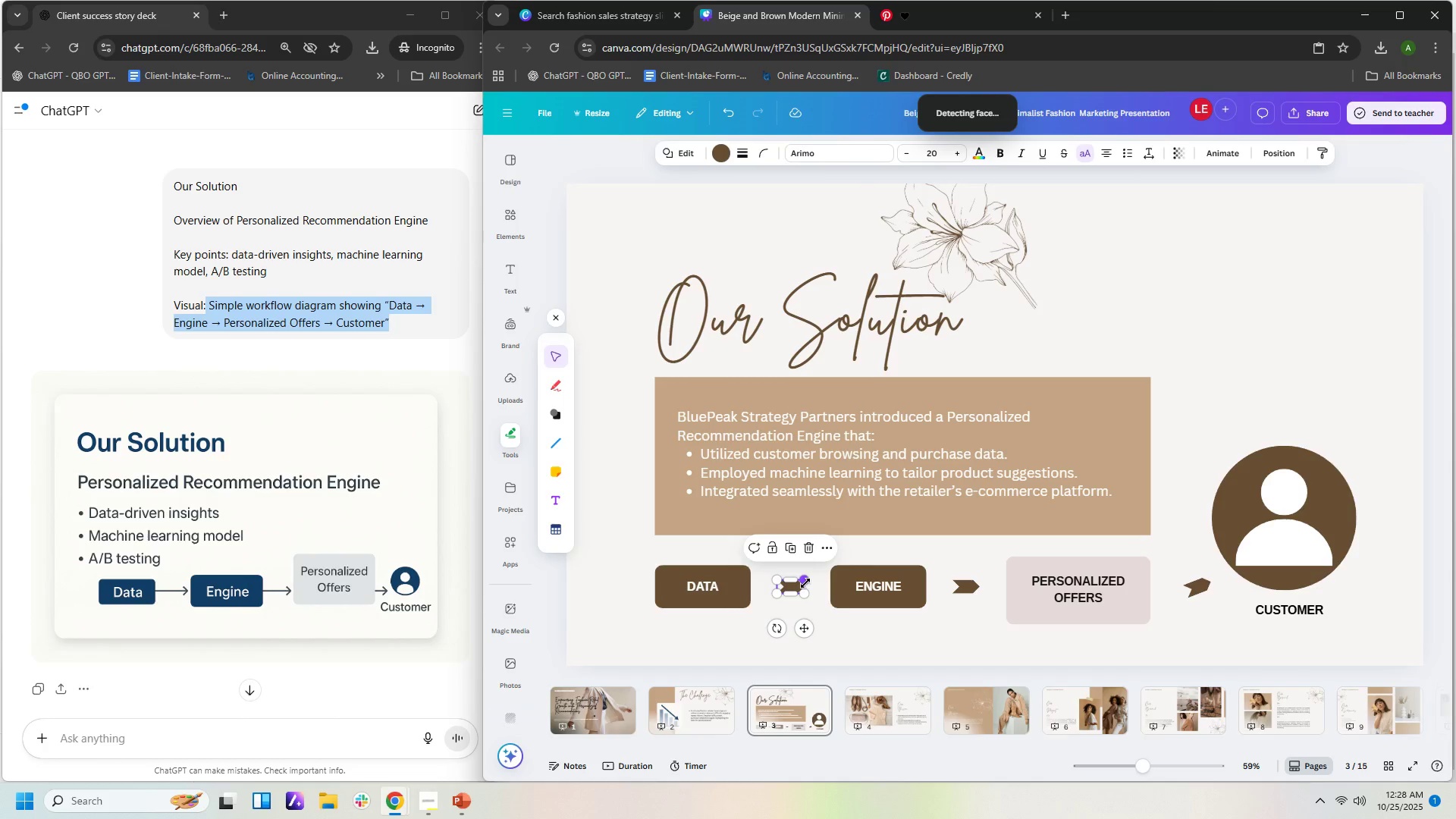 
left_click_drag(start_coordinate=[805, 583], to_coordinate=[817, 594])
 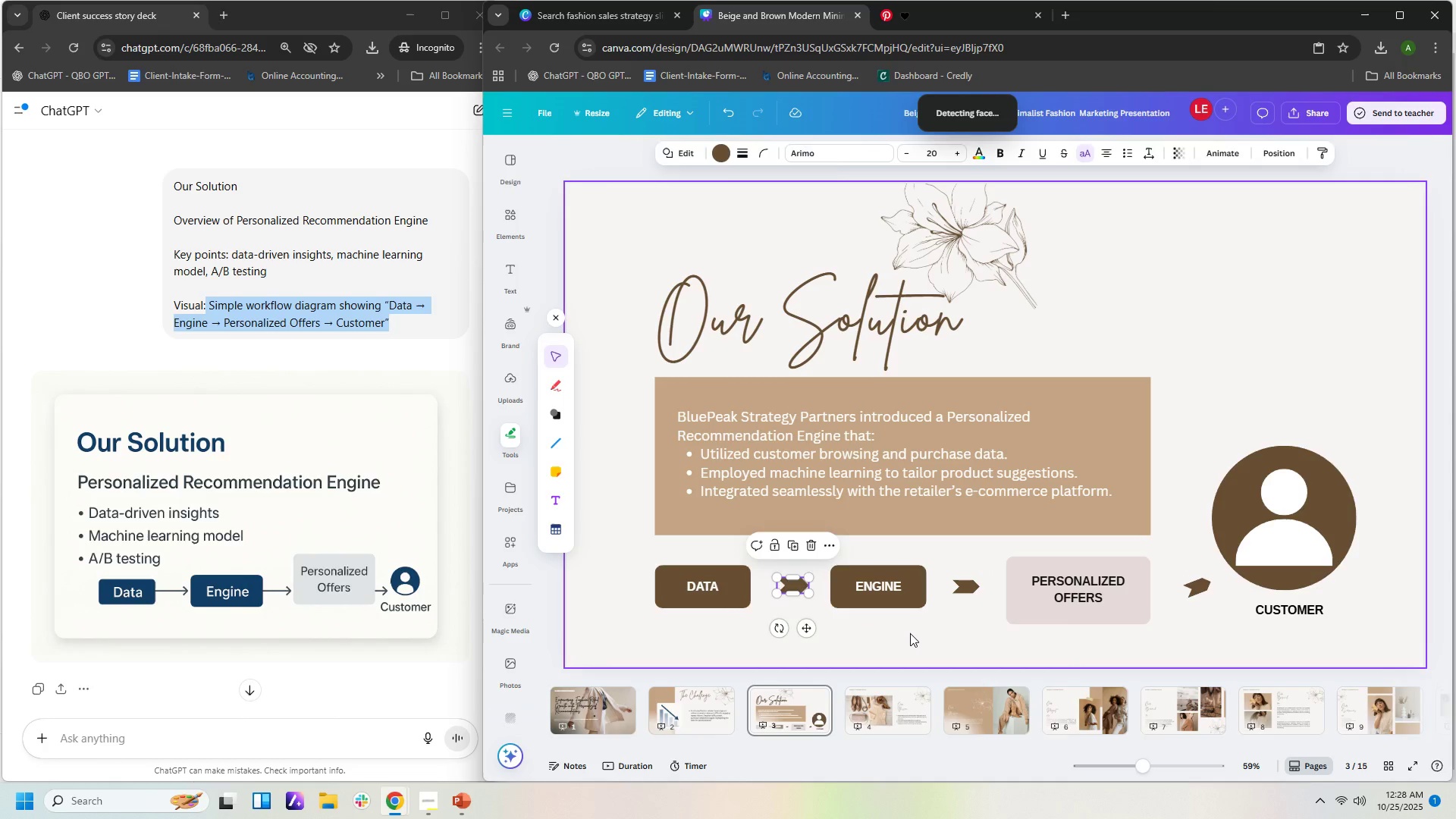 
left_click([910, 633])
 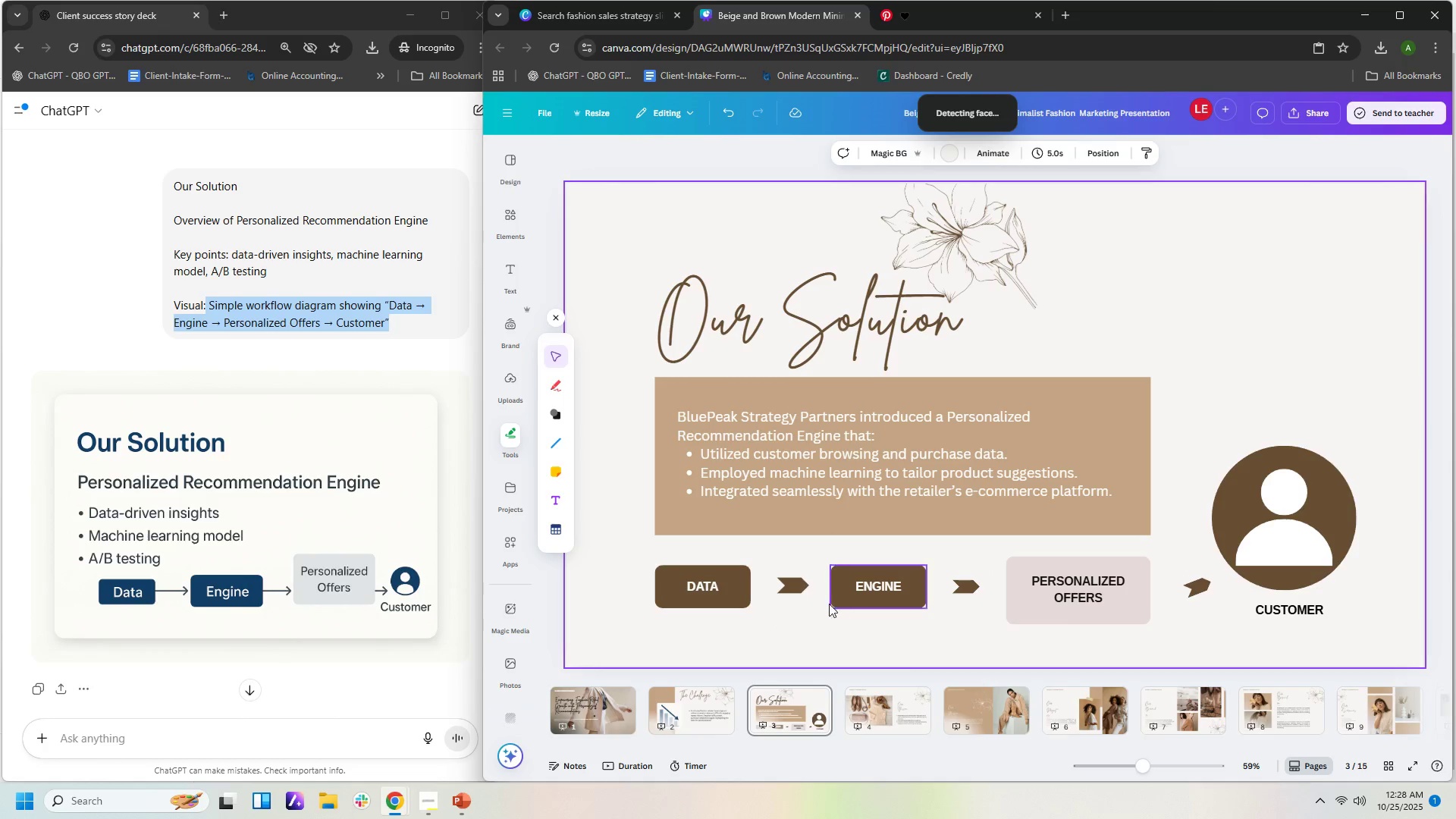 
left_click([801, 588])
 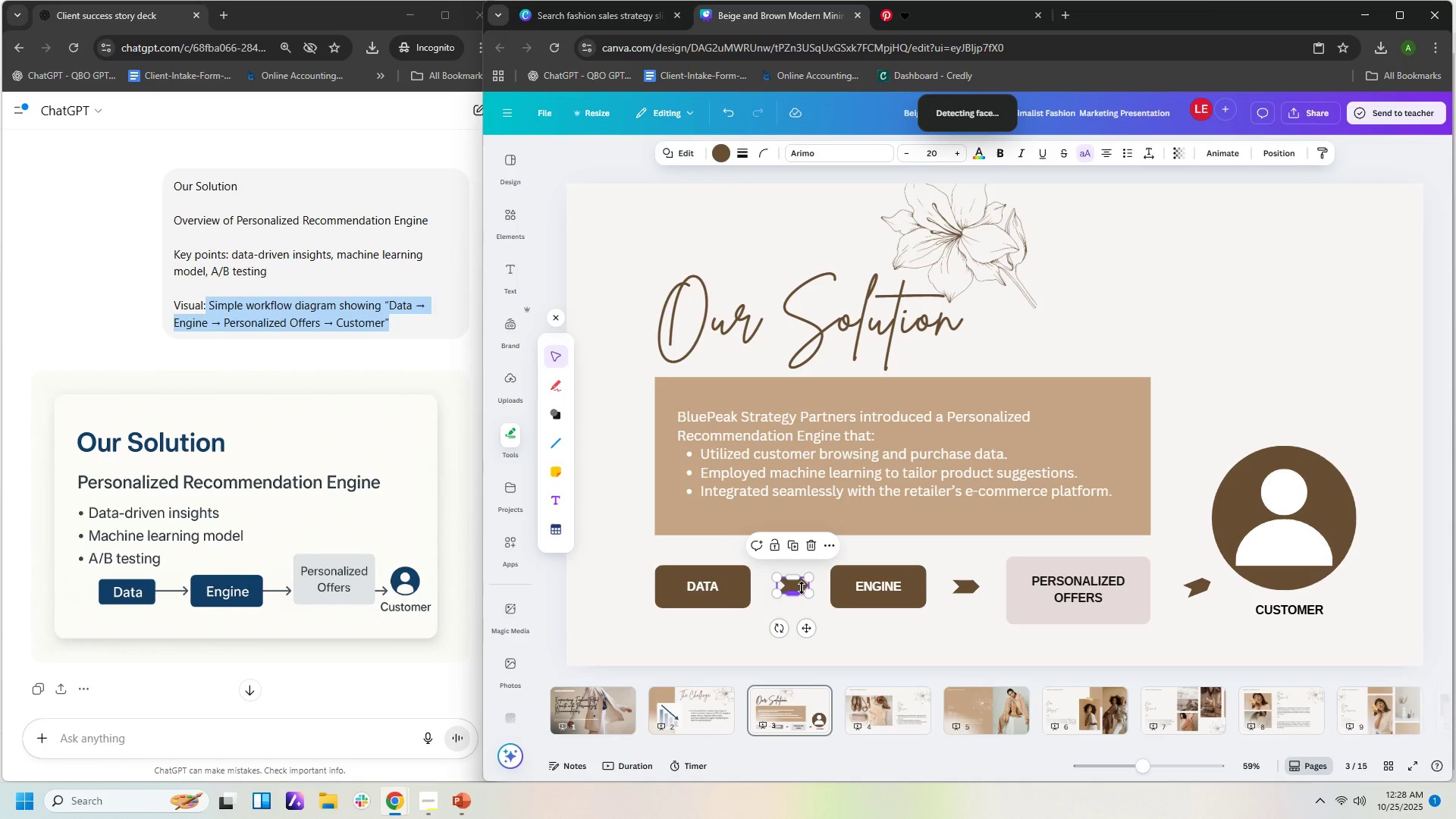 
key(ArrowLeft)
 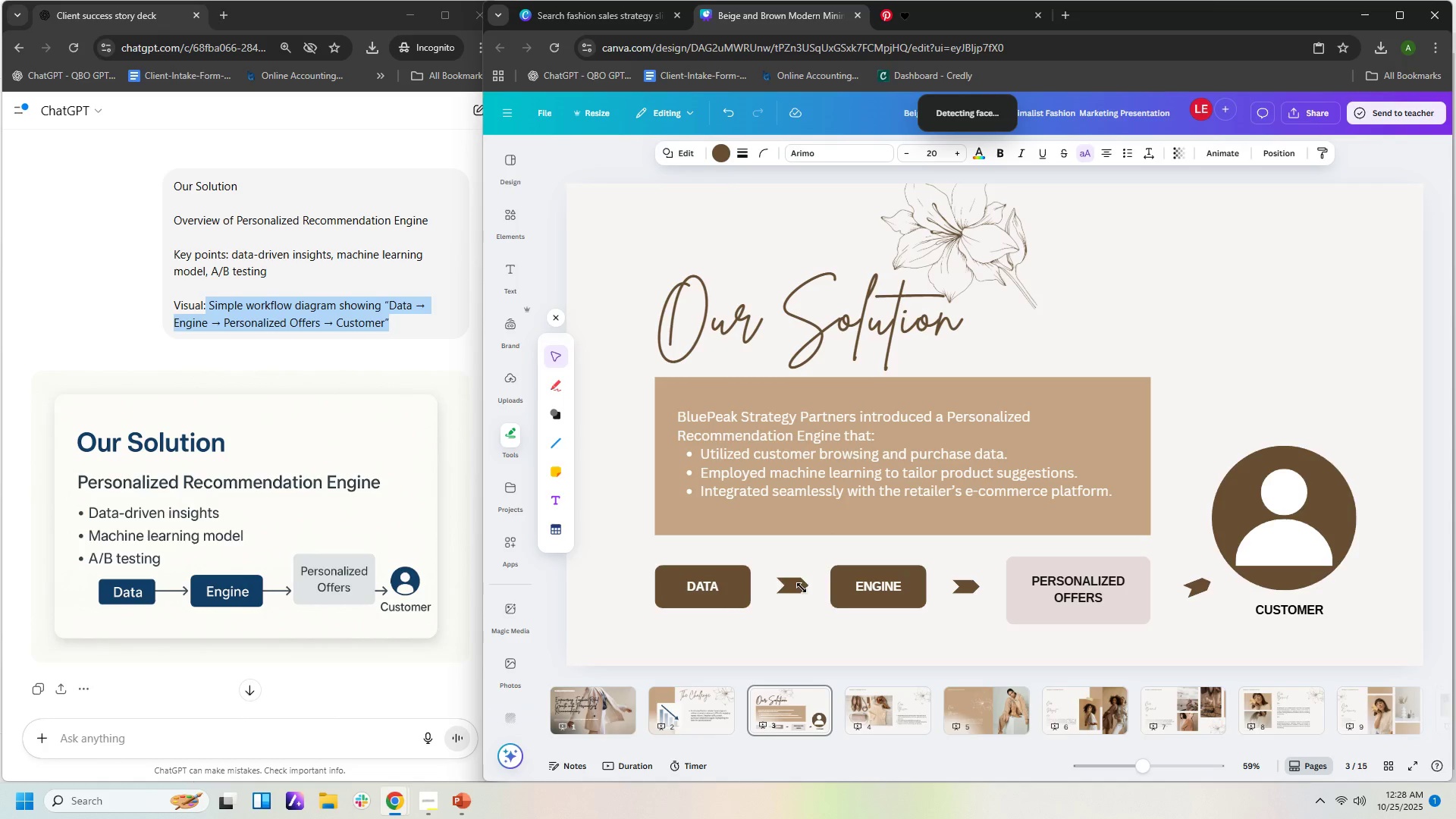 
key(ArrowDown)
 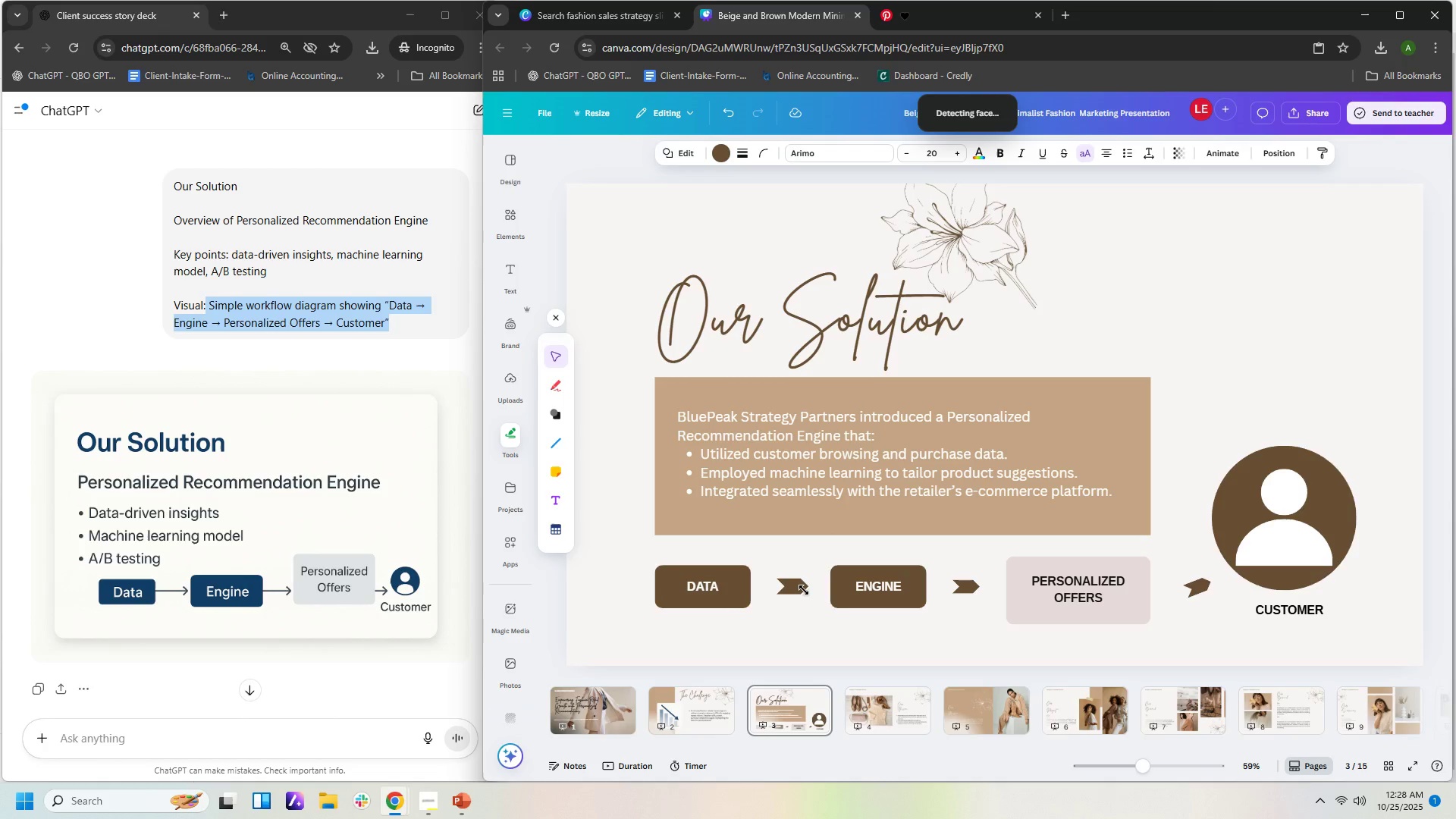 
key(ArrowDown)
 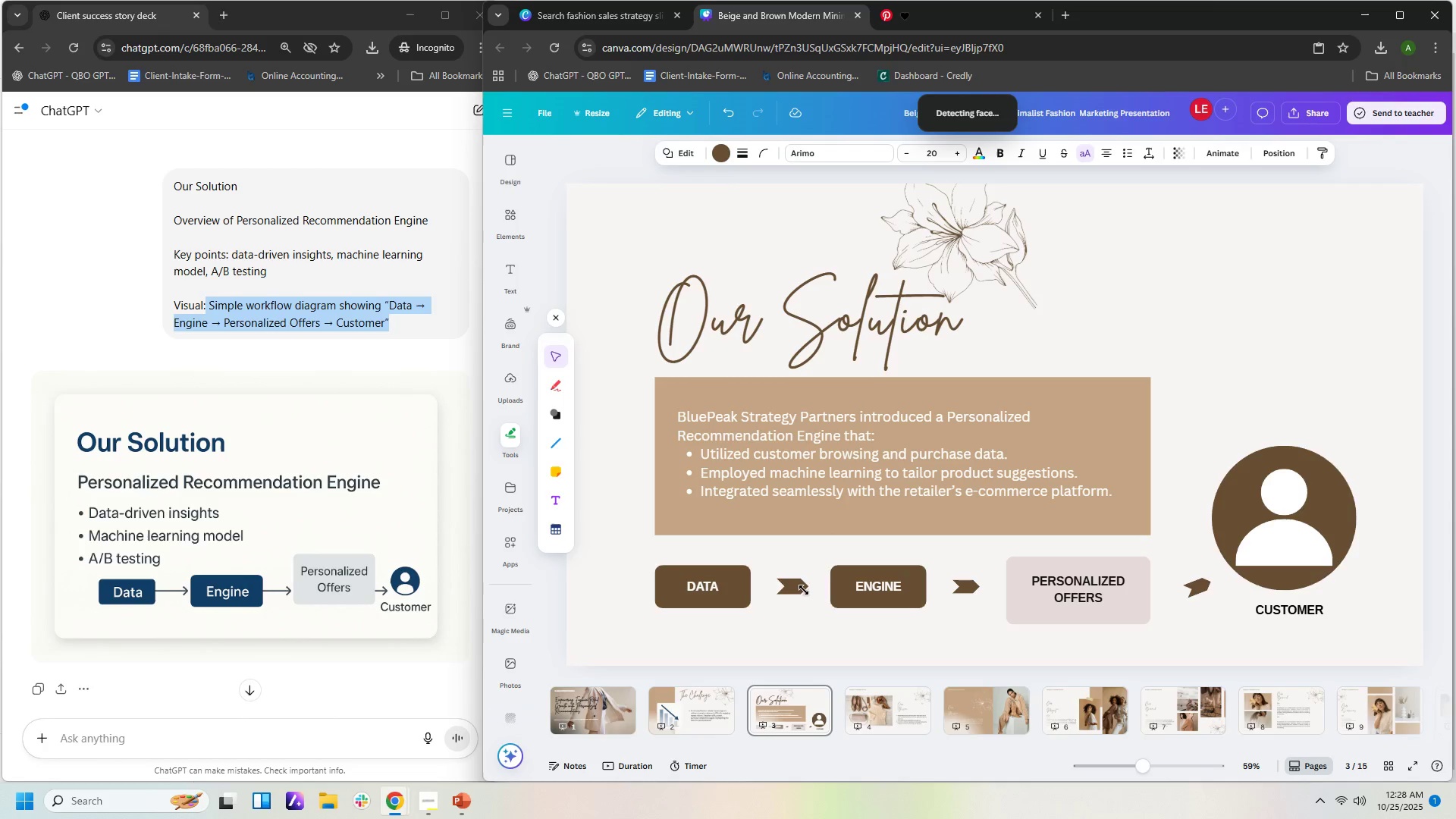 
key(ArrowDown)
 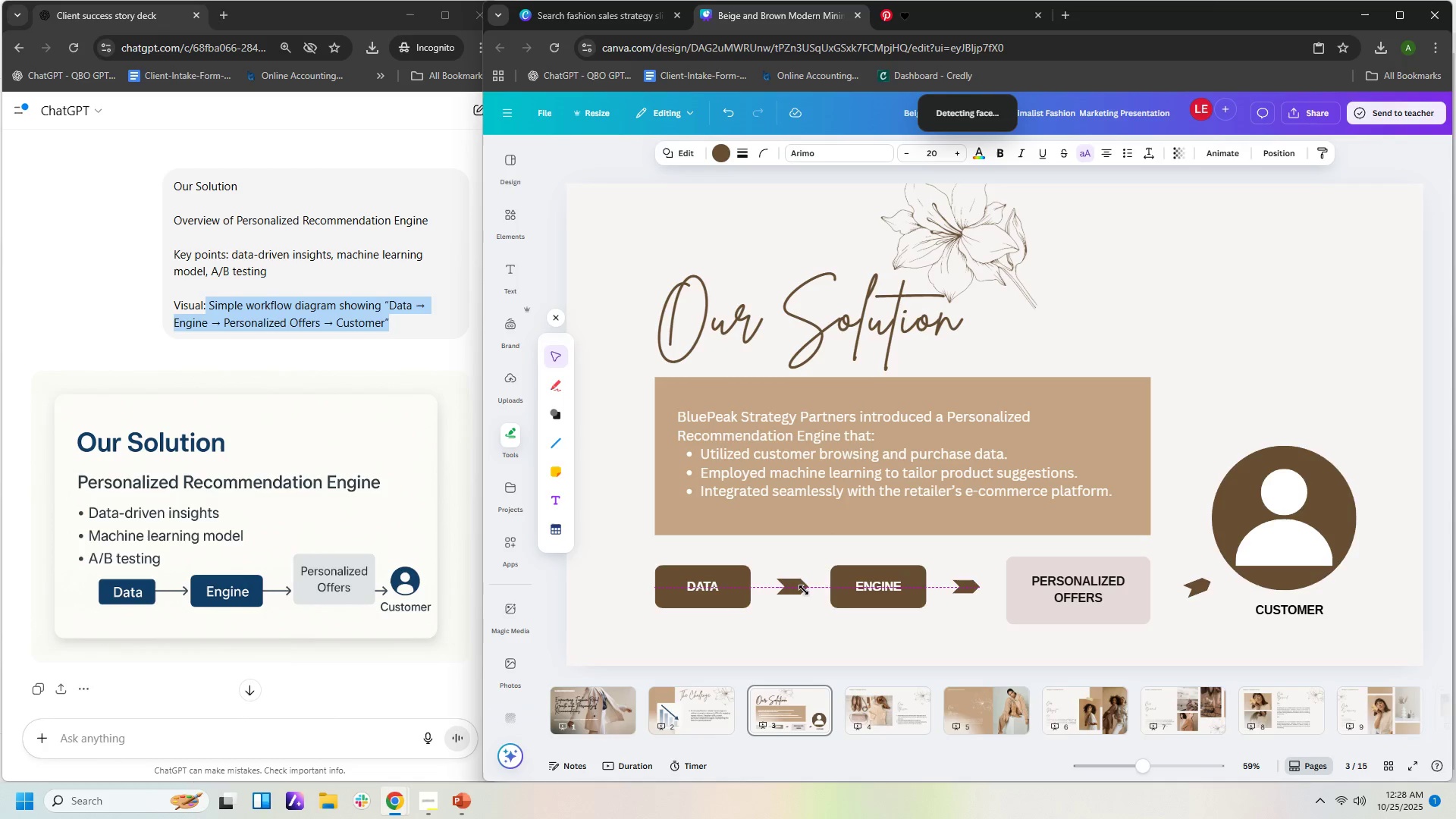 
key(ArrowDown)
 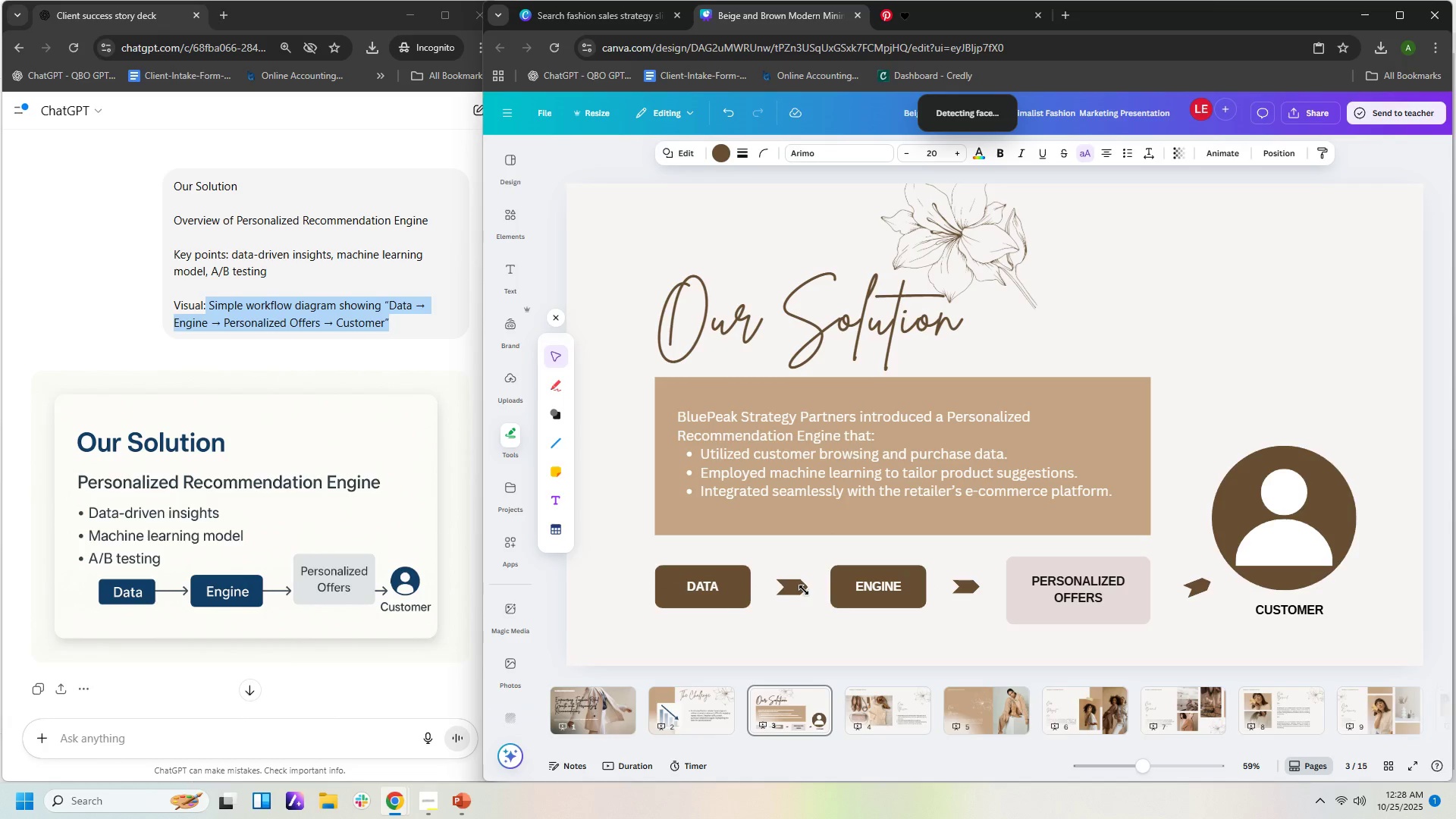 
key(ArrowLeft)
 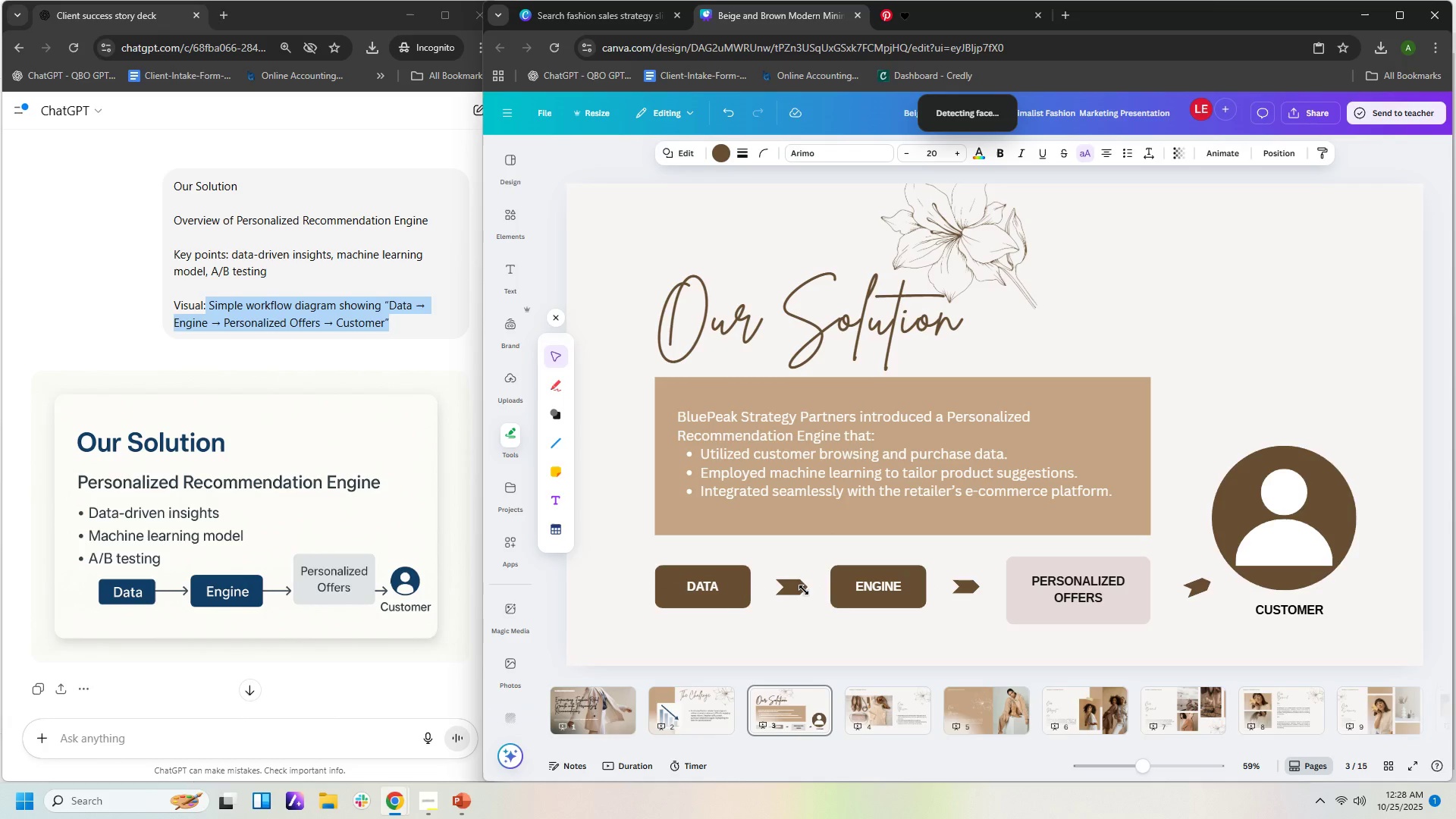 
key(ArrowLeft)
 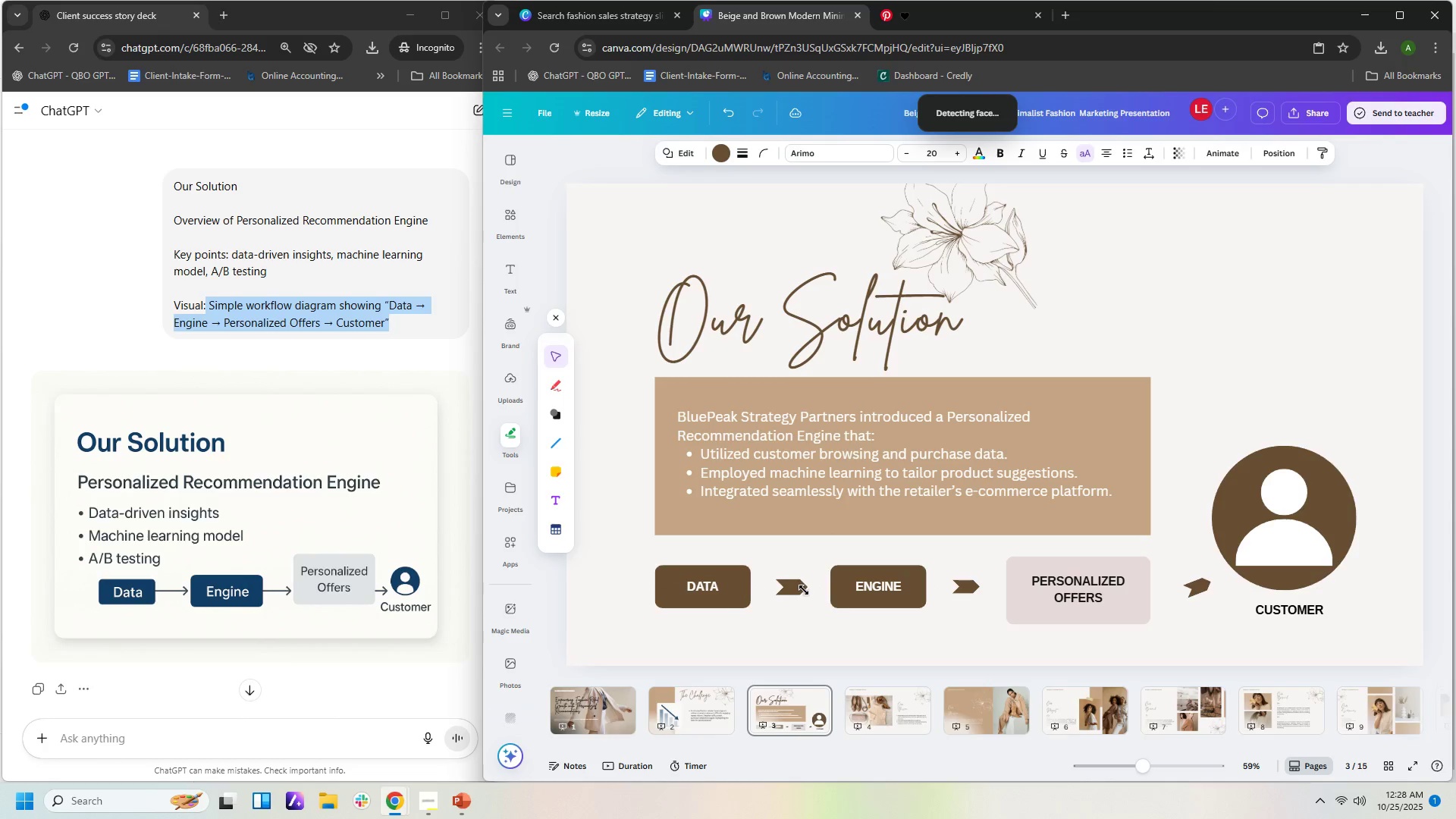 
key(ArrowLeft)
 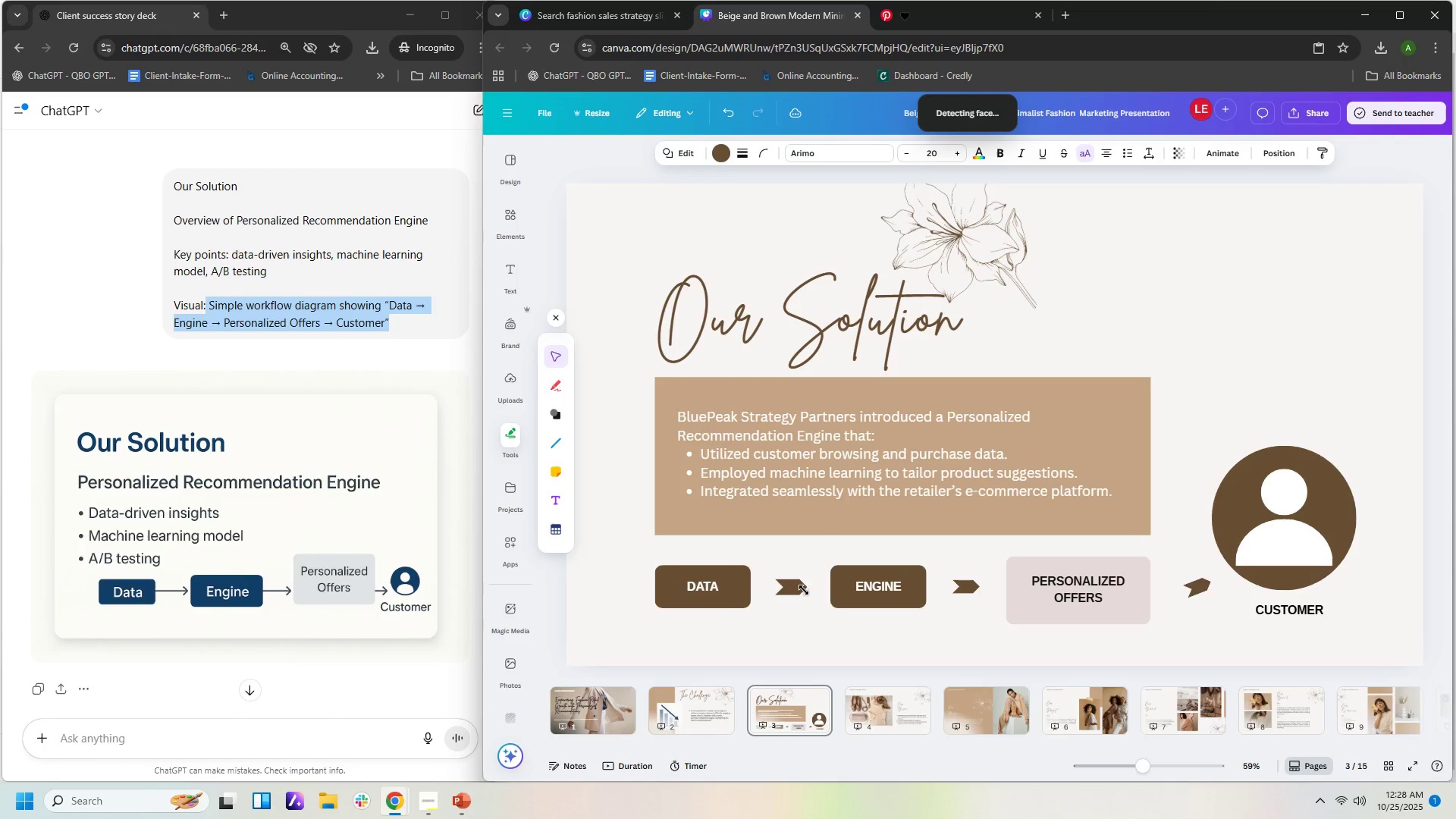 
key(ArrowDown)
 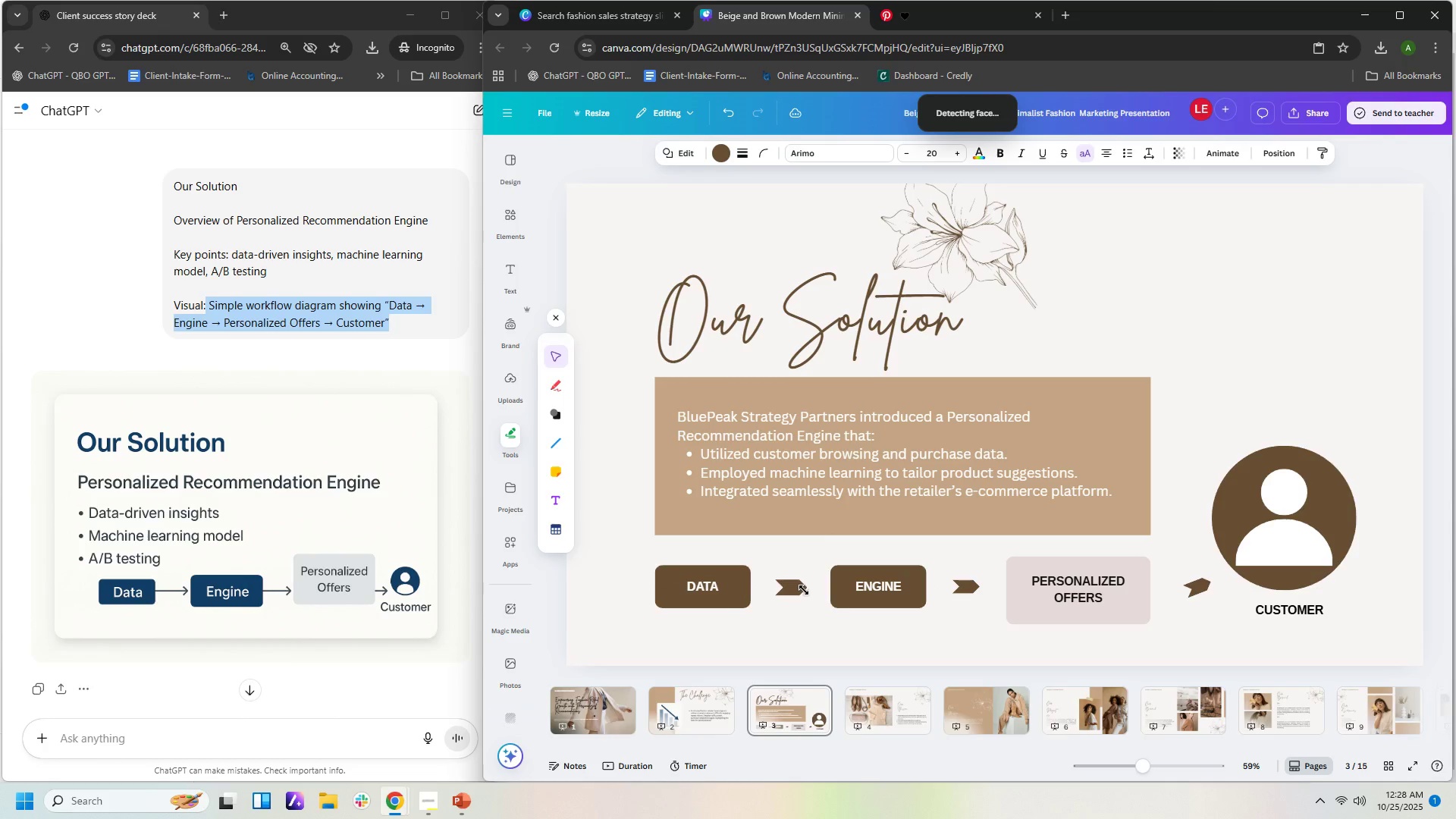 
key(ArrowDown)
 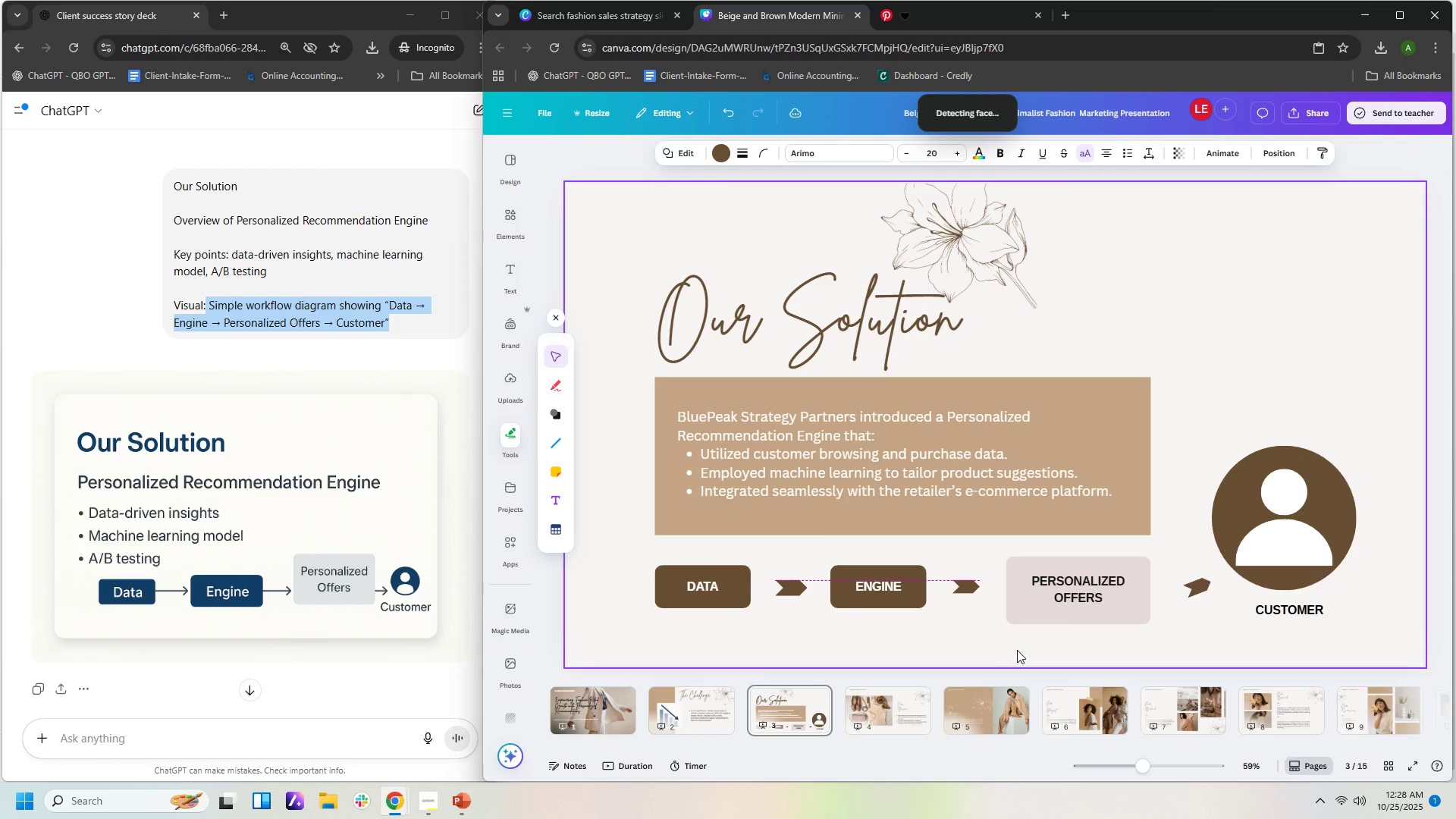 
key(ArrowRight)
 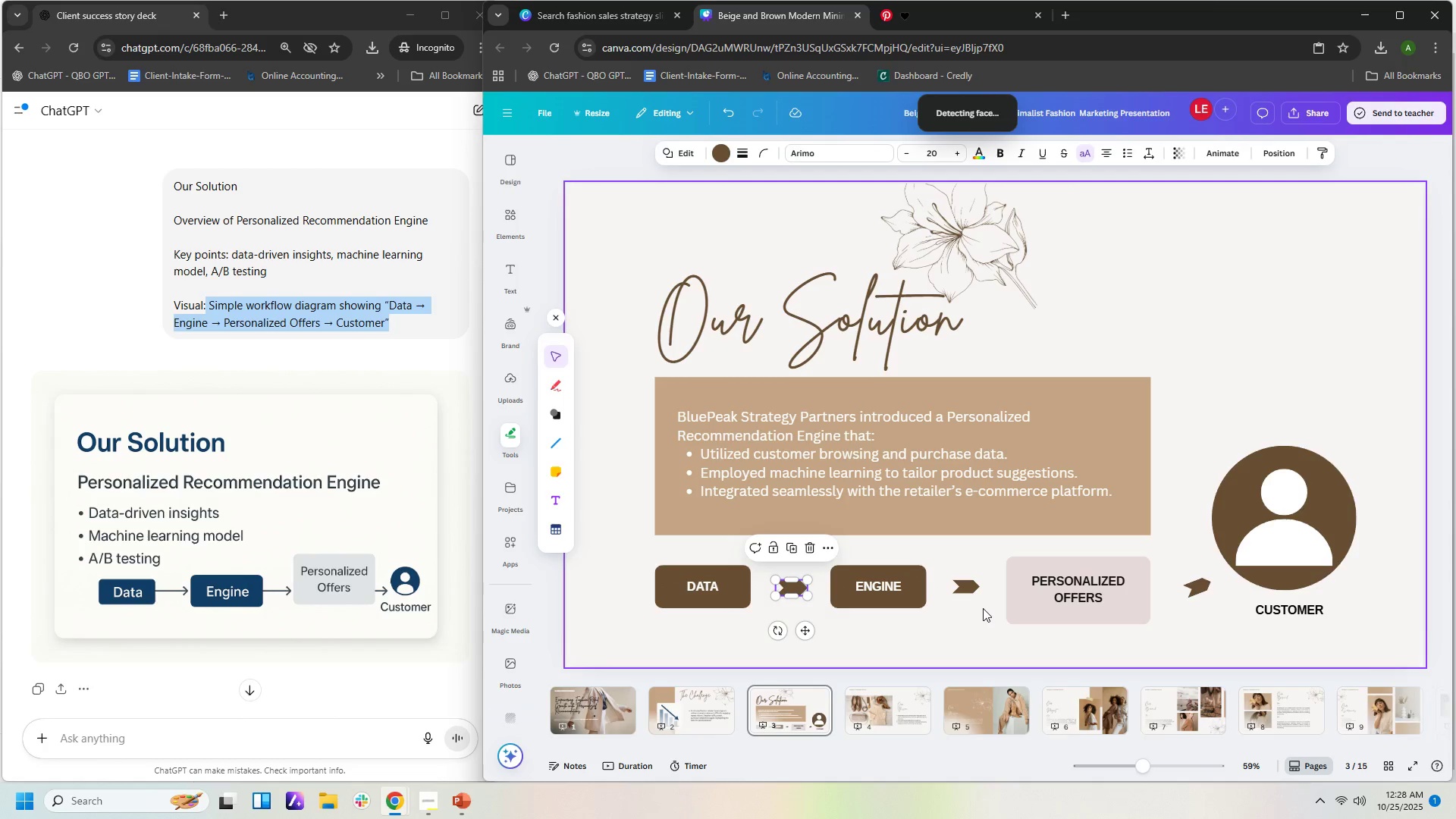 
left_click([939, 630])
 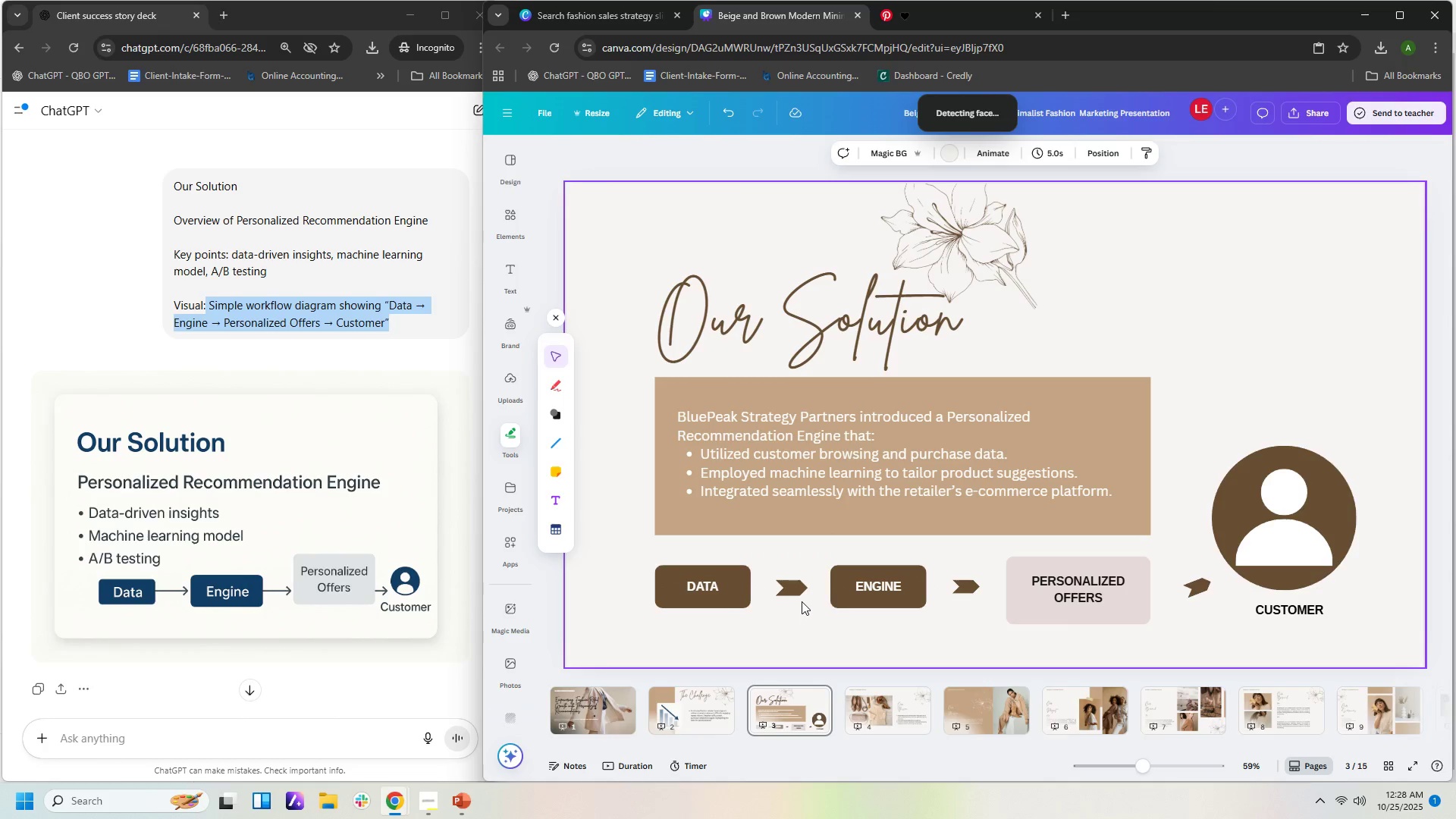 
left_click([799, 592])
 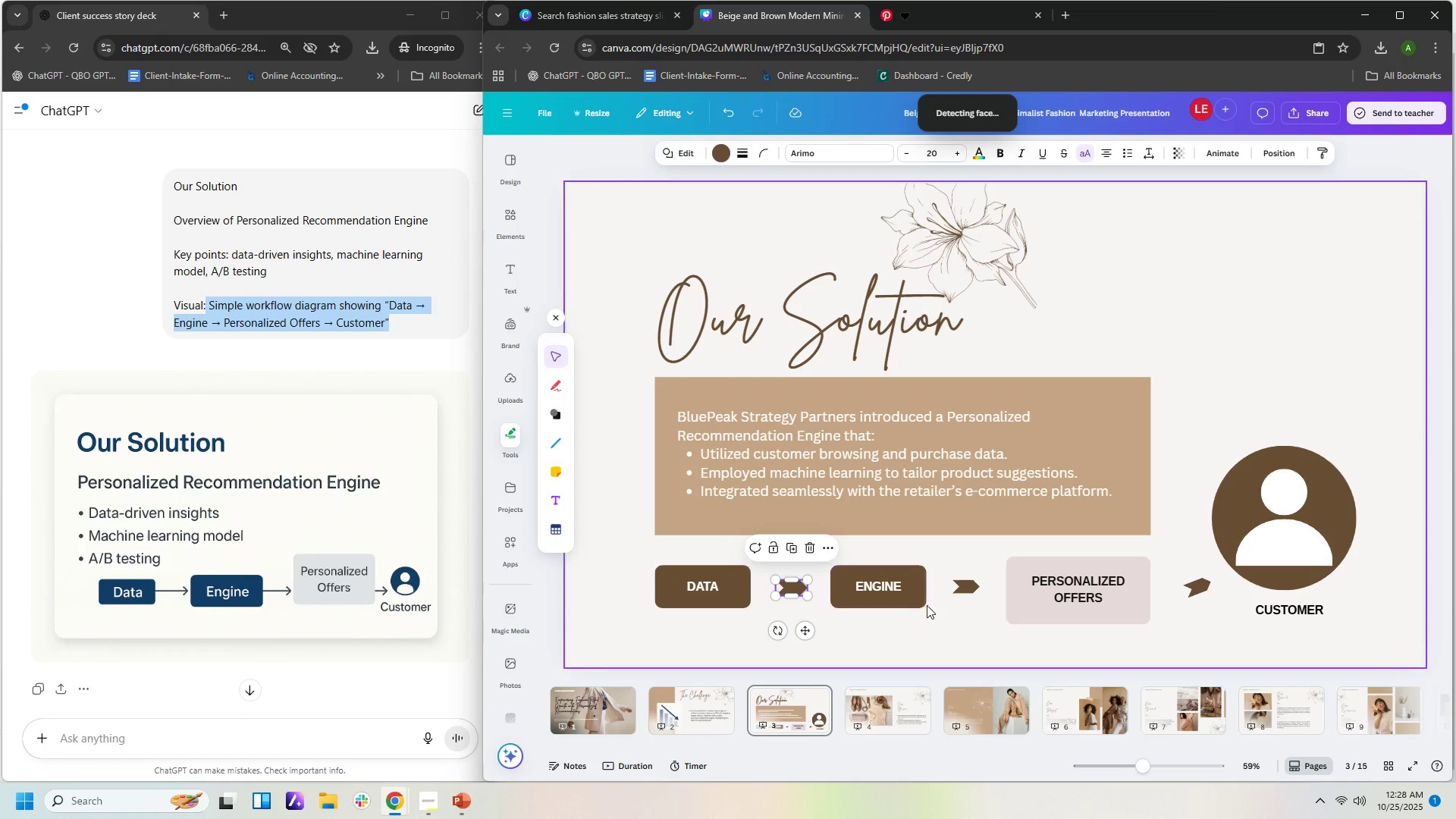 
left_click([969, 584])
 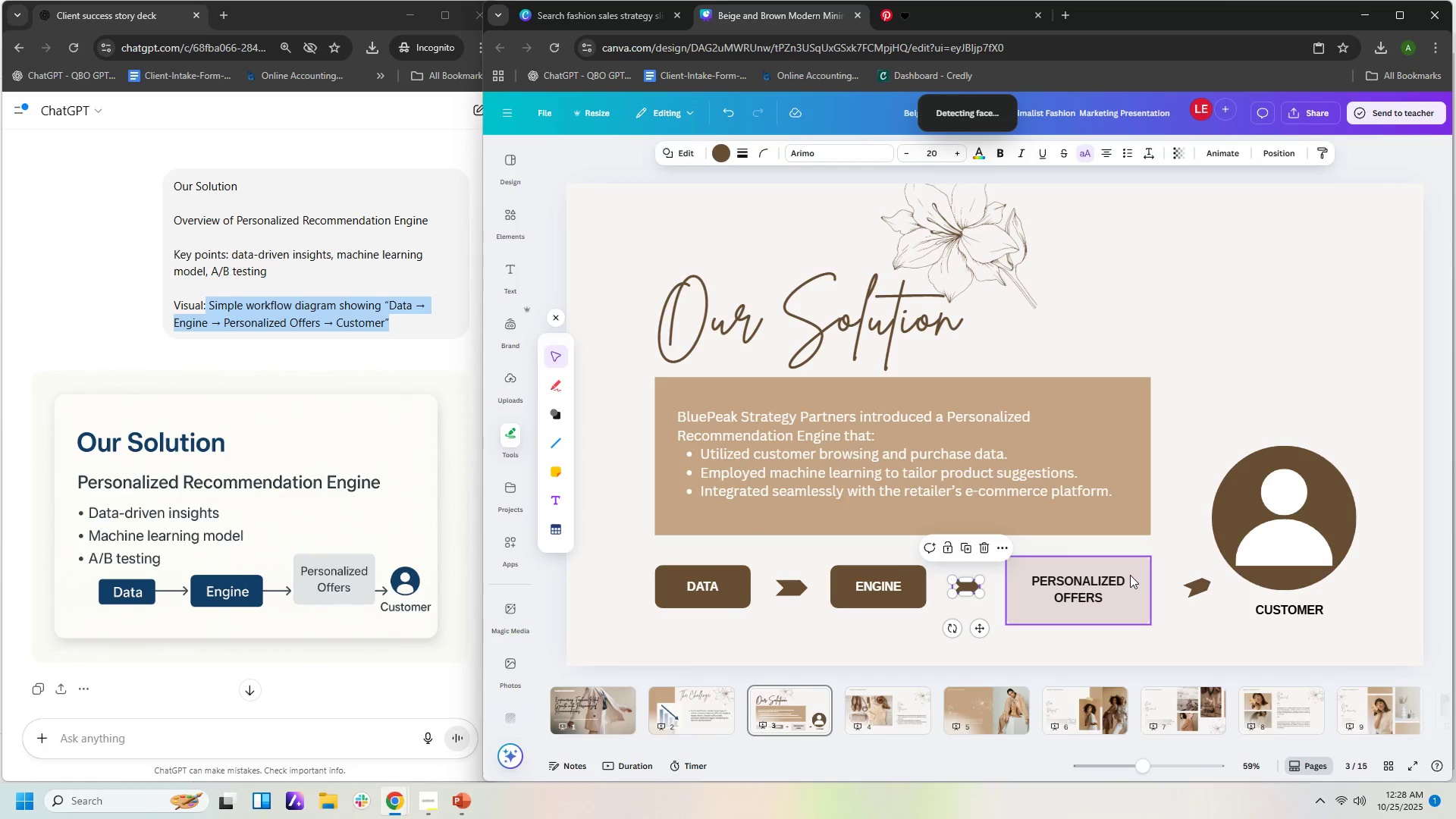 
key(Delete)
 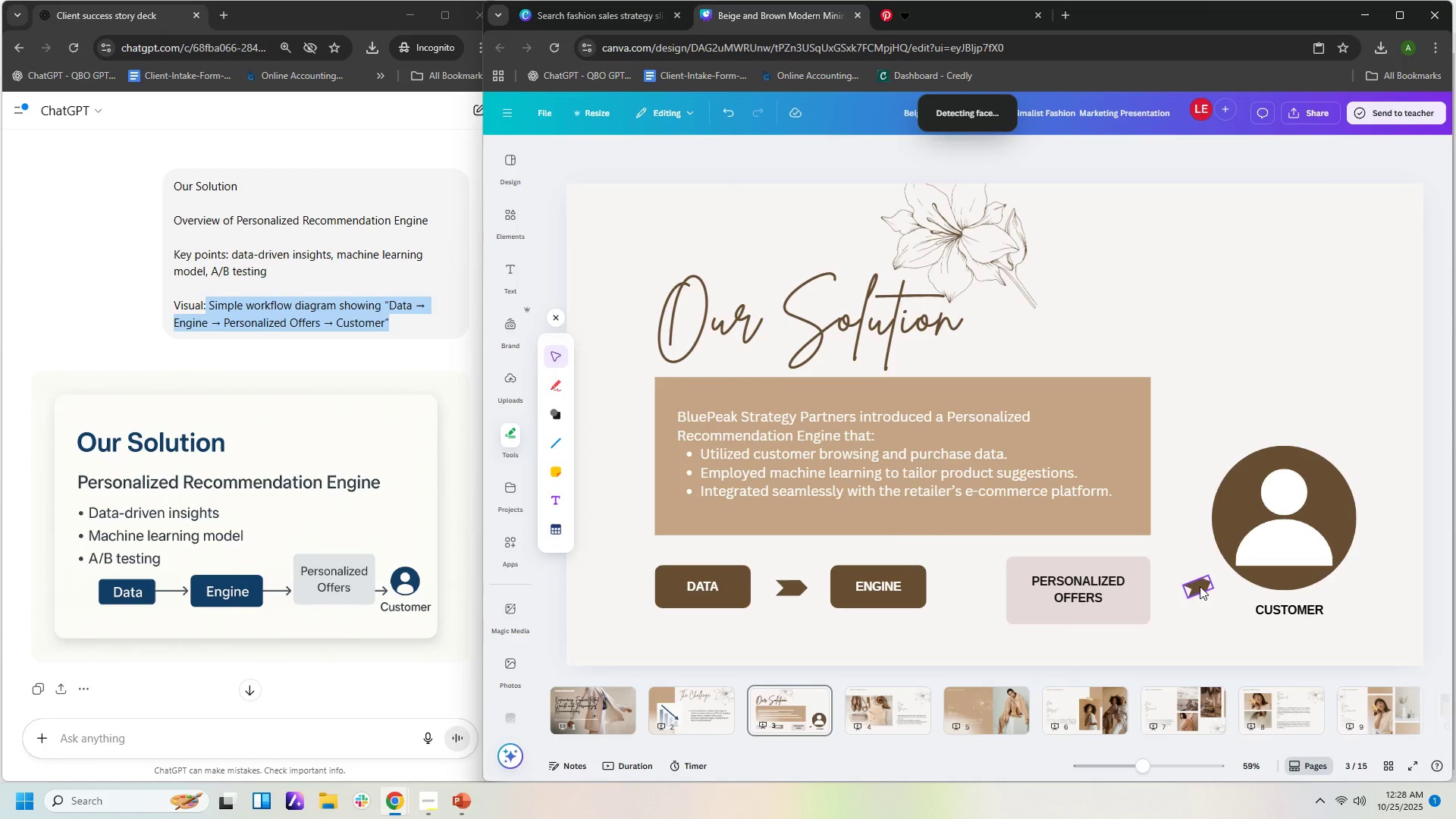 
left_click([1202, 586])
 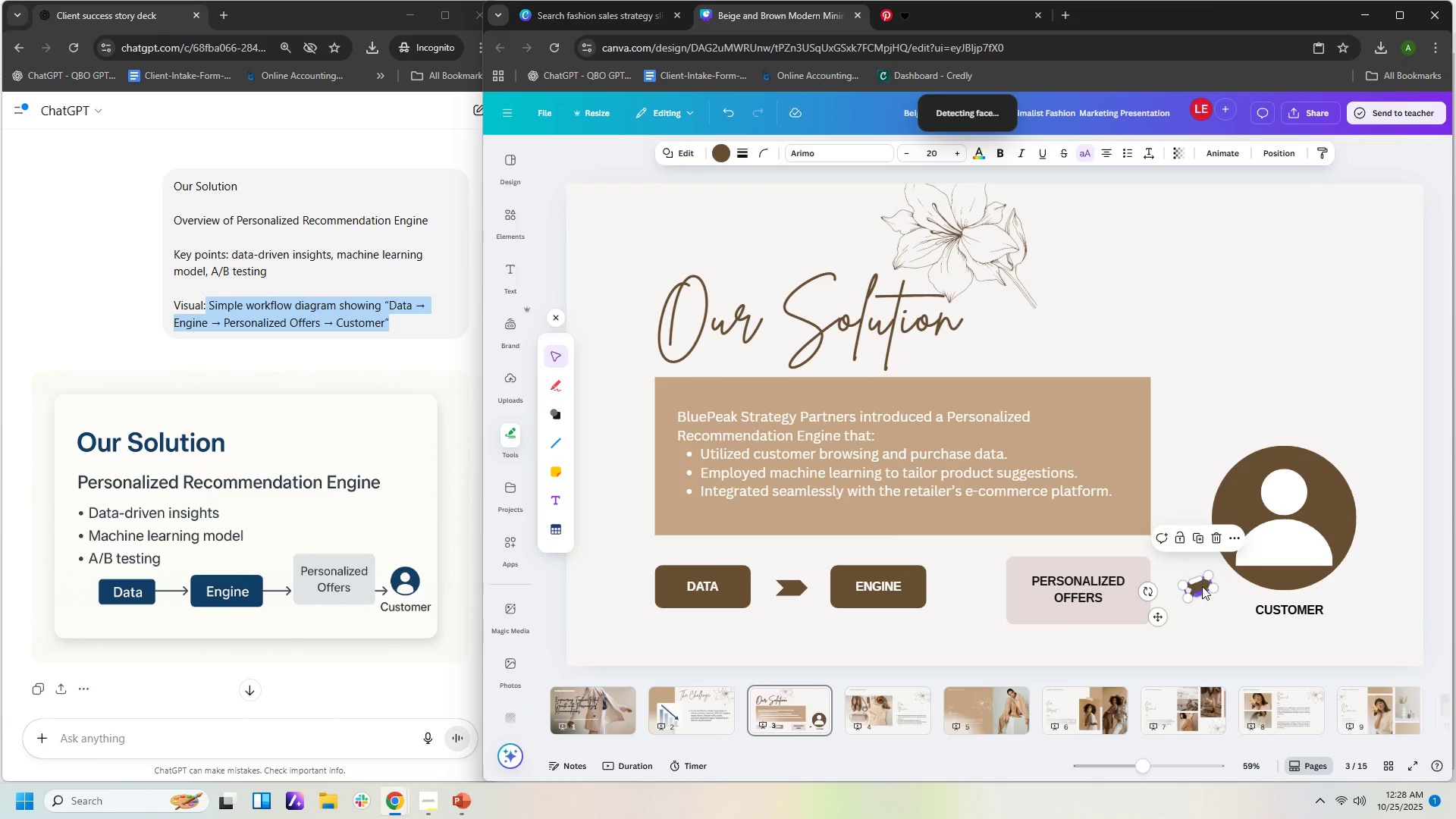 
key(Delete)
 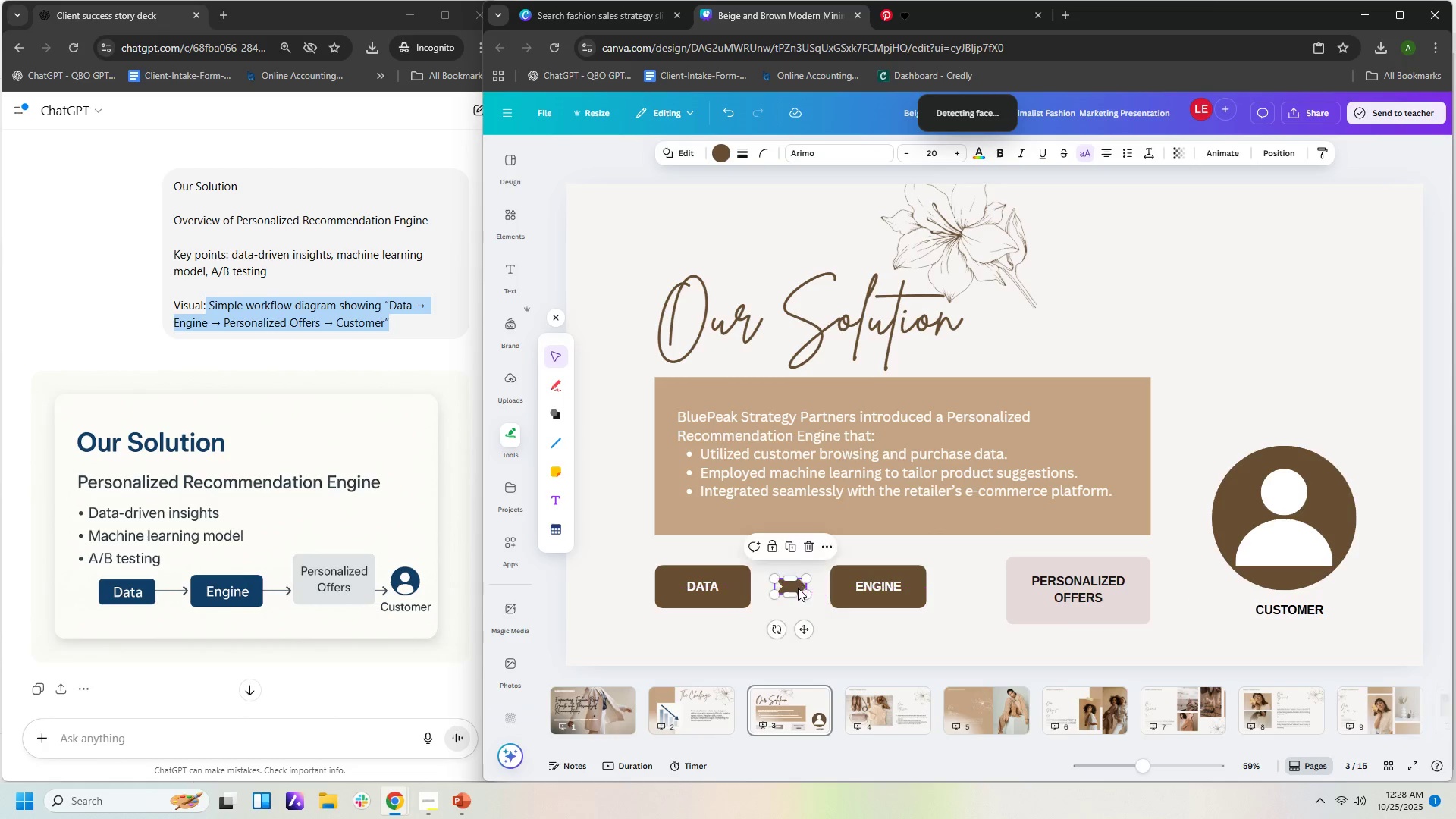 
key(Control+C)
 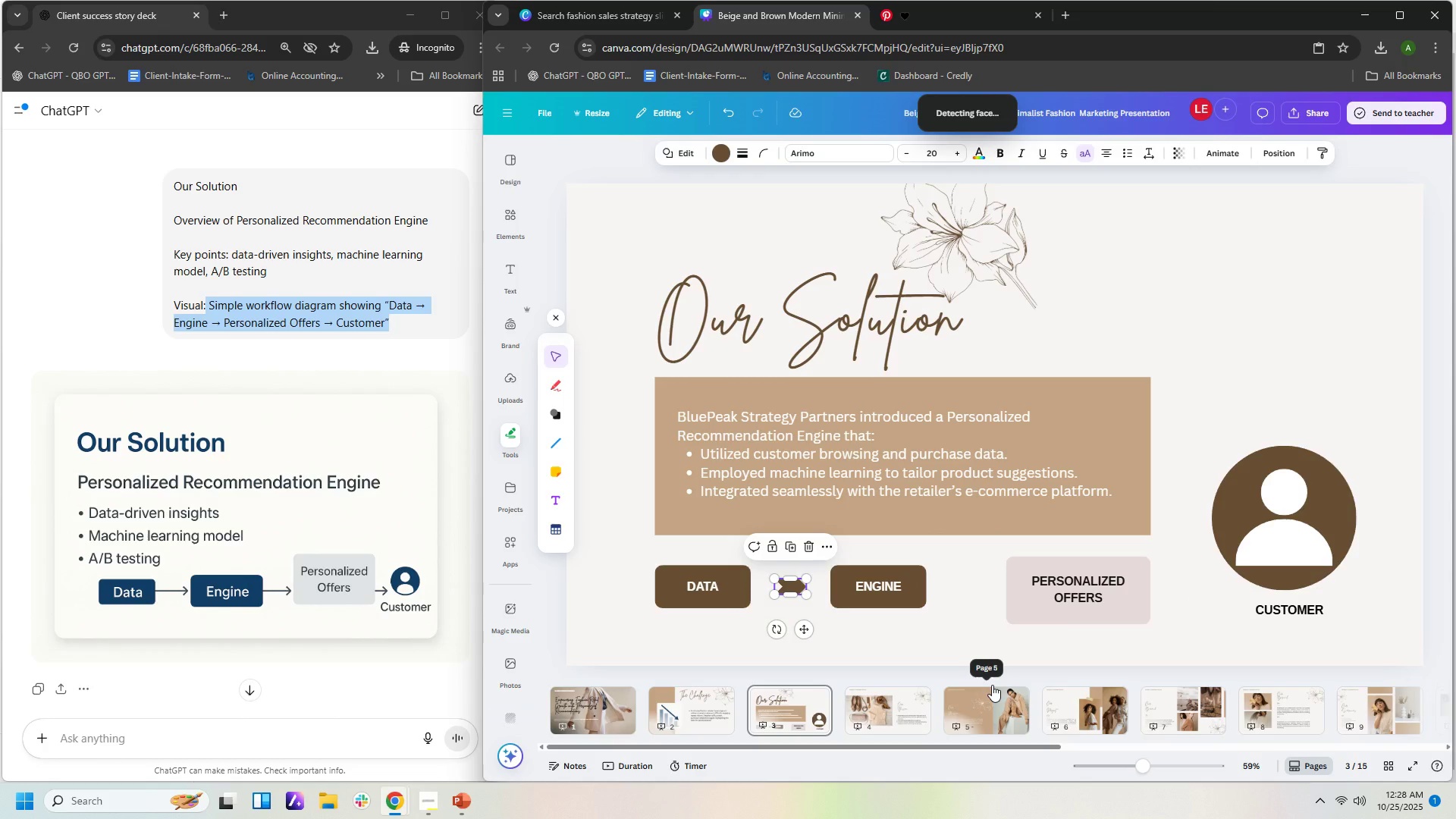 
key(Control+V)
 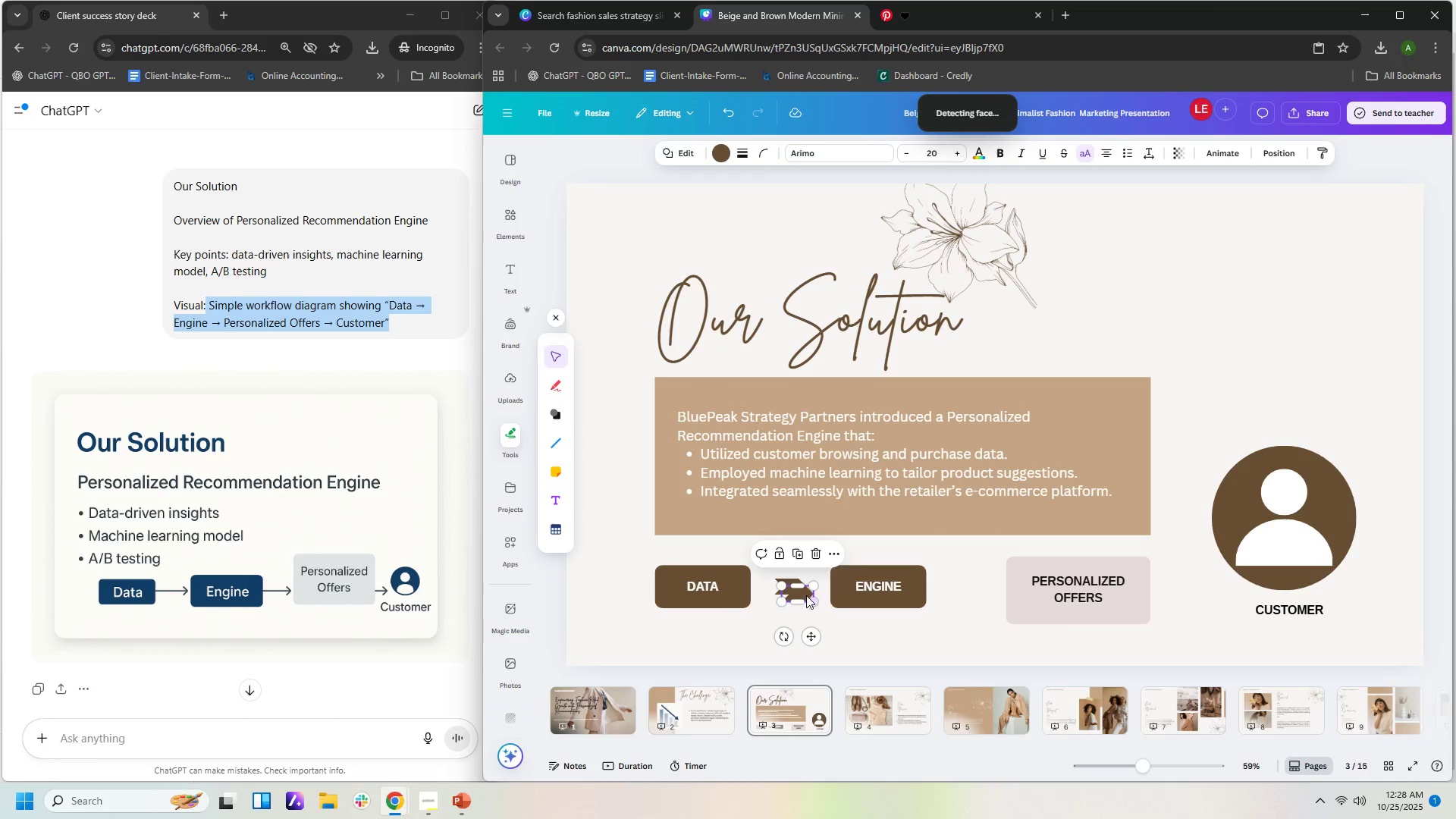 
left_click_drag(start_coordinate=[803, 594], to_coordinate=[971, 585])
 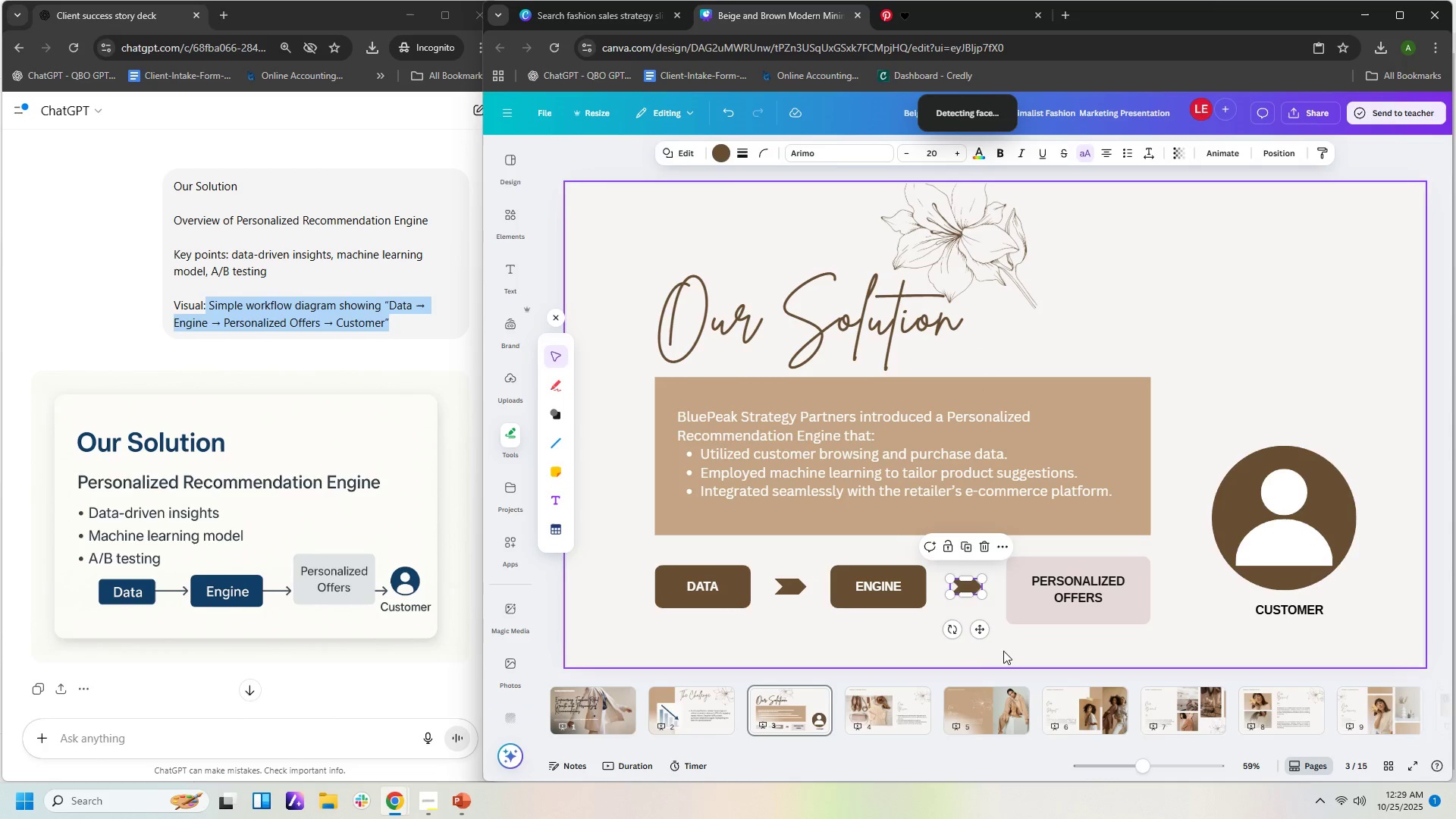 
left_click([1005, 651])
 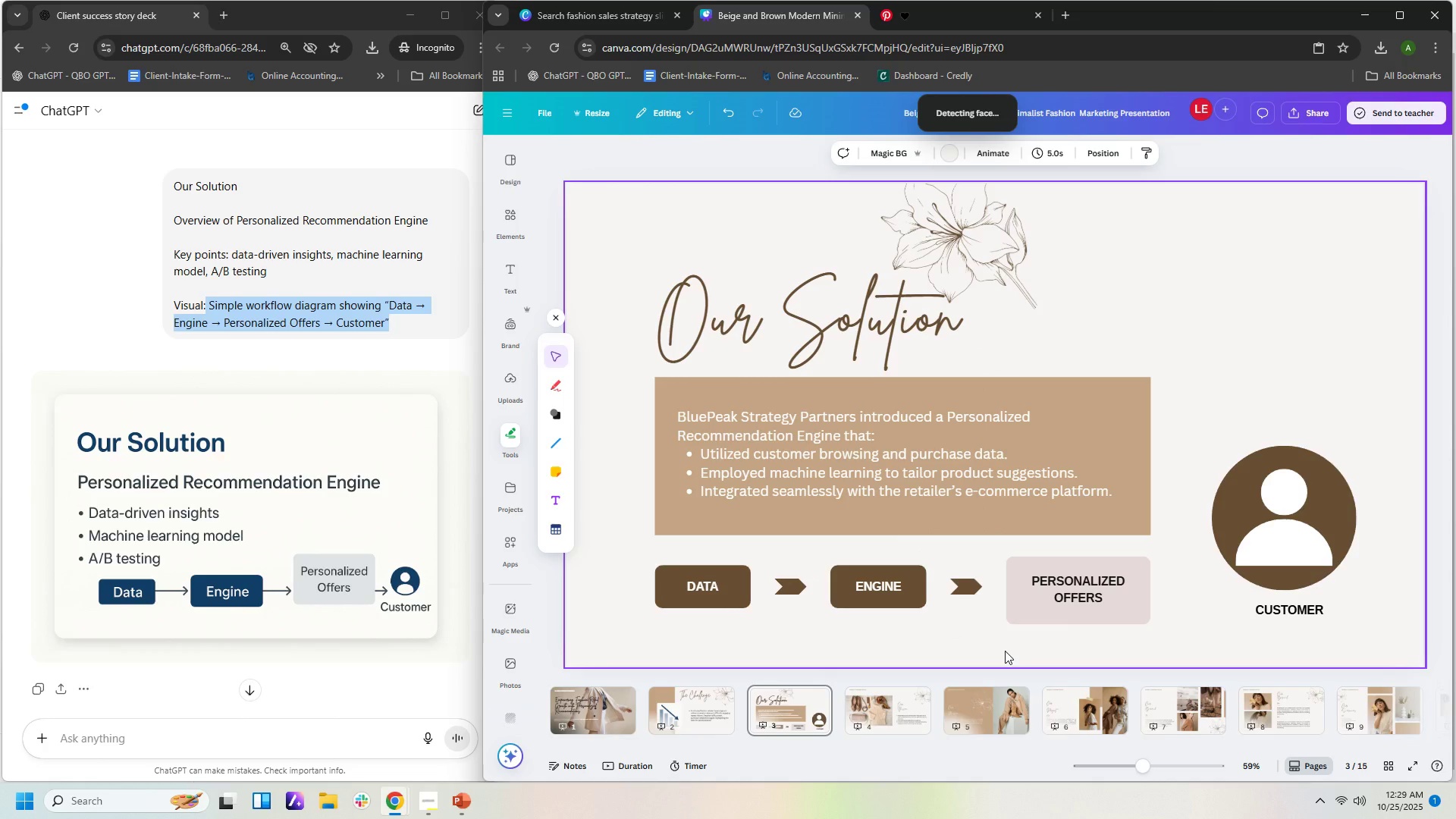 
key(Control+V)
 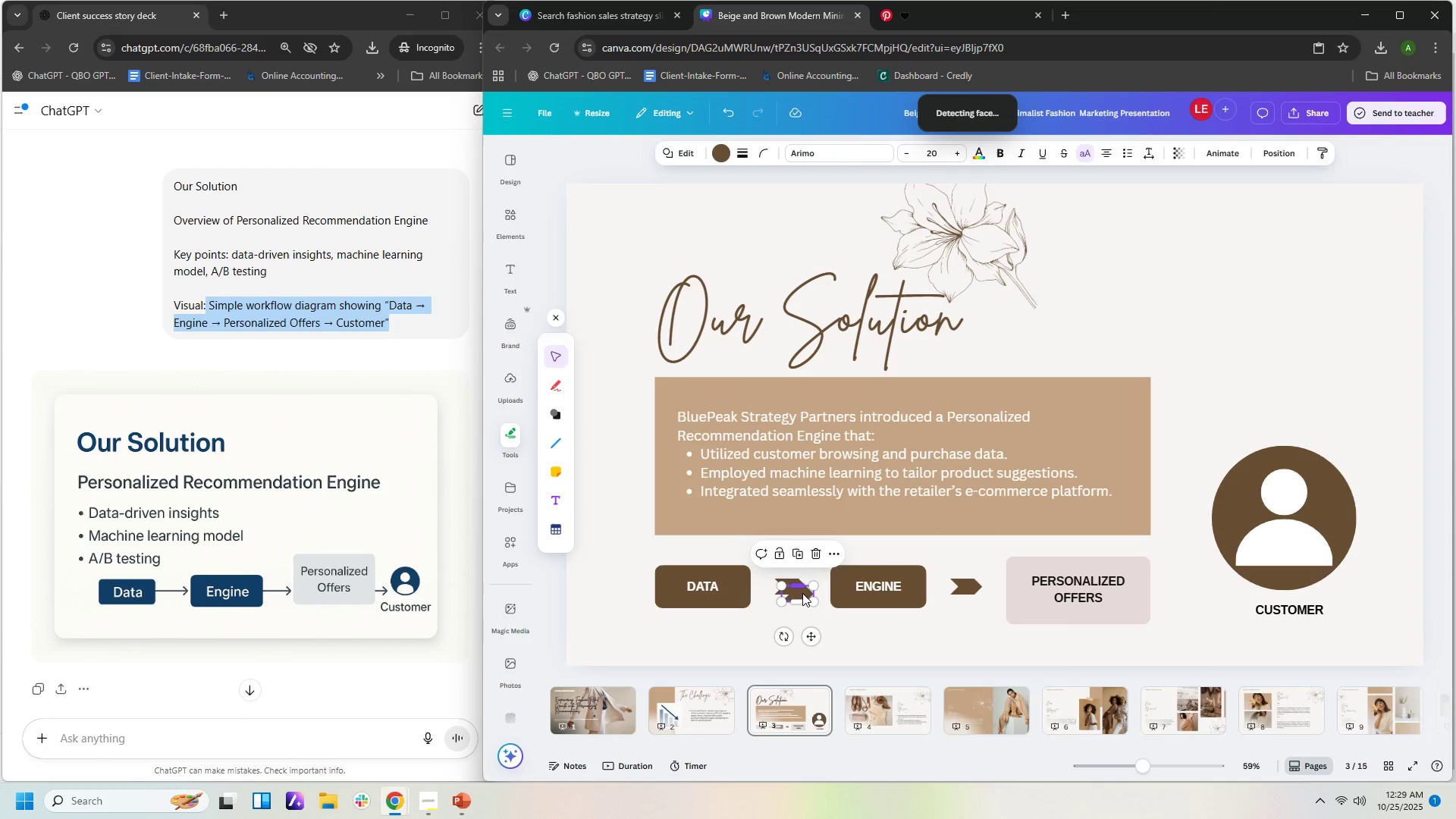 
left_click_drag(start_coordinate=[802, 595], to_coordinate=[1197, 592])
 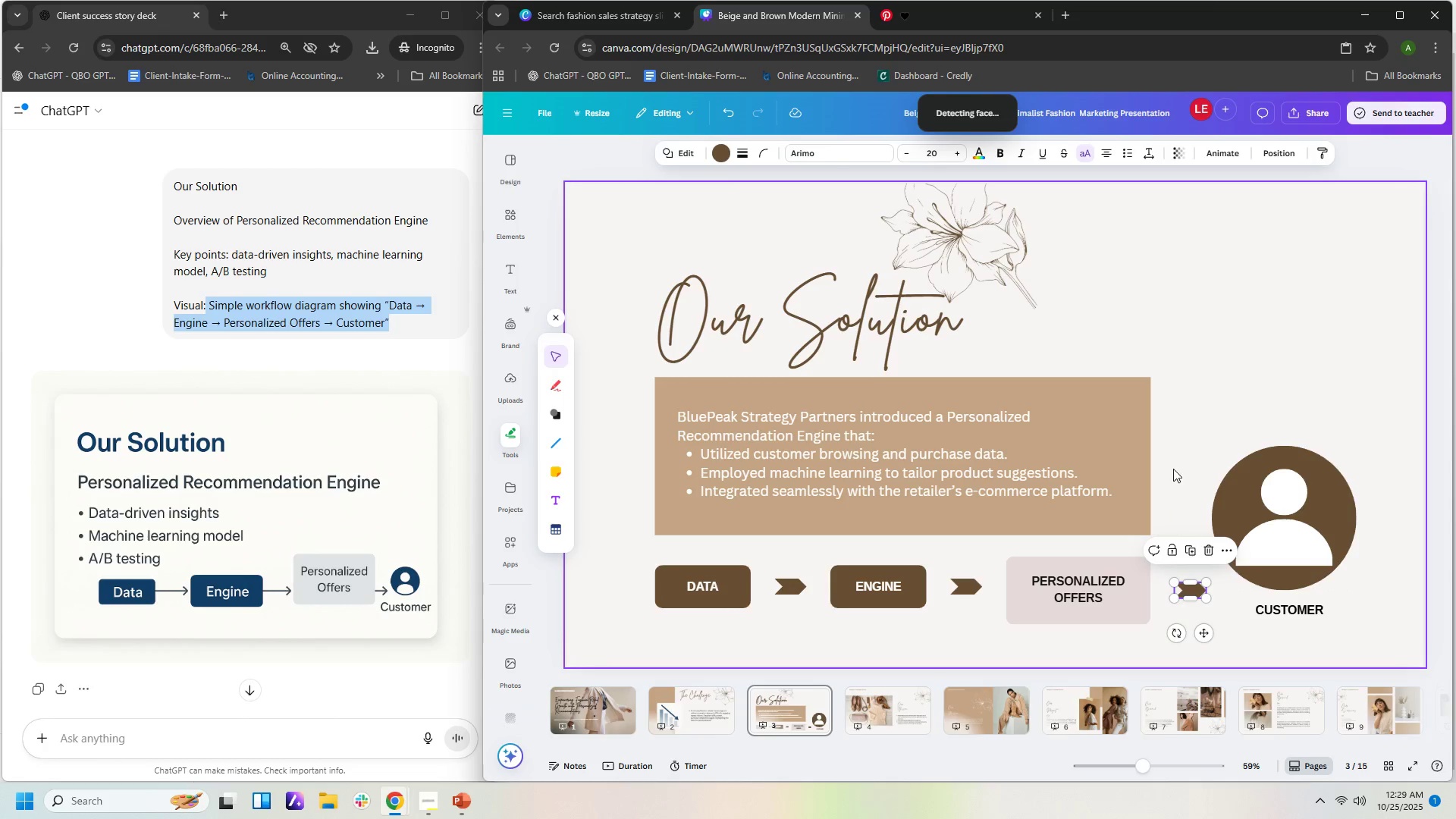 
left_click([1173, 469])
 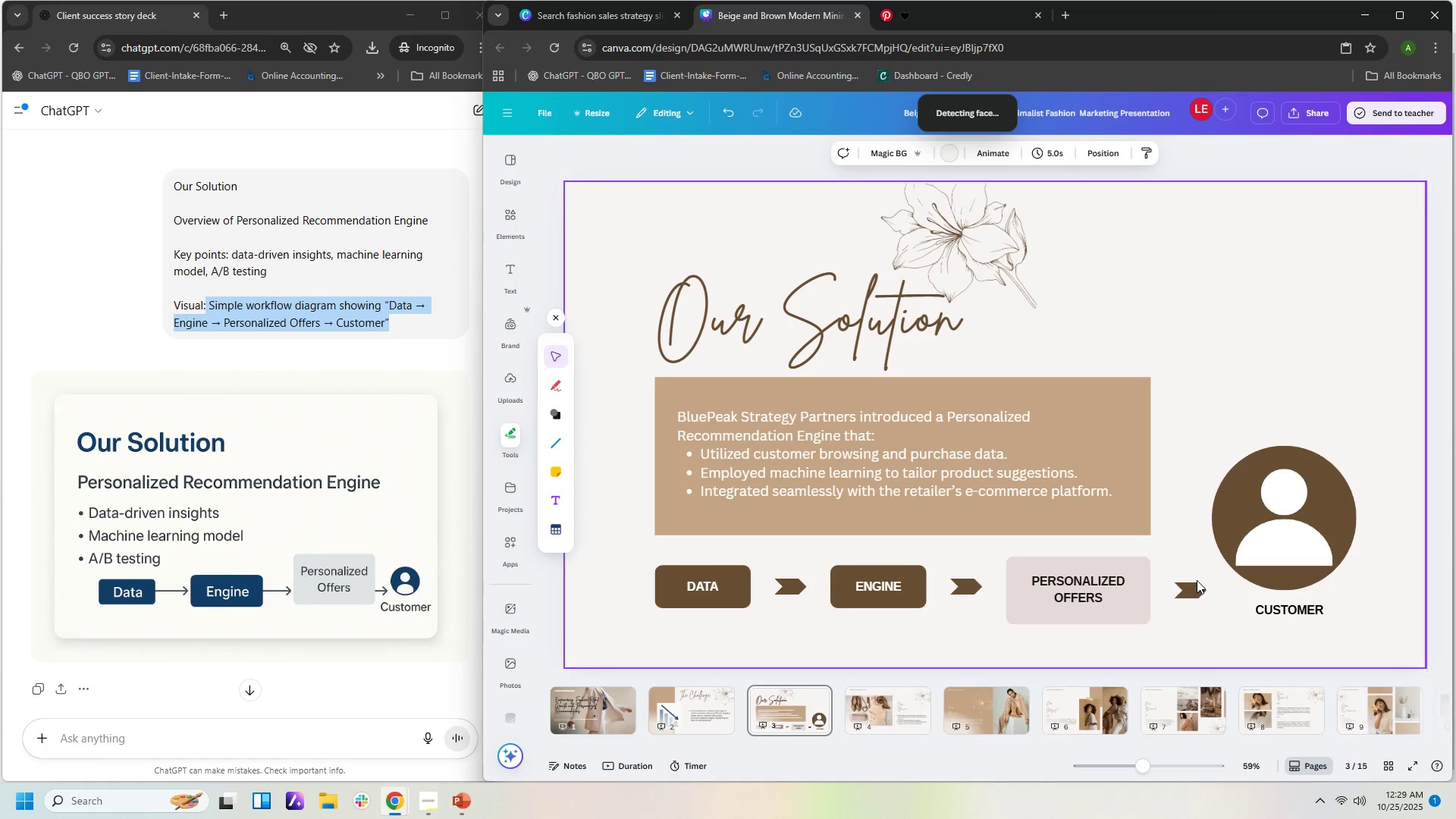 
left_click([1192, 586])
 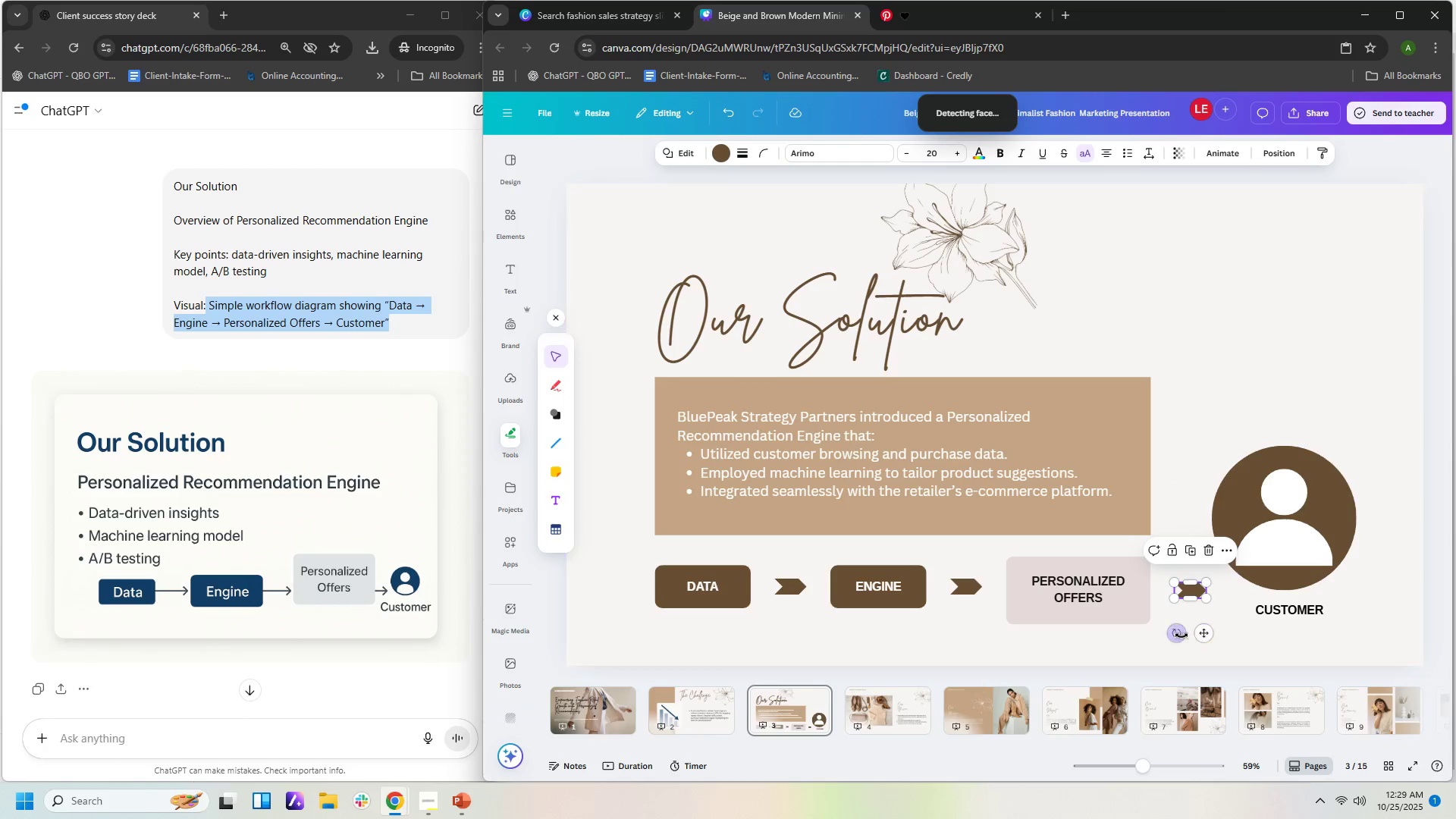 
left_click_drag(start_coordinate=[1177, 636], to_coordinate=[1191, 620])
 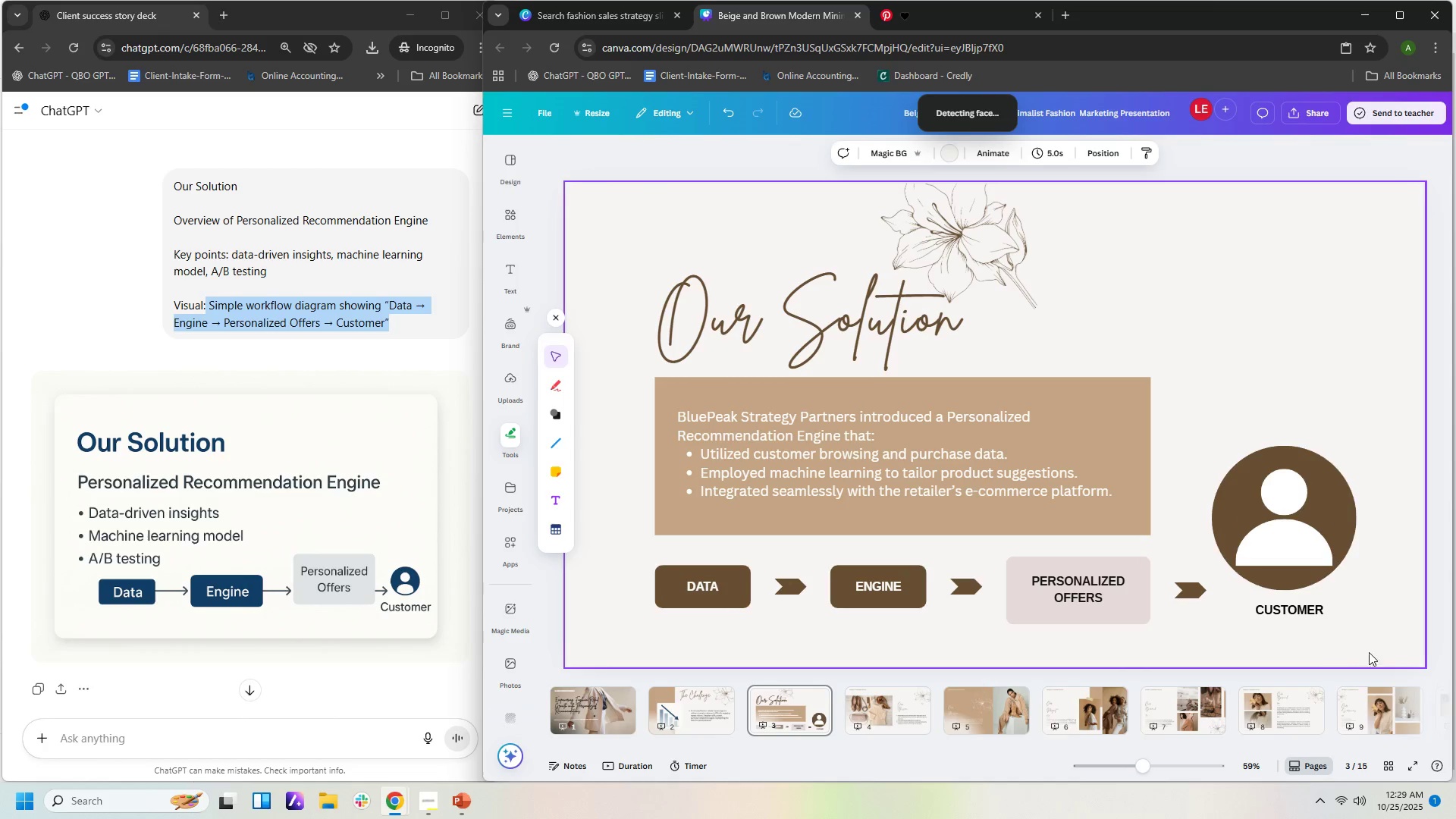 
wait(5.17)
 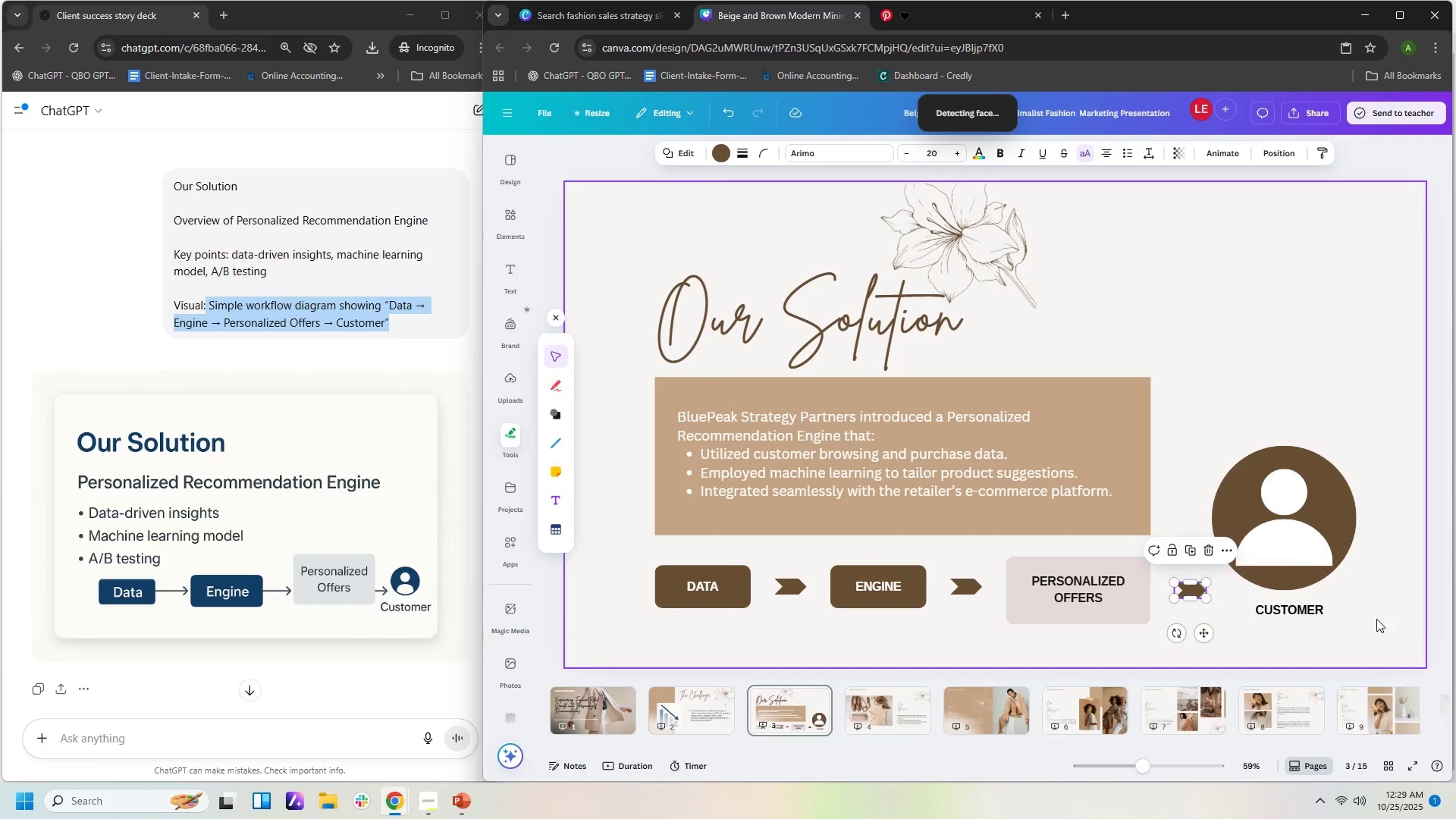 
left_click_drag(start_coordinate=[1394, 581], to_coordinate=[1250, 469])
 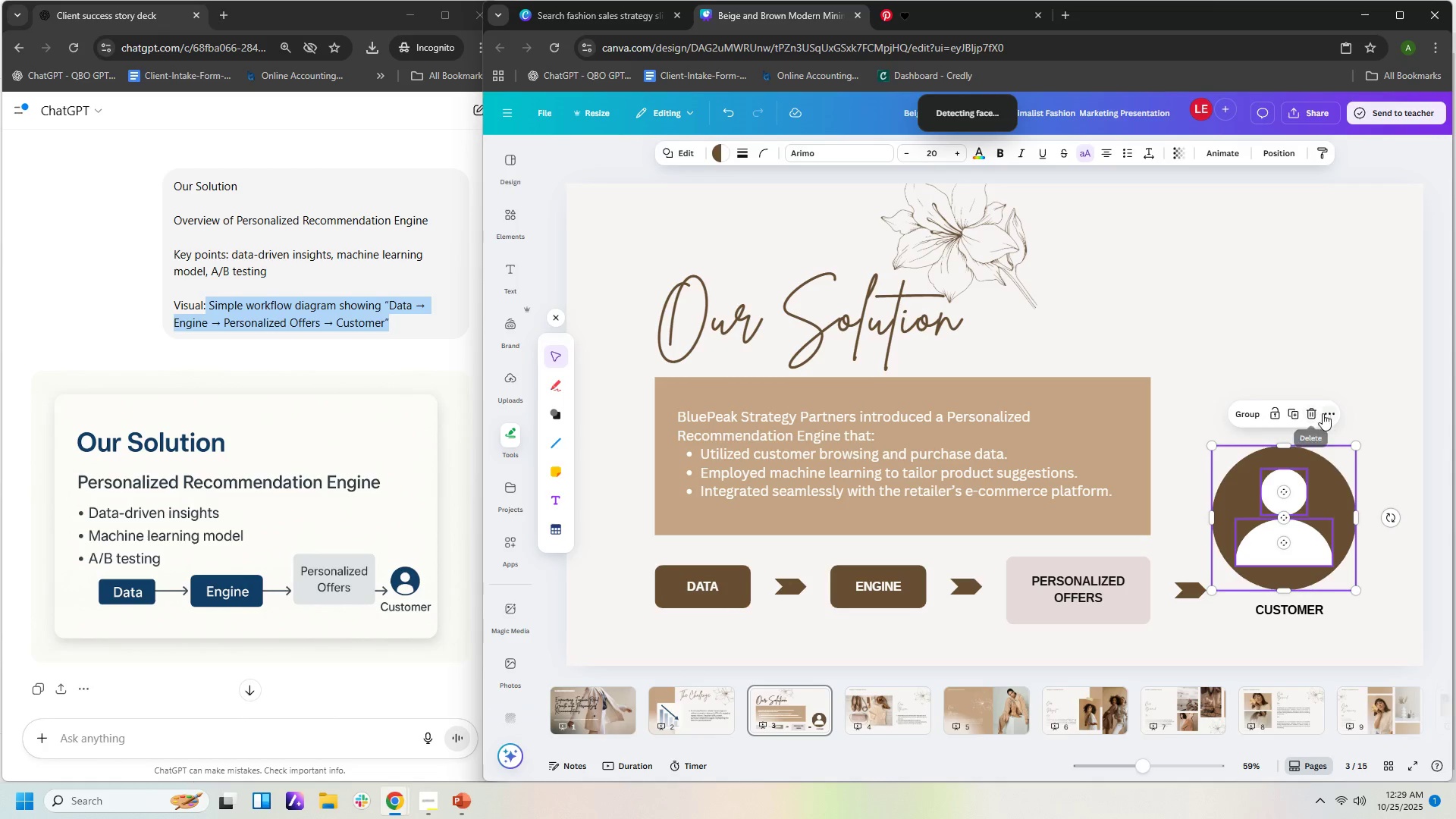 
left_click([1387, 627])
 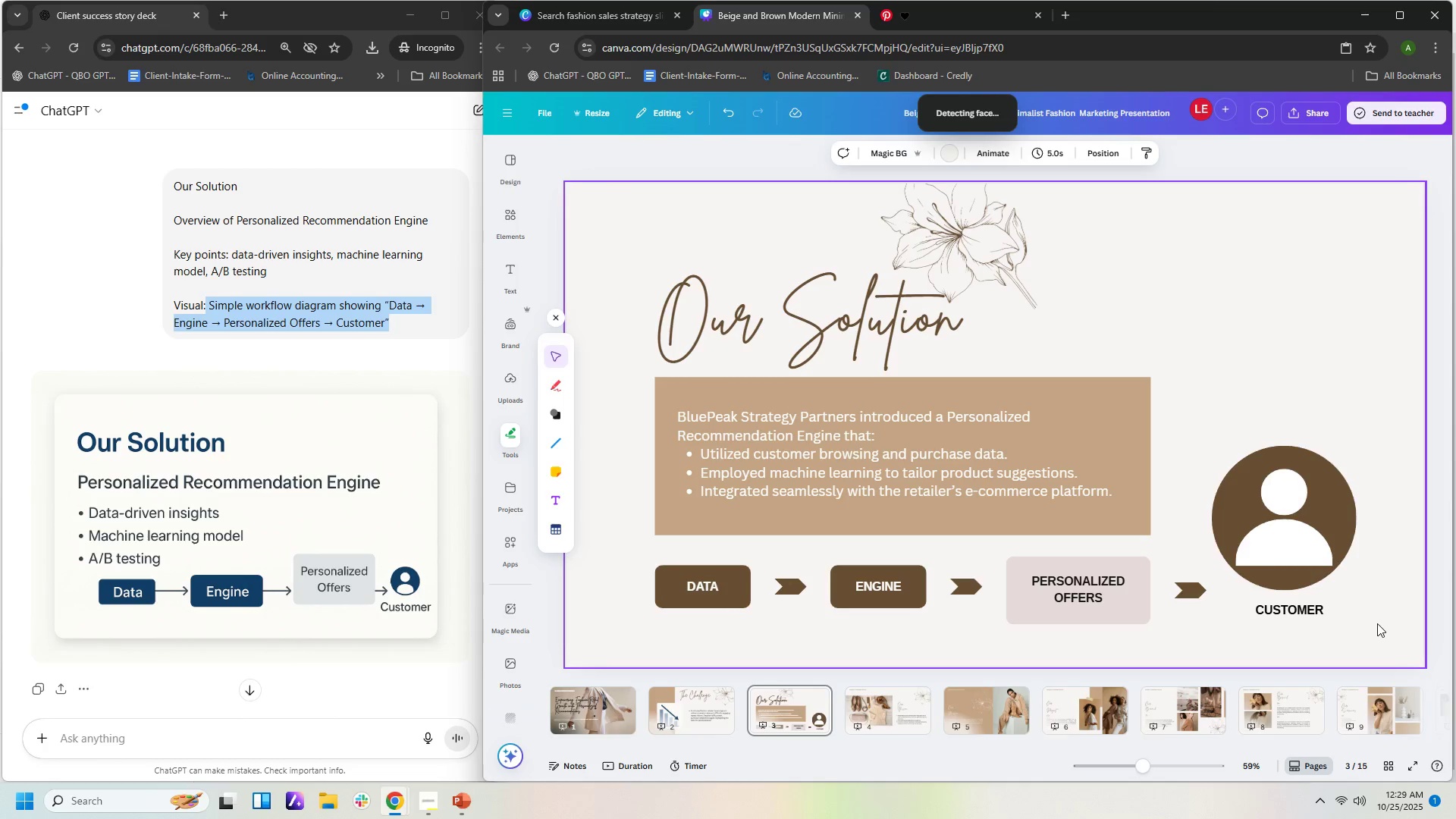 
left_click_drag(start_coordinate=[1377, 623], to_coordinate=[1285, 485])
 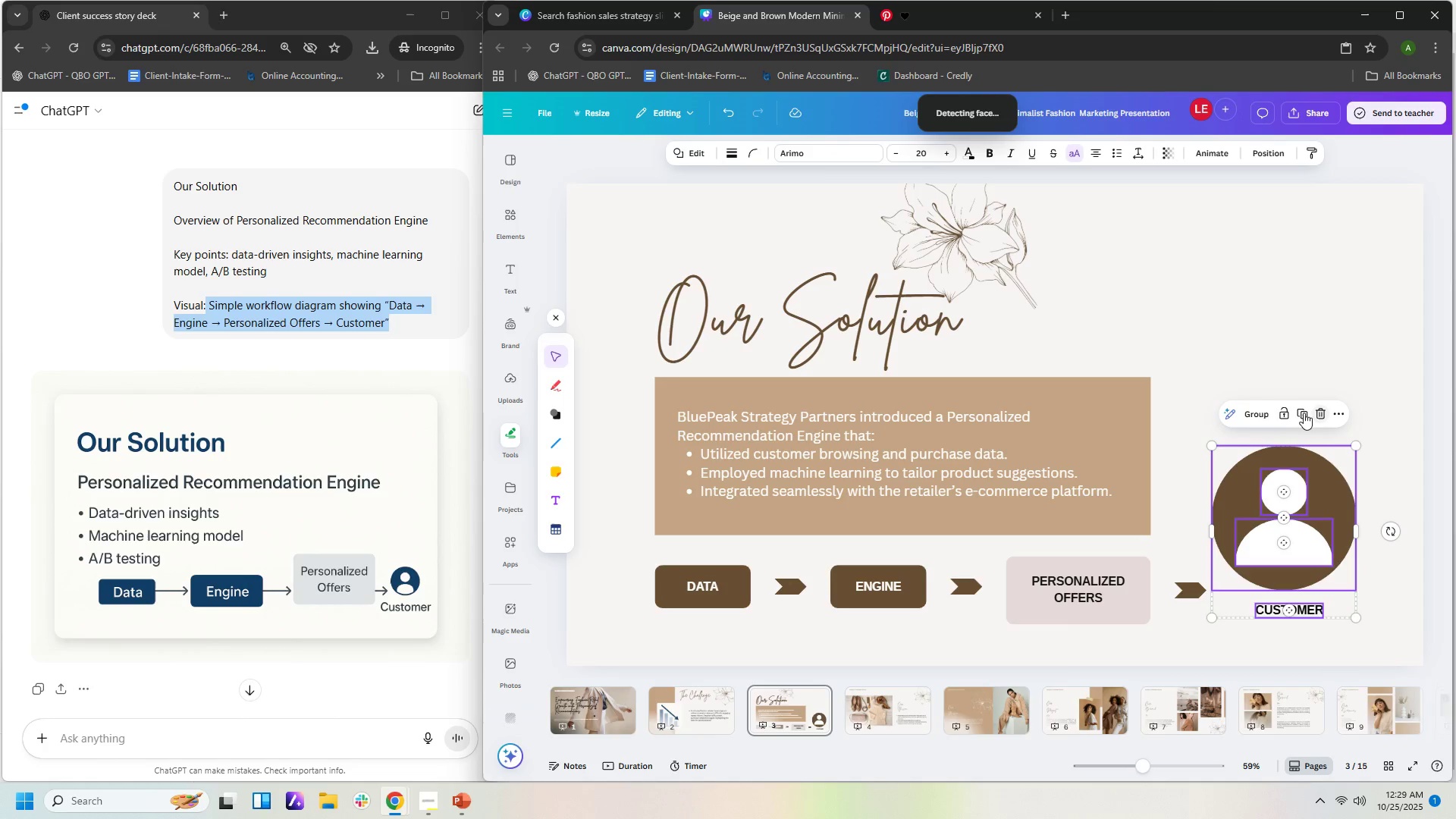 
left_click([1257, 416])
 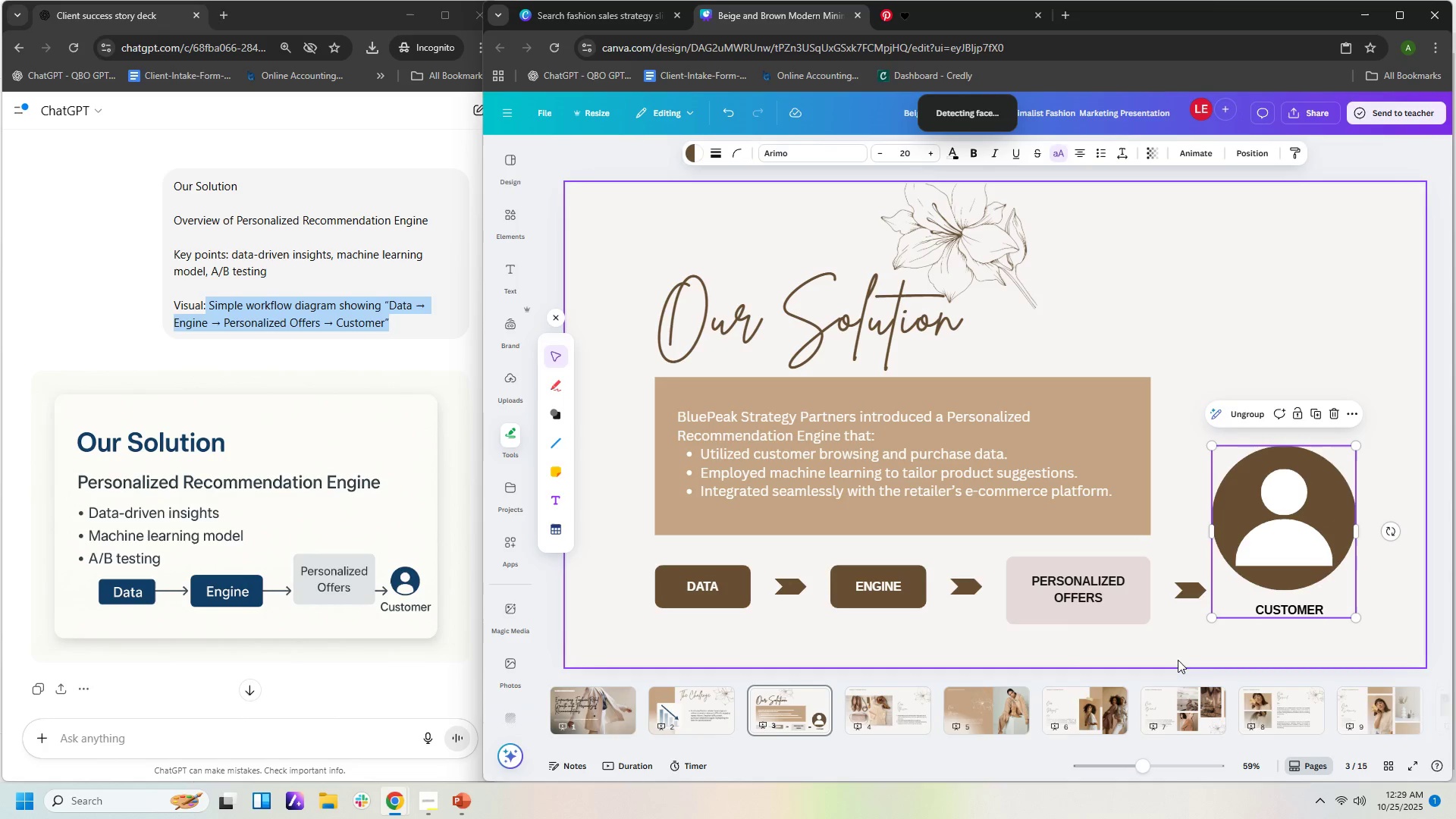 
left_click([1180, 641])
 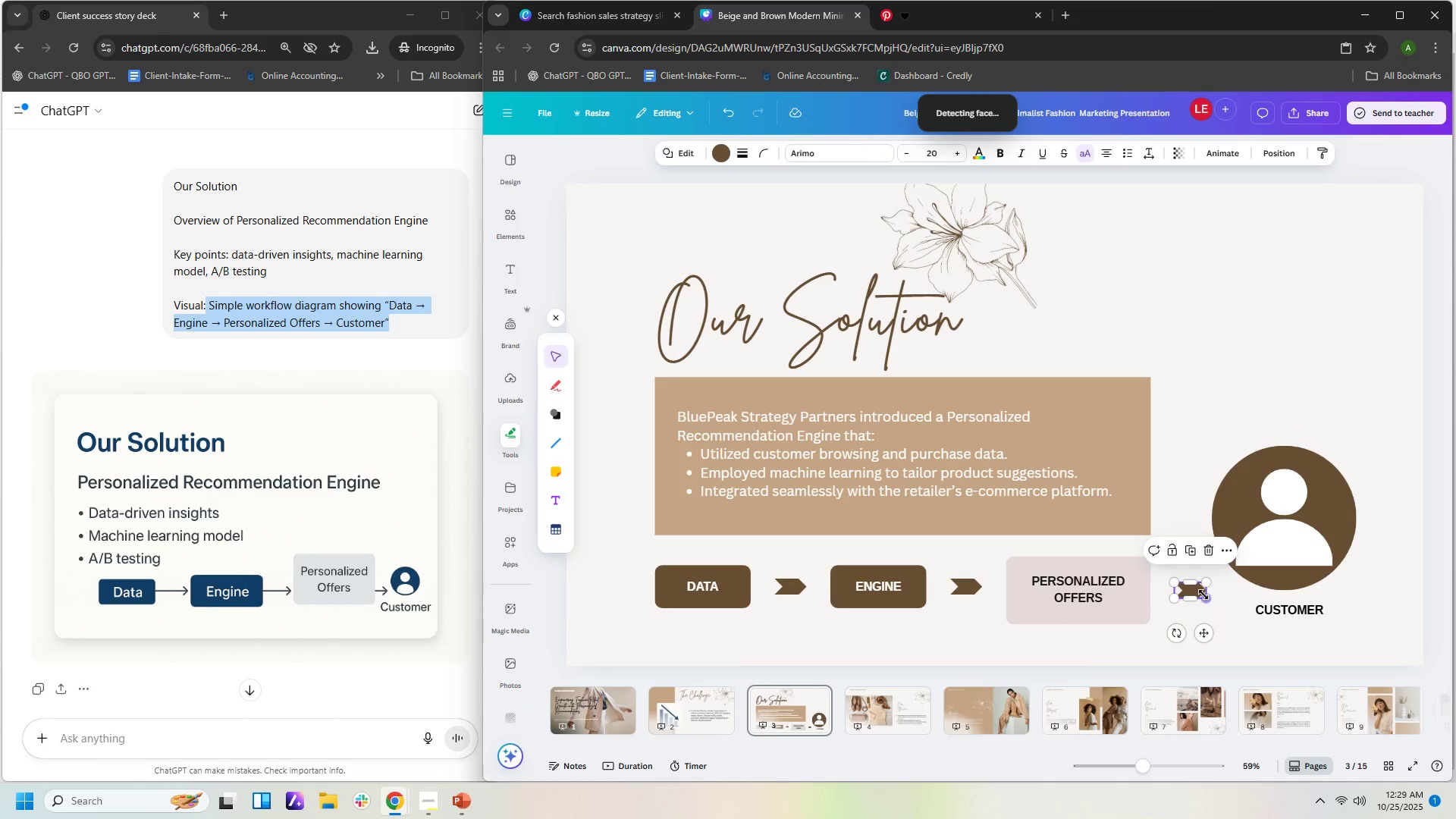 
key(ArrowUp)
 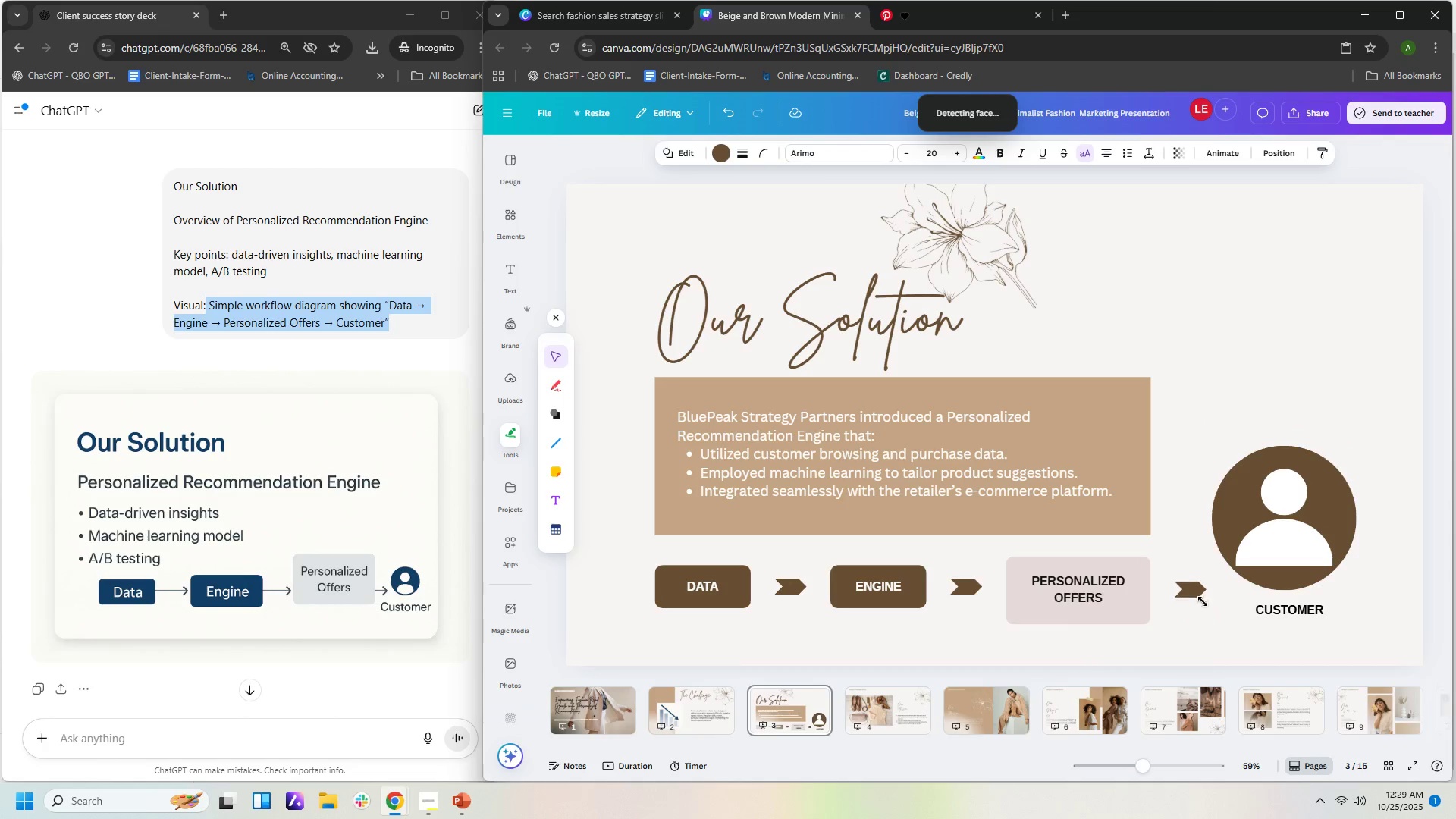 
key(ArrowUp)
 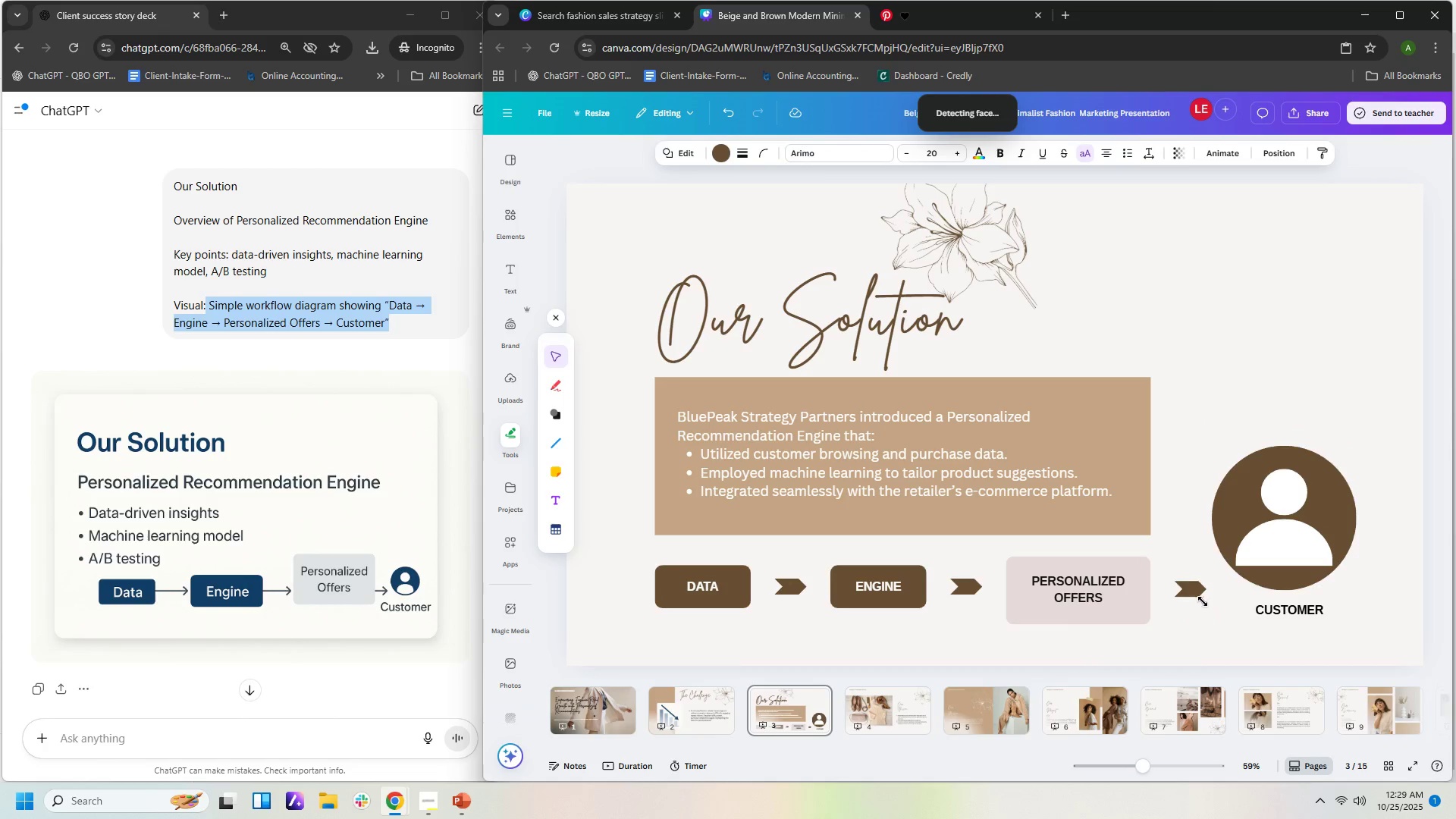 
key(ArrowUp)
 